 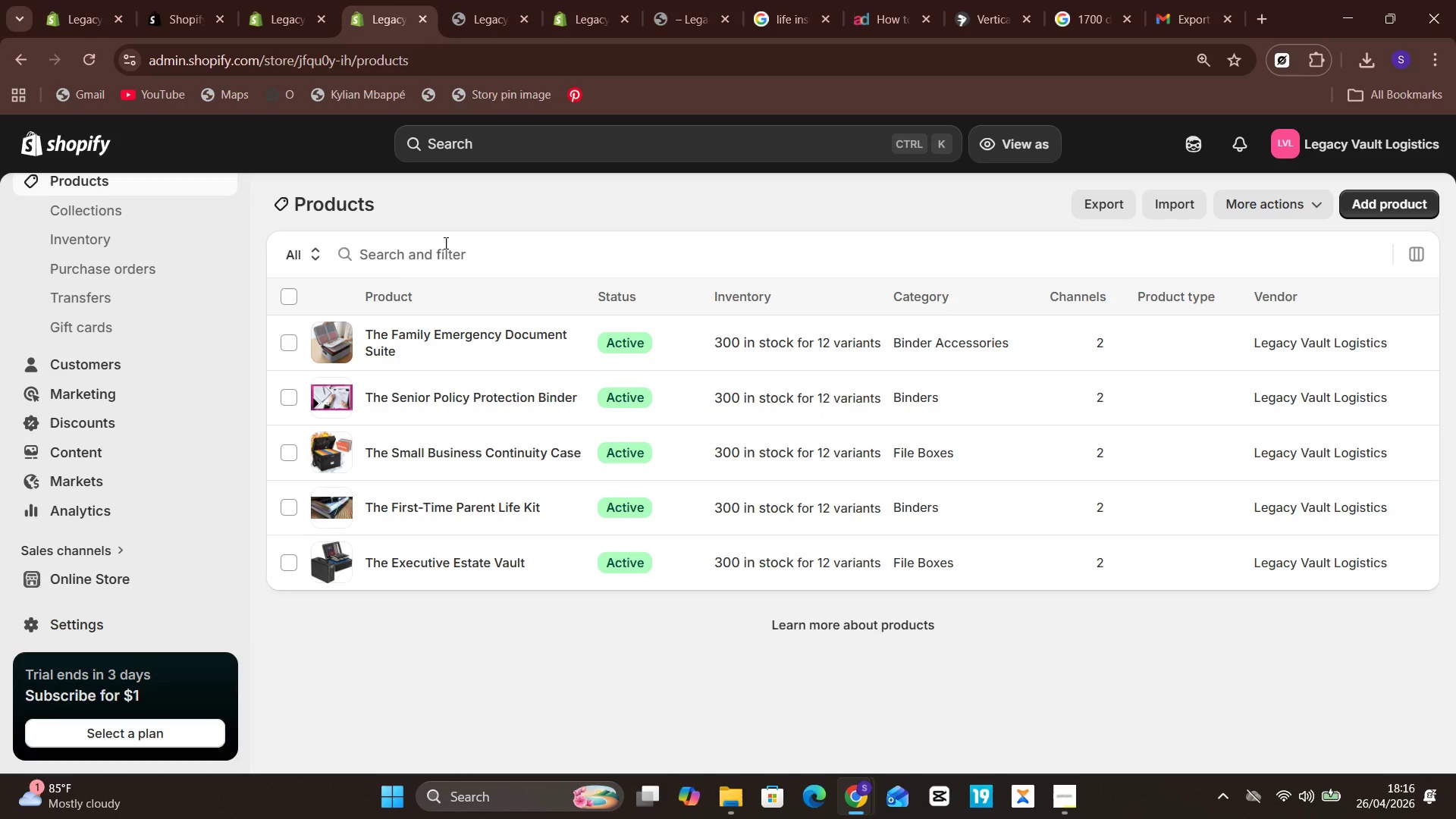 
left_click([67, 628])
 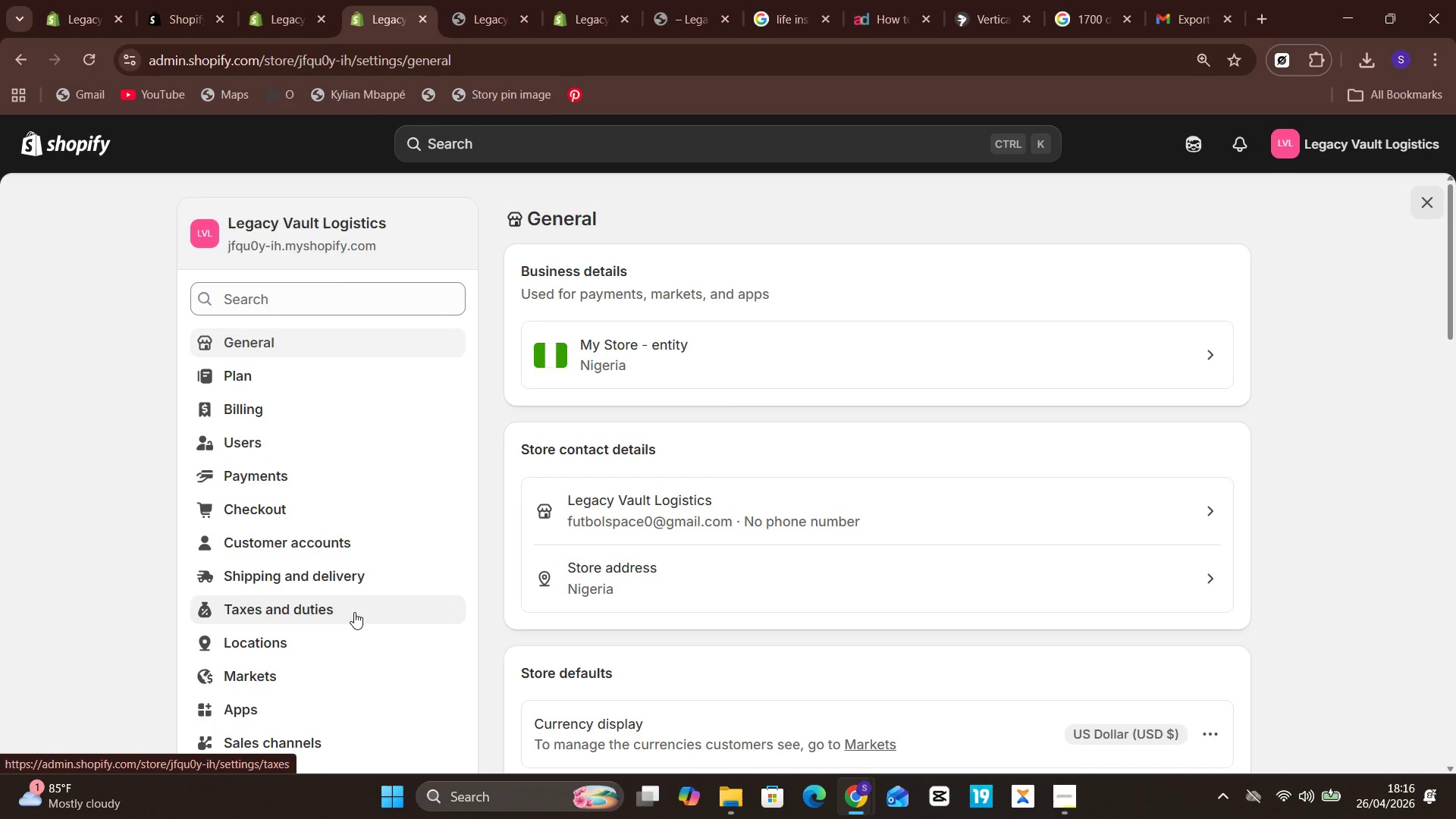 
wait(12.08)
 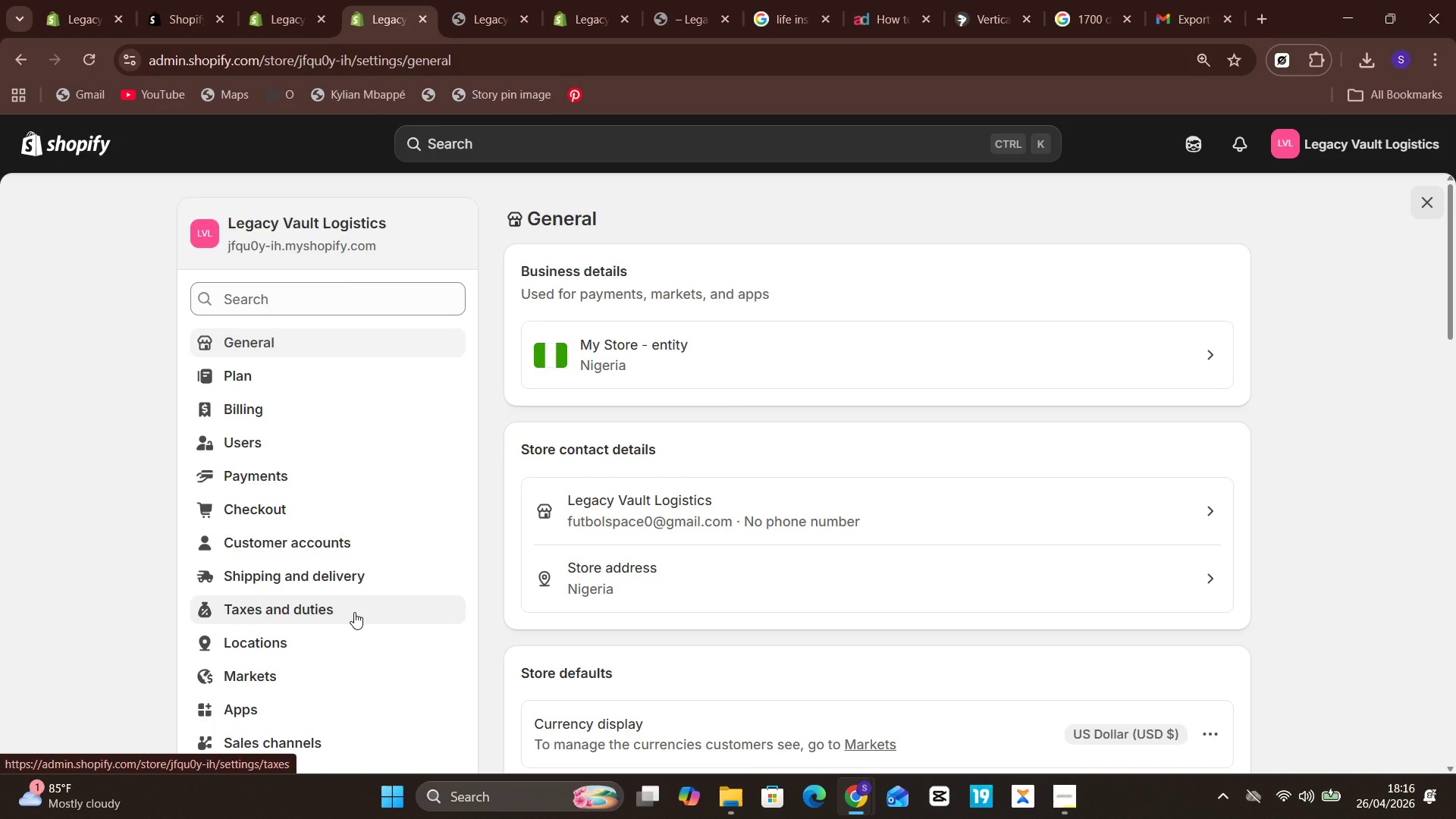 
left_click([302, 649])
 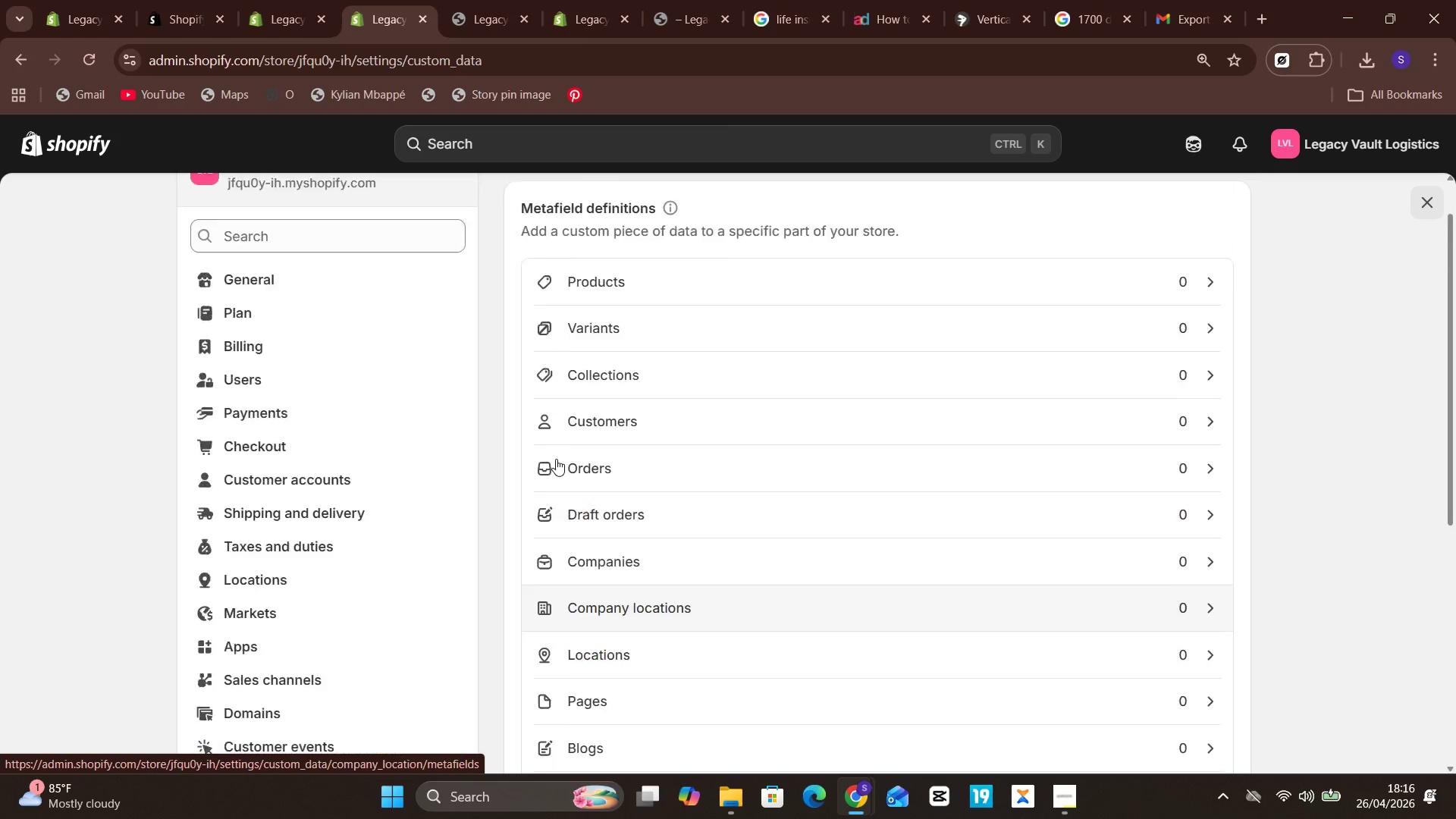 
wait(21.05)
 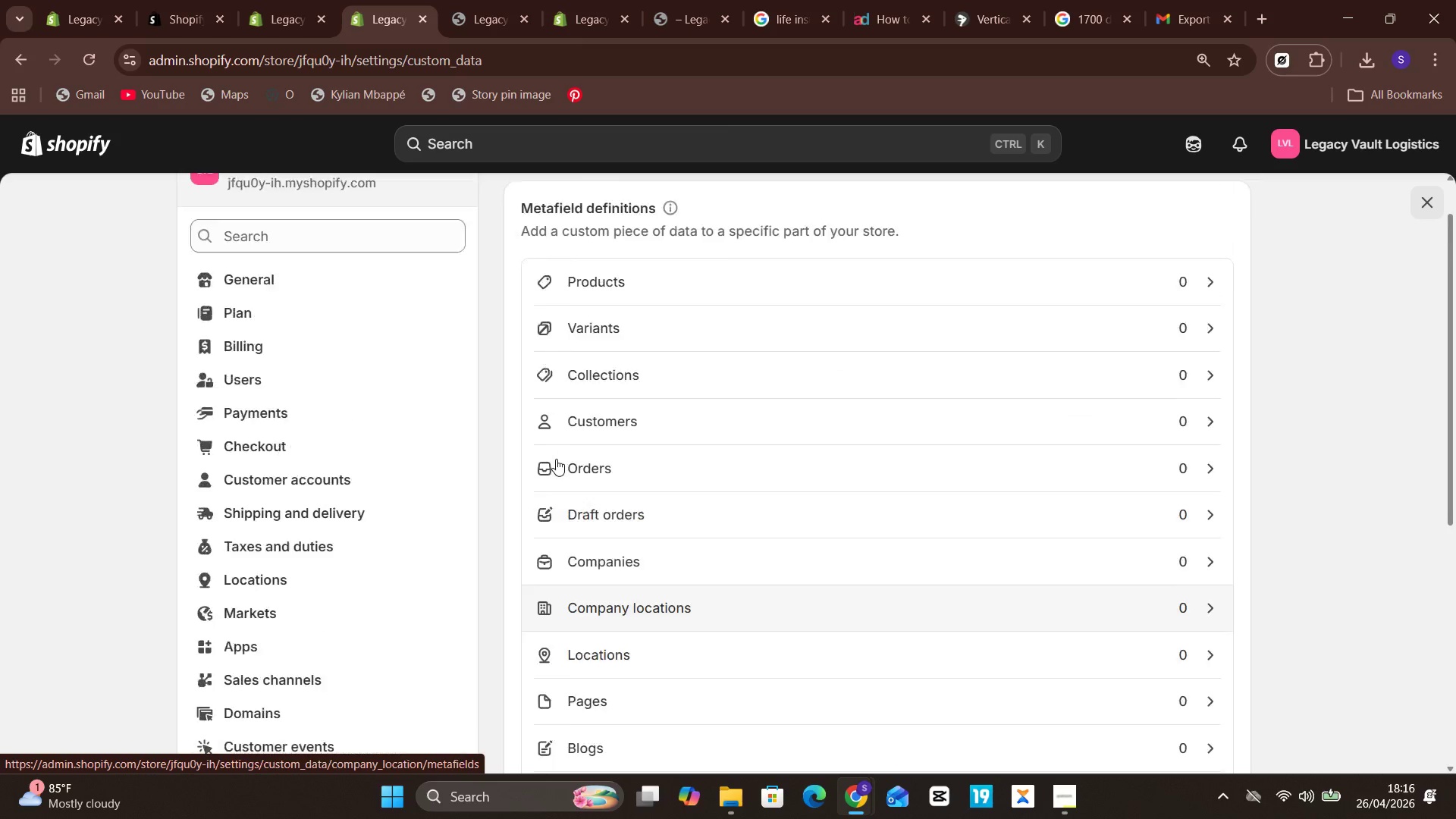 
left_click([314, 478])
 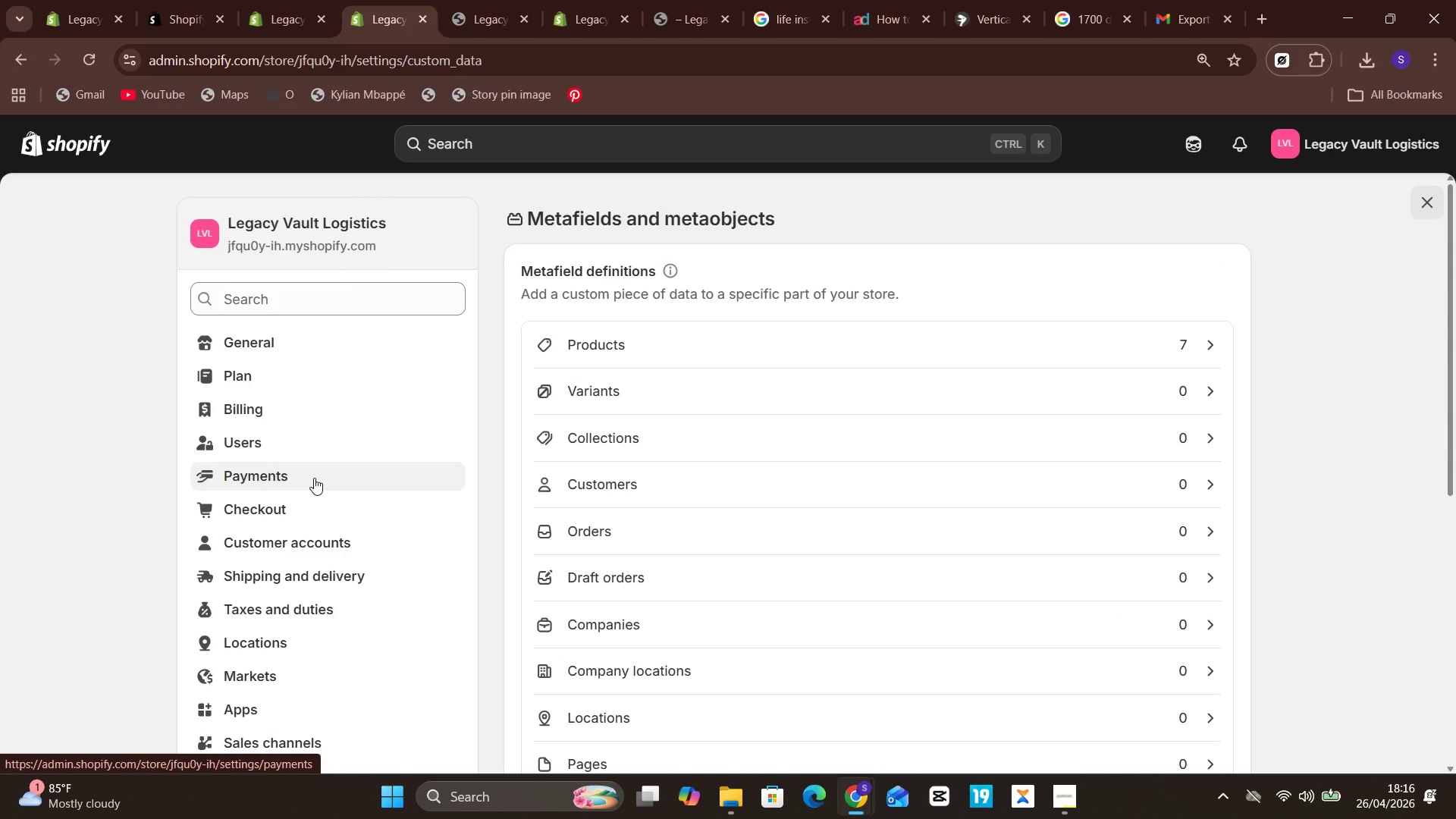 
left_click([629, 341])
 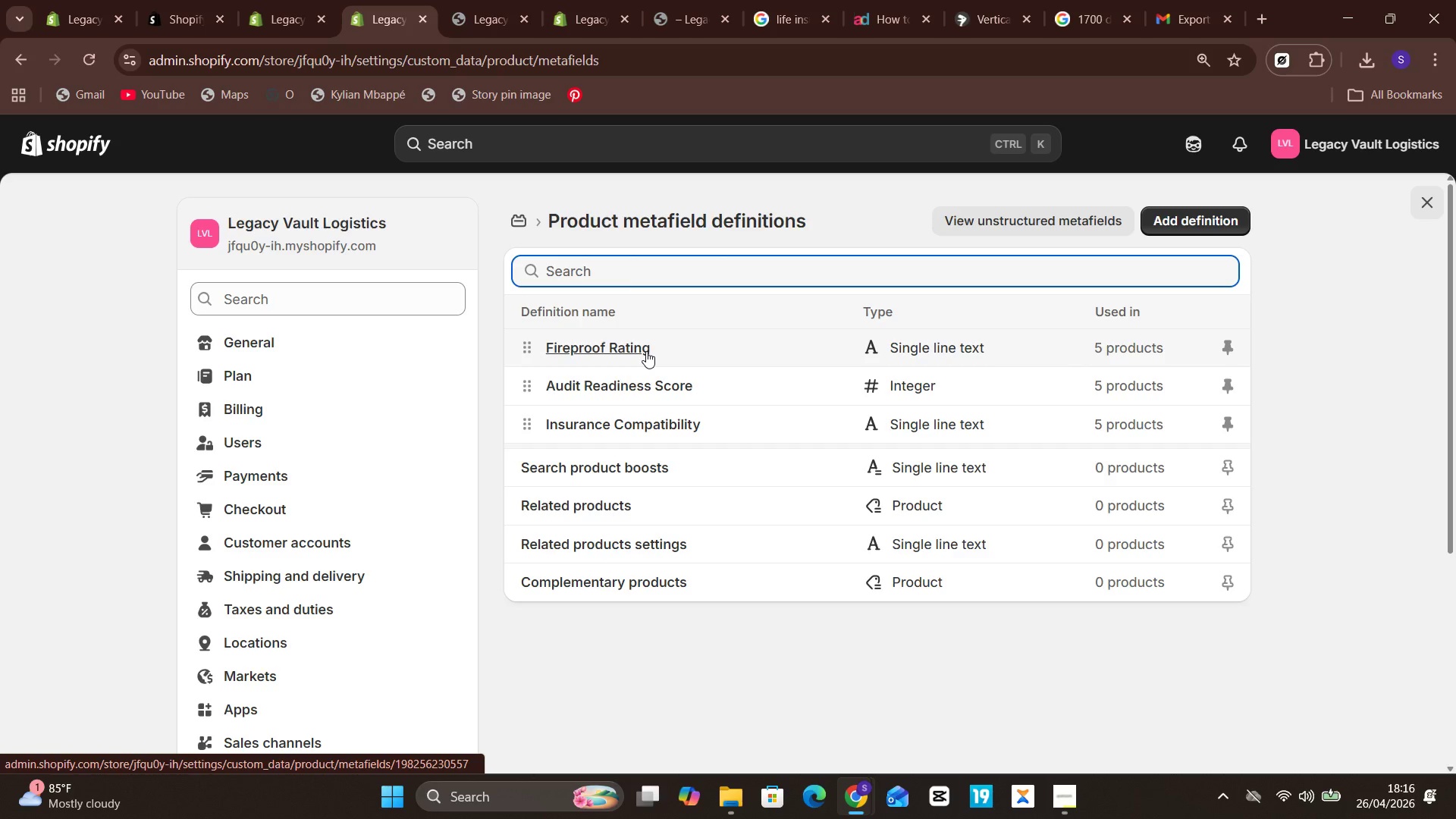 
wait(11.84)
 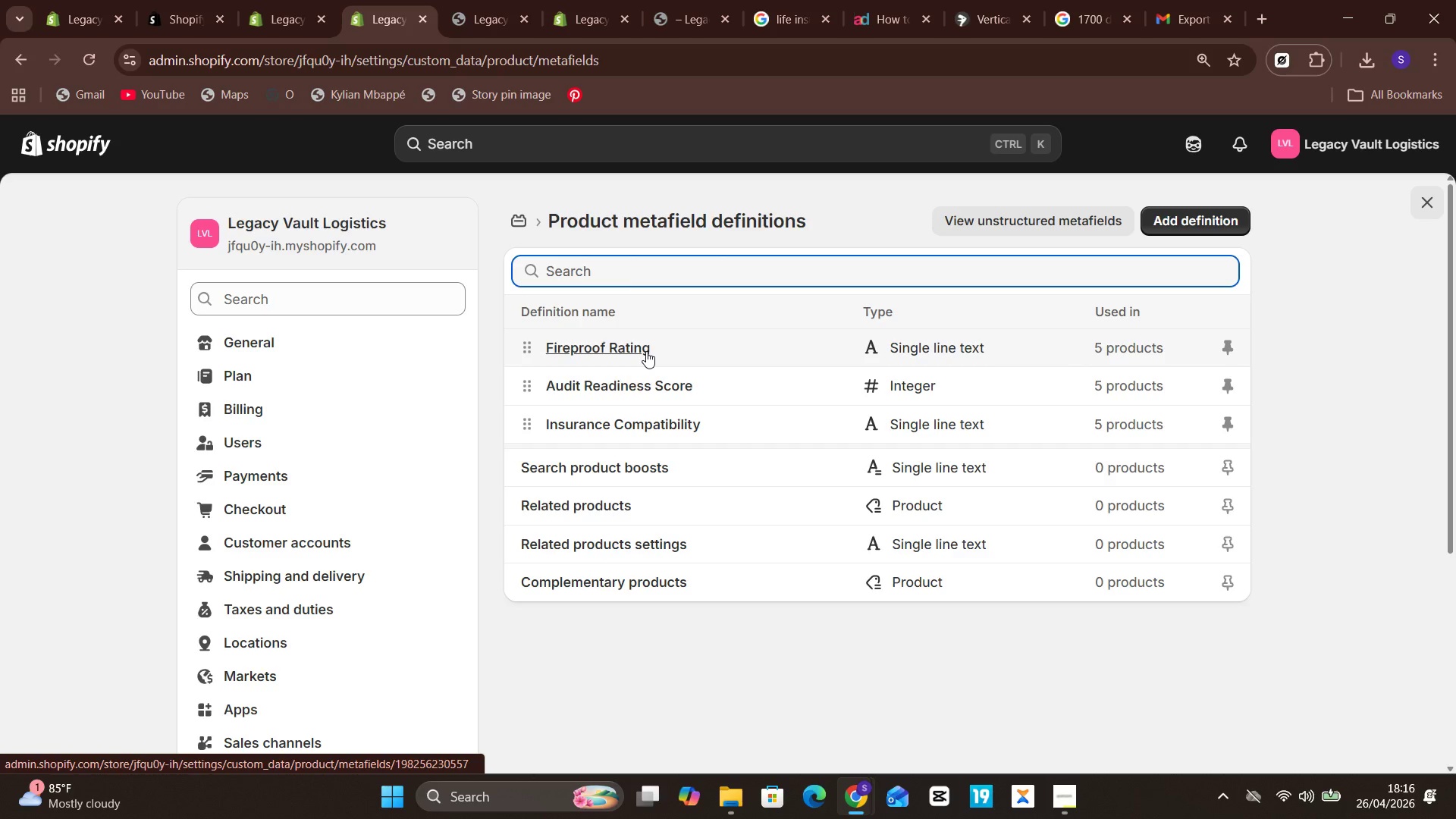 
left_click([640, 420])
 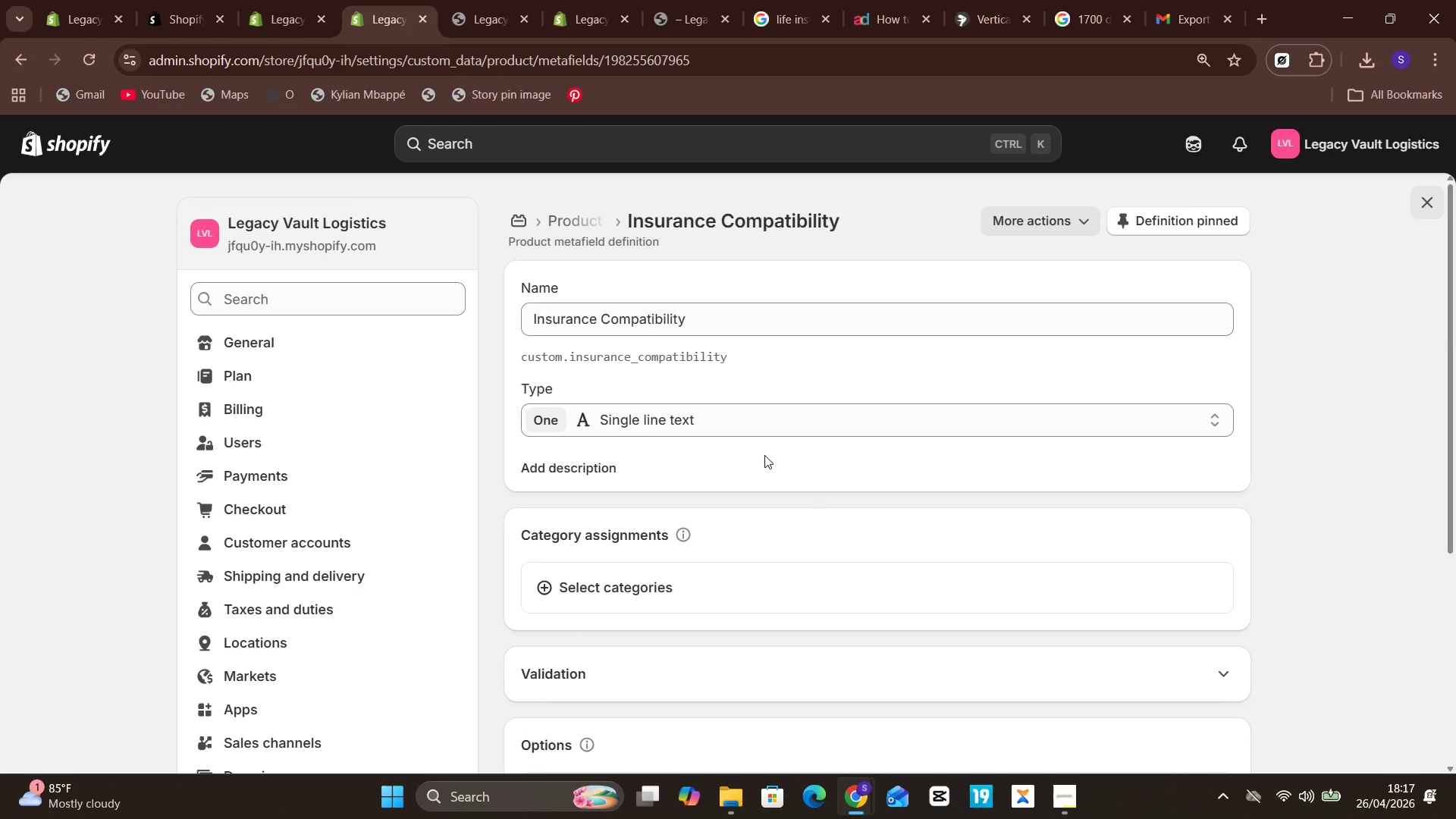 
wait(17.43)
 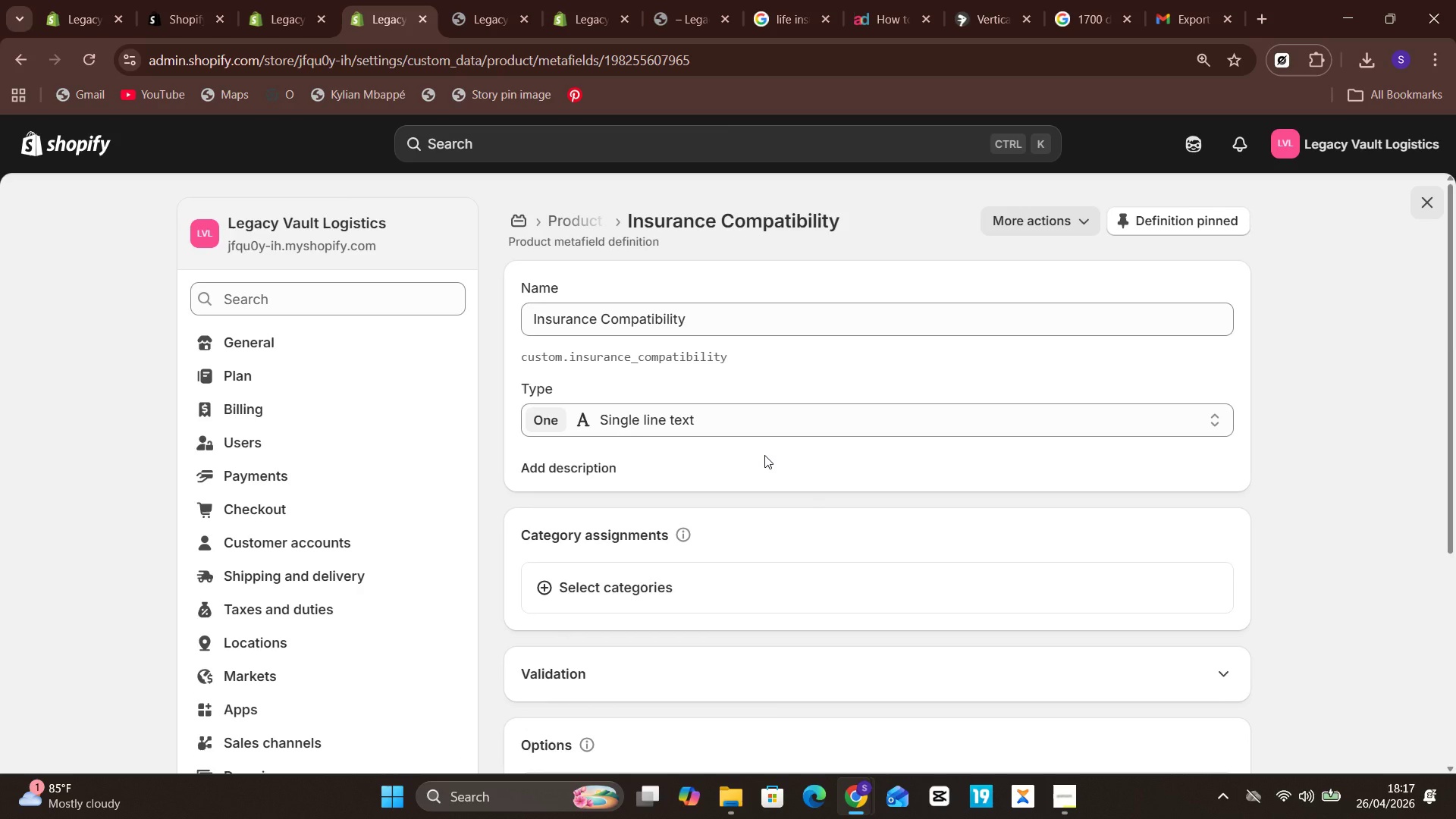 
mouse_move([730, 375])
 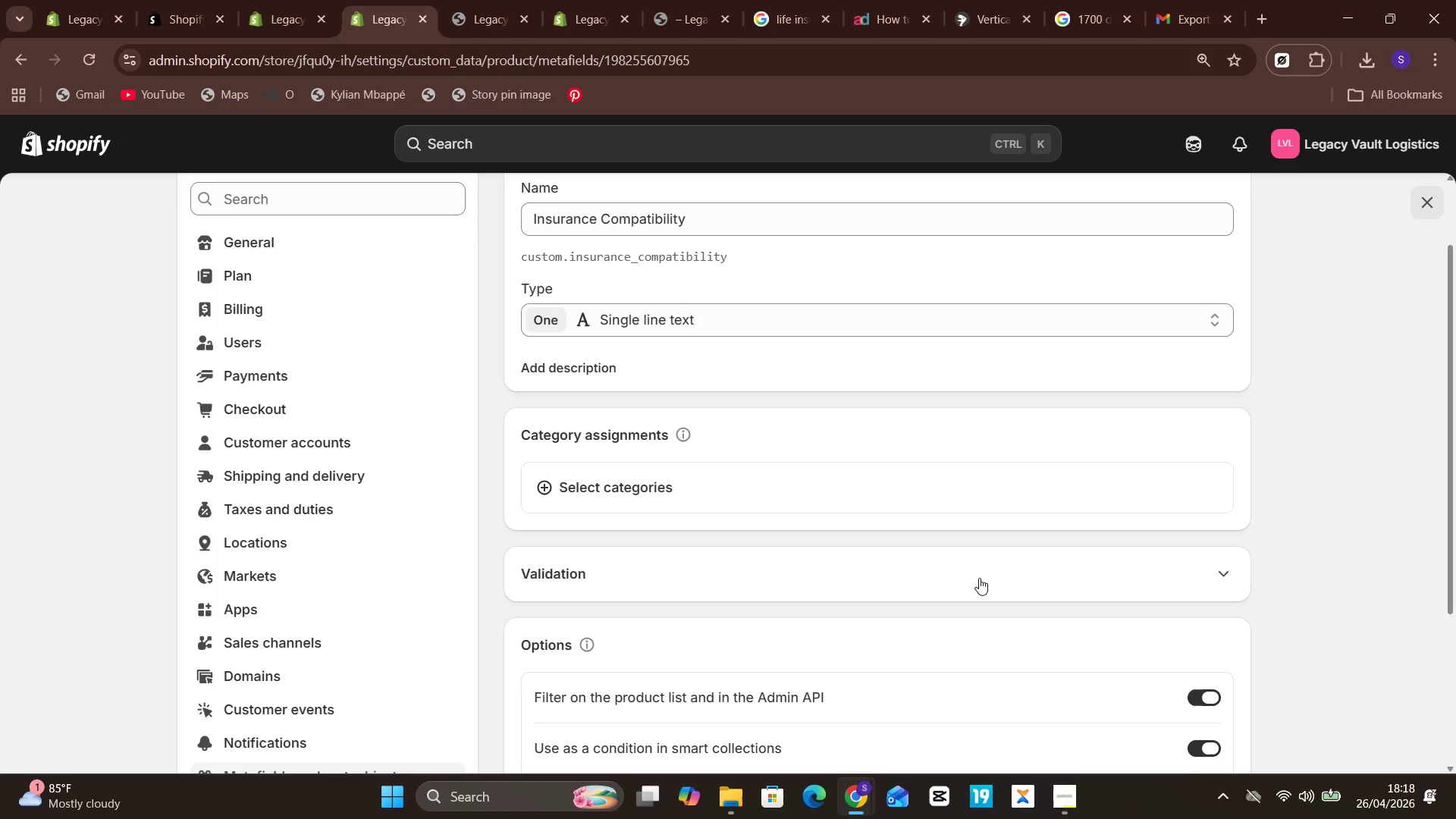 
wait(62.51)
 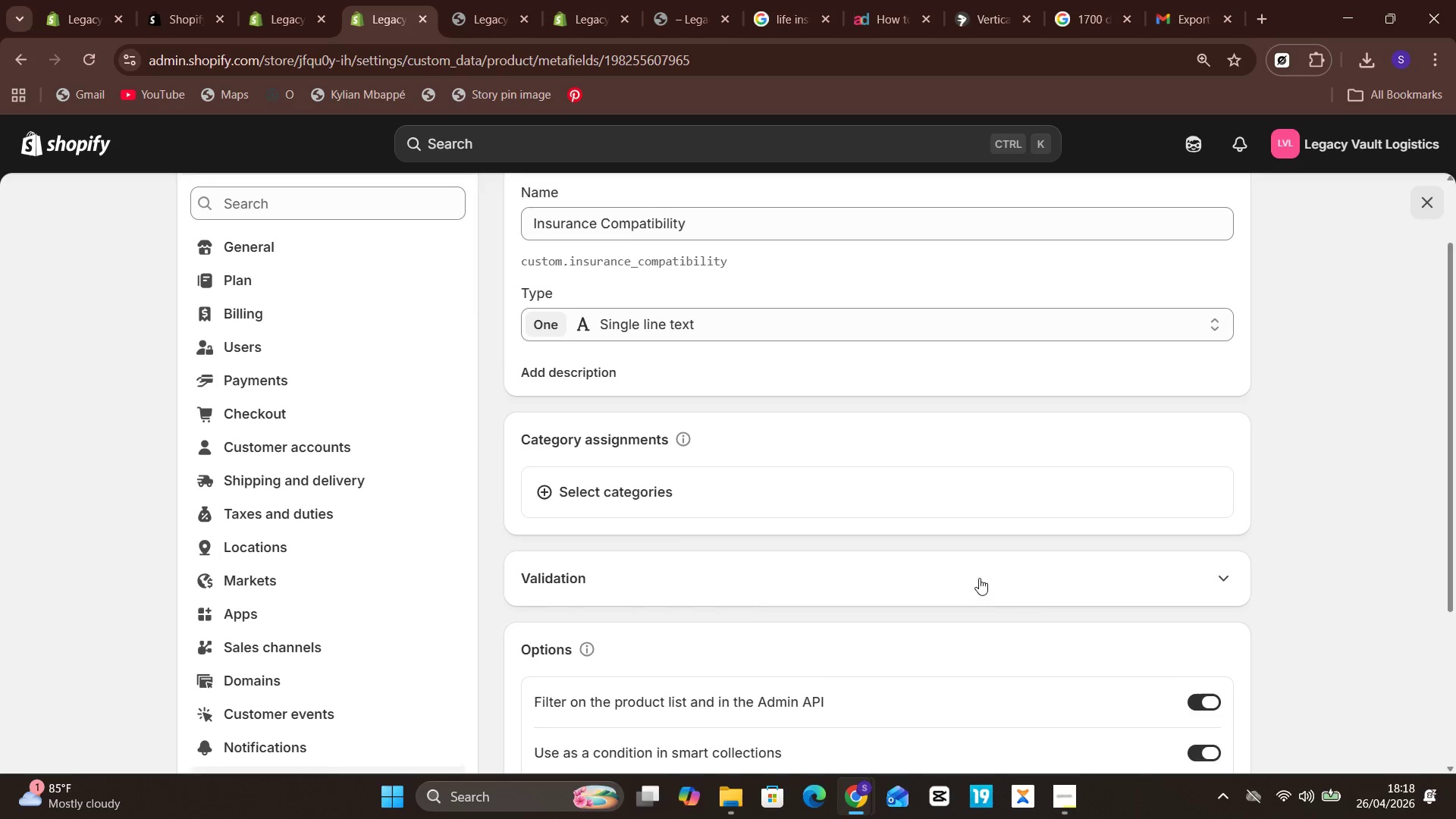 
key(Meta+PrintScreen)
 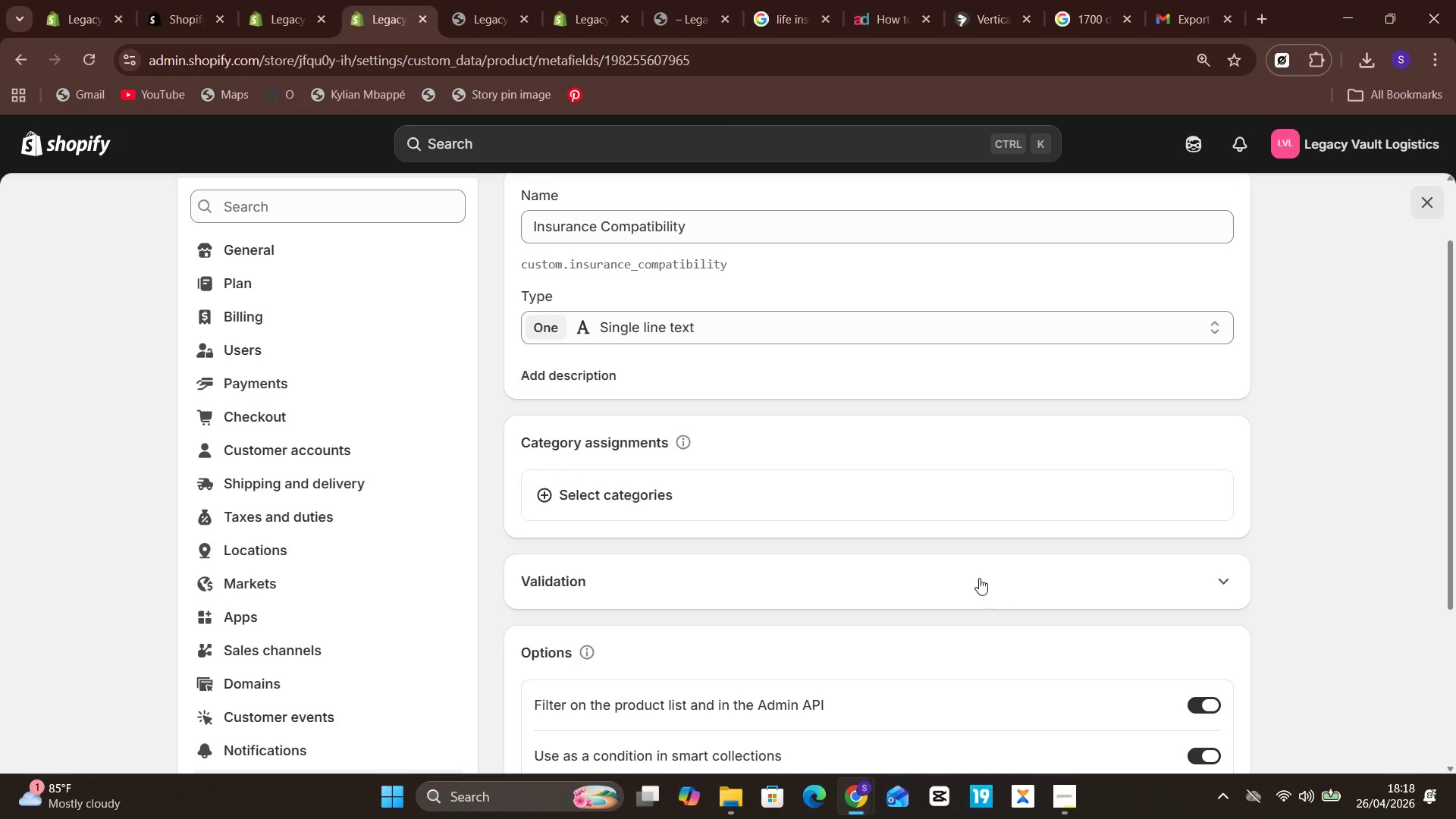 
left_click([733, 784])
 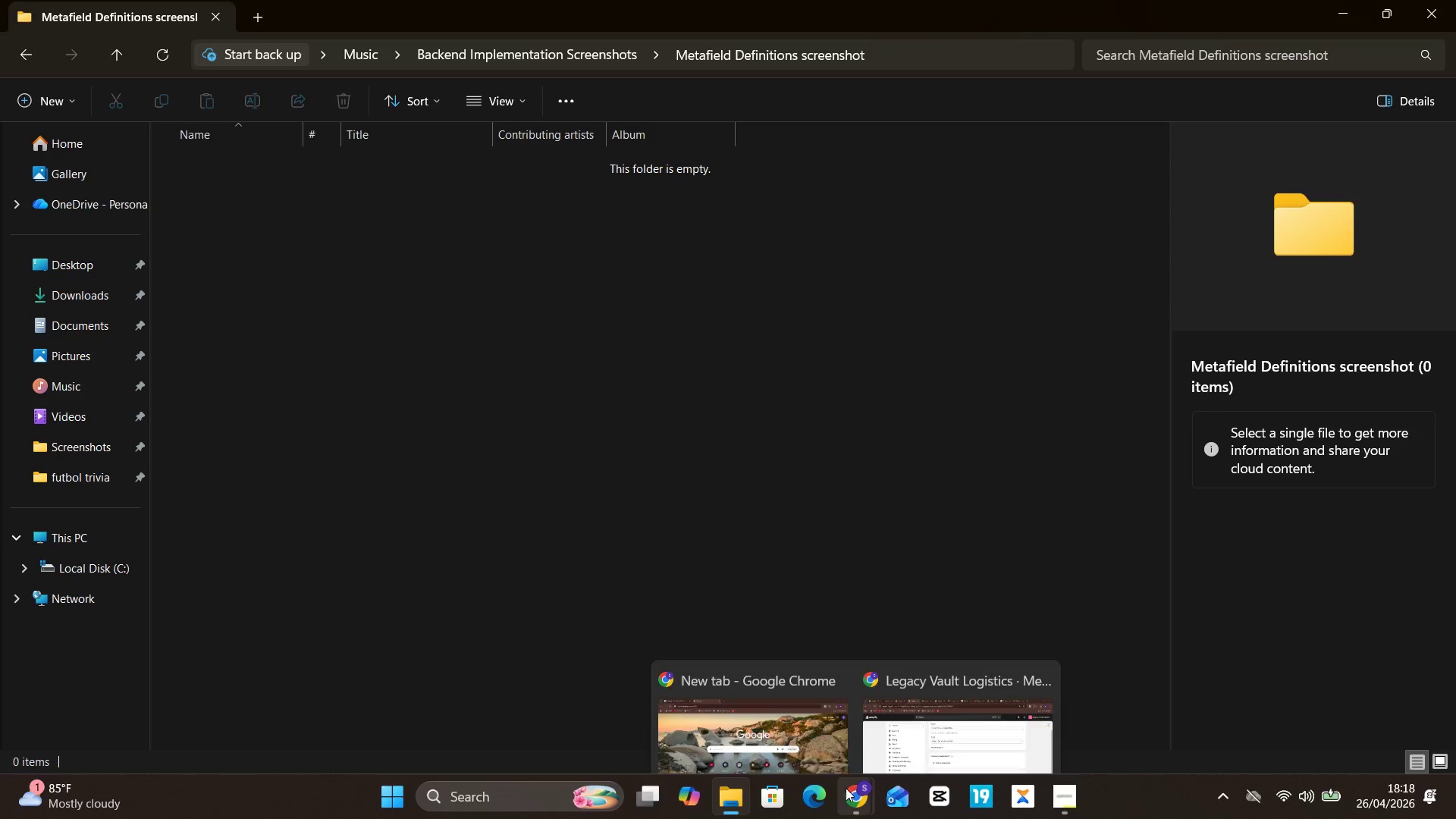 
wait(5.17)
 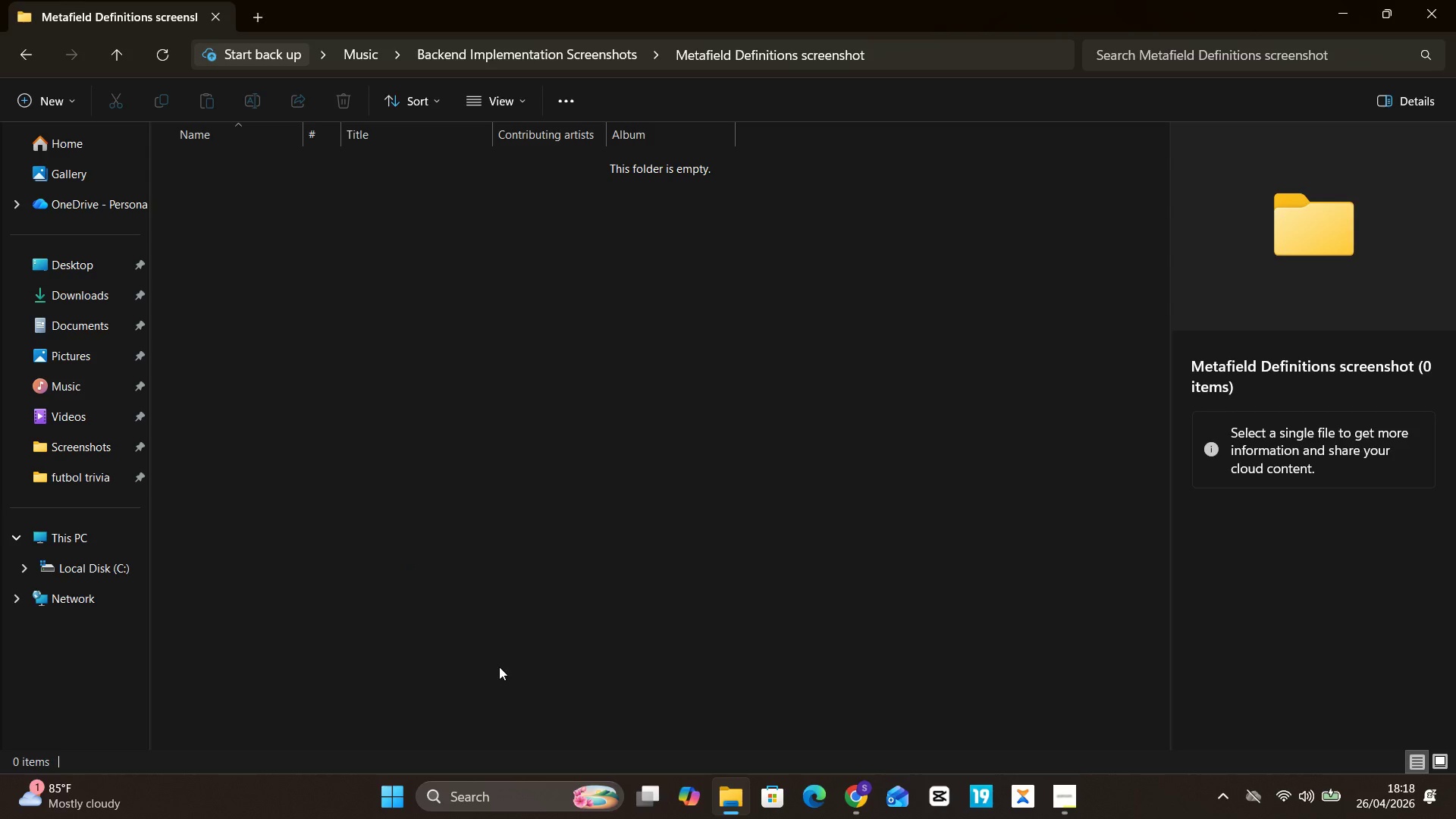 
left_click([959, 739])
 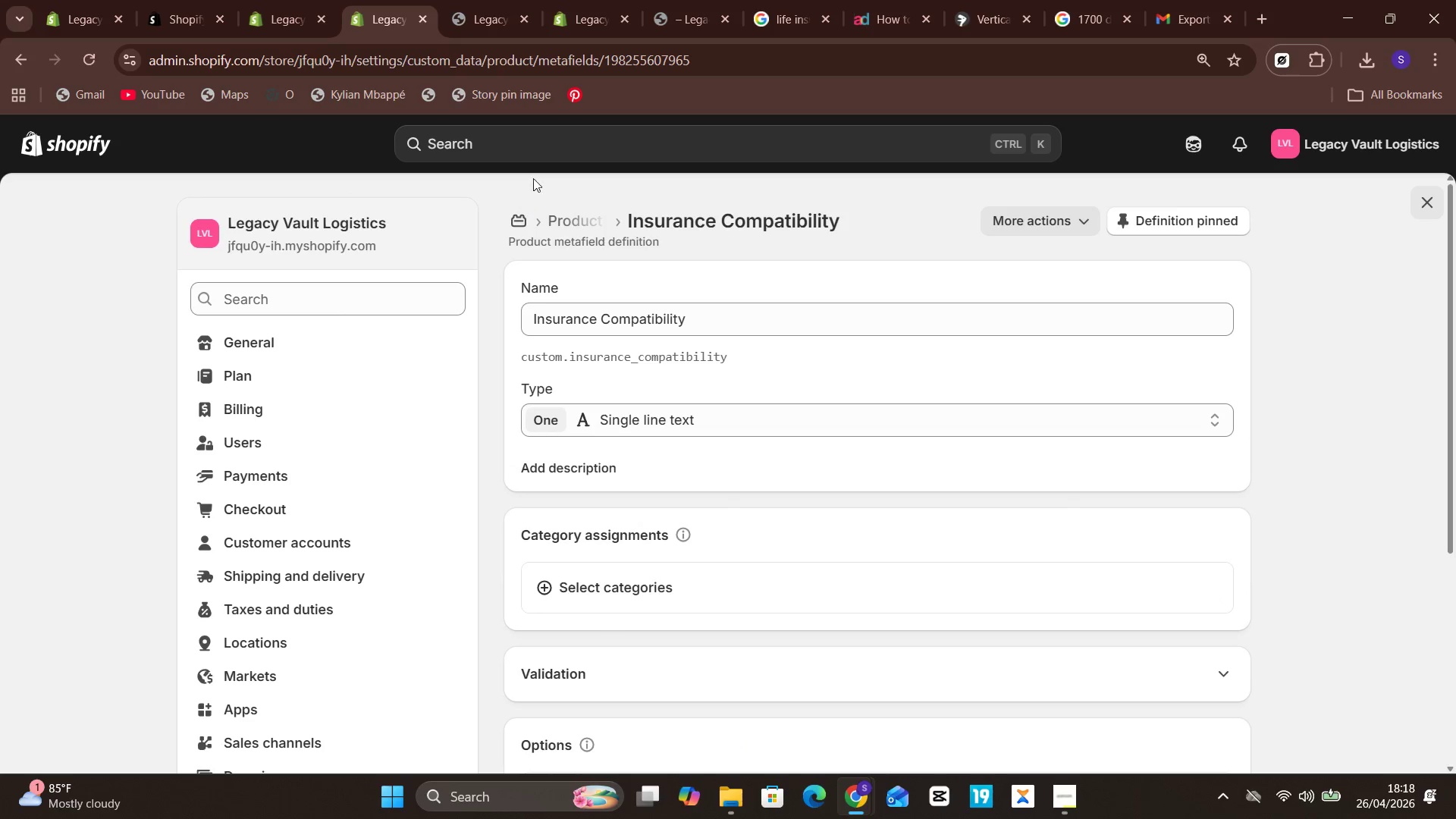 
left_click([560, 218])
 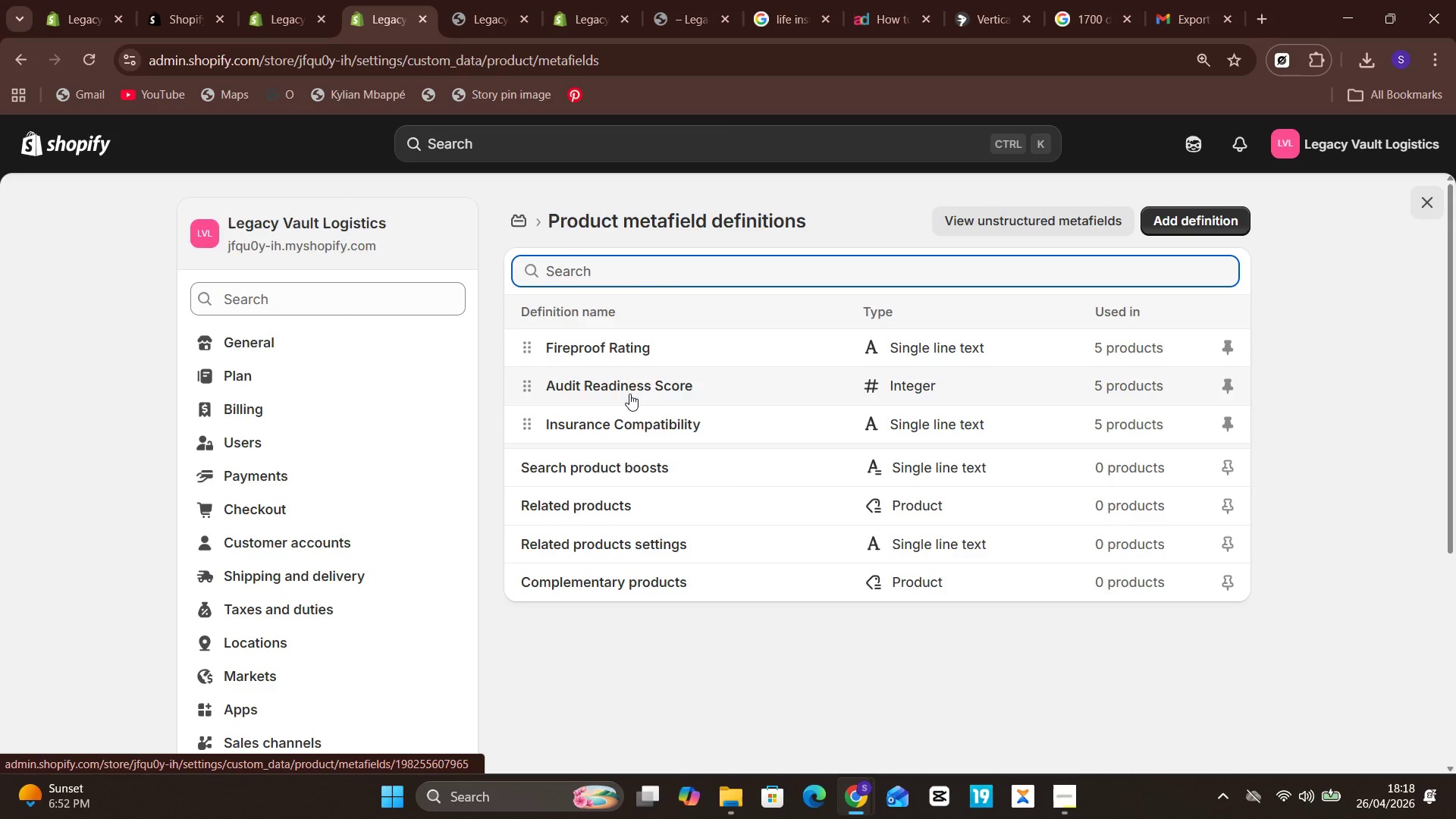 
left_click([615, 372])
 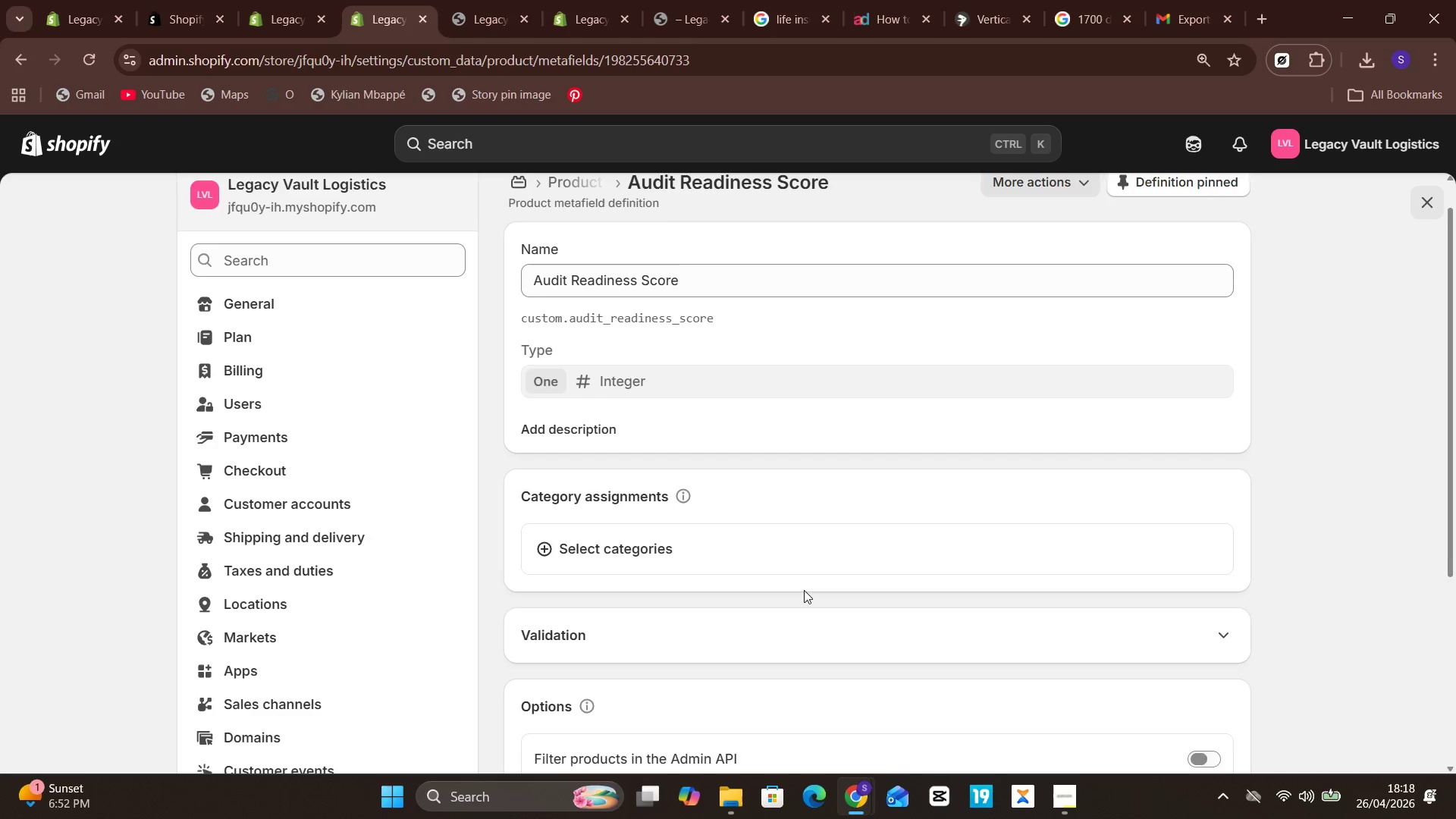 
wait(21.66)
 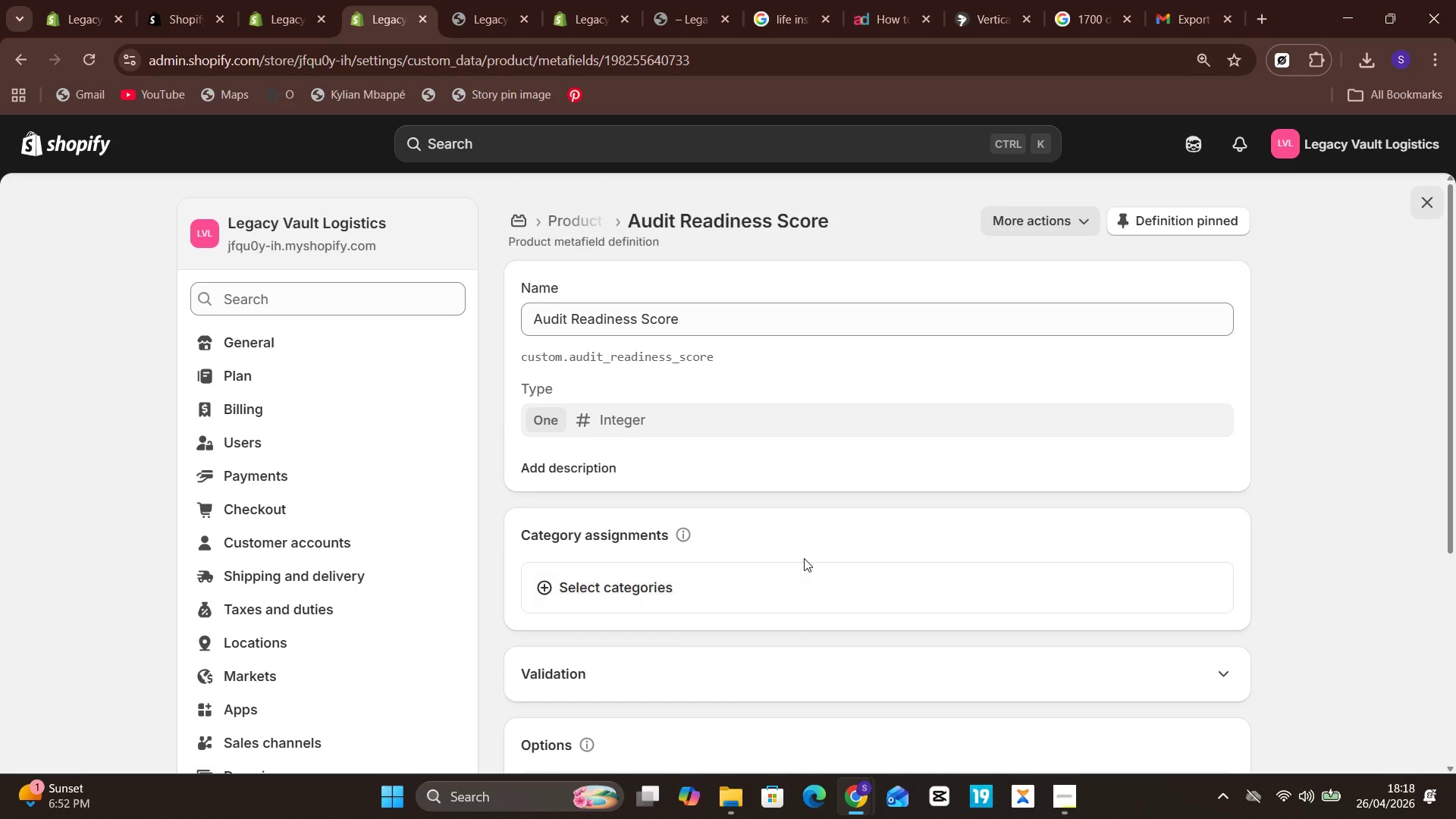 
key(Meta+PrintScreen)
 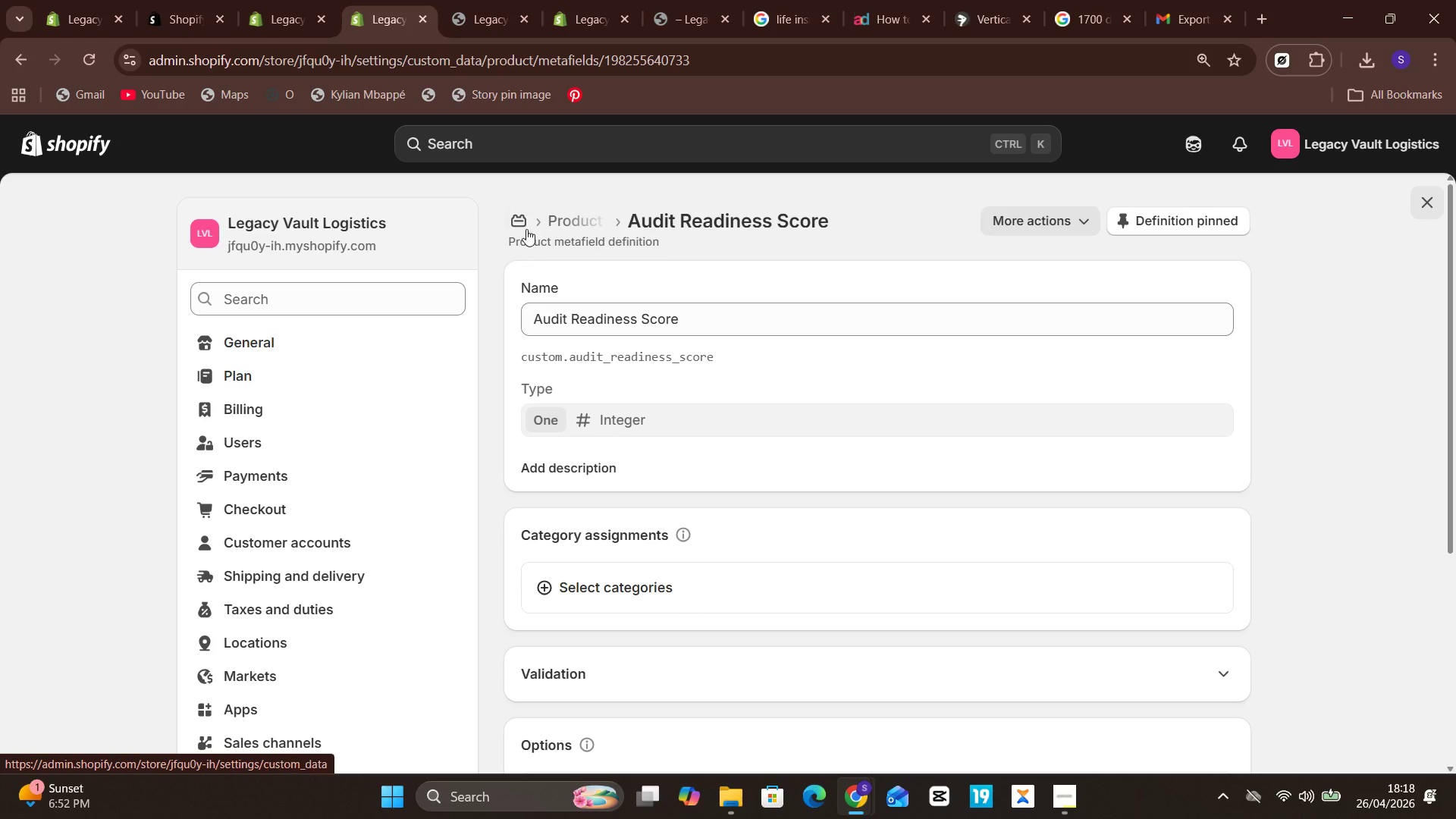 
left_click([561, 225])
 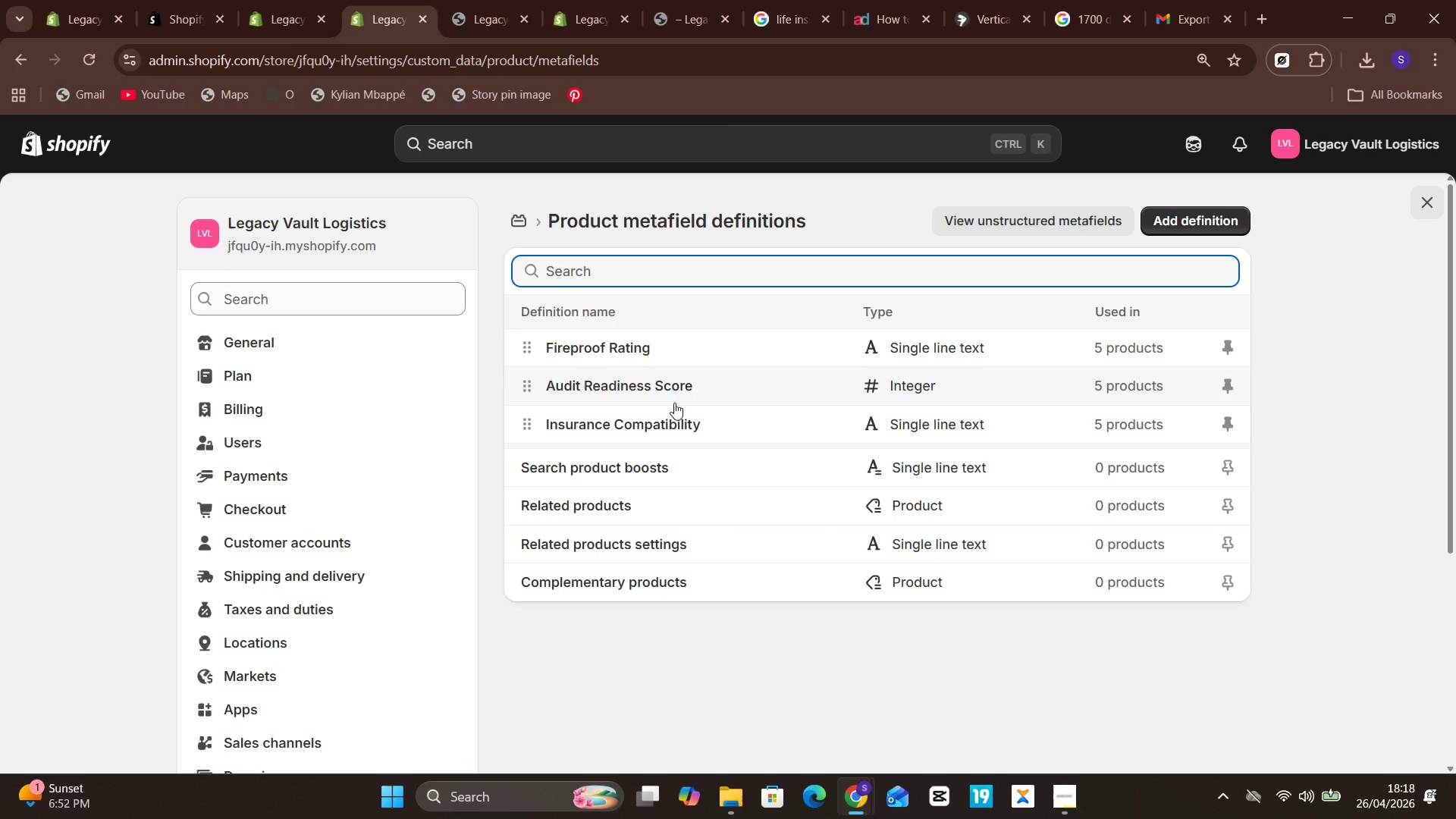 
left_click([656, 425])
 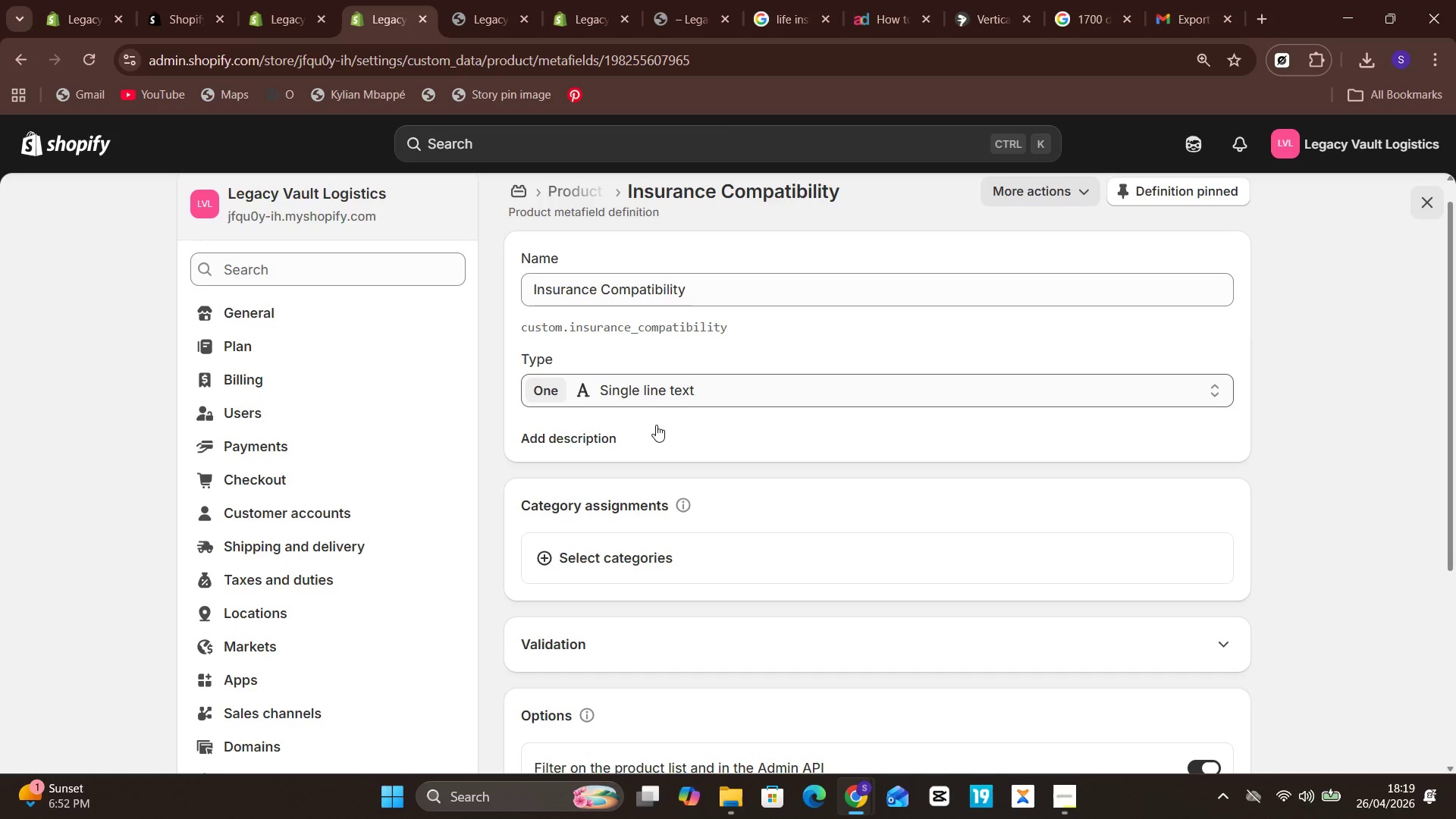 
wait(6.7)
 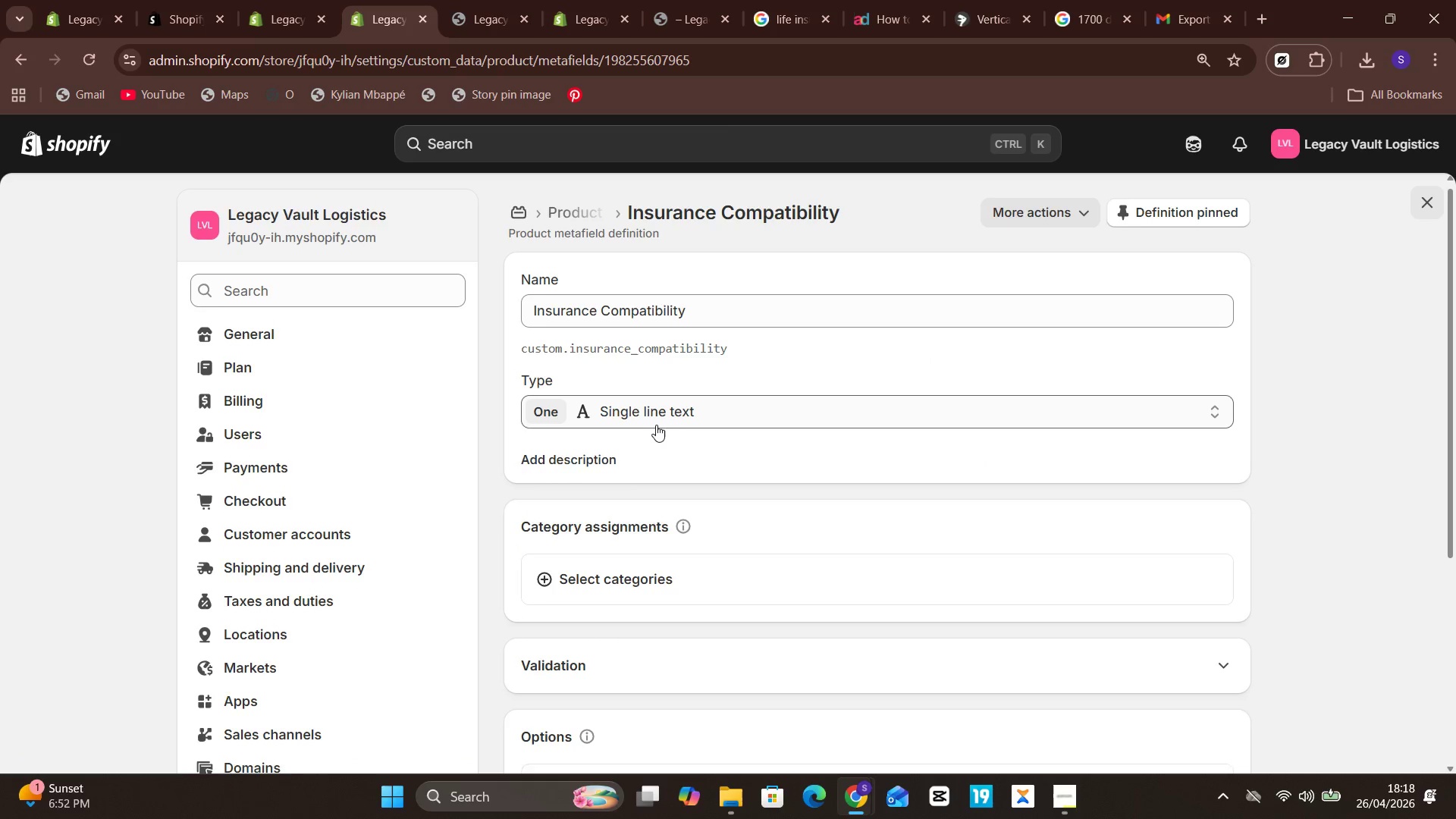 
key(Meta+PrintScreen)
 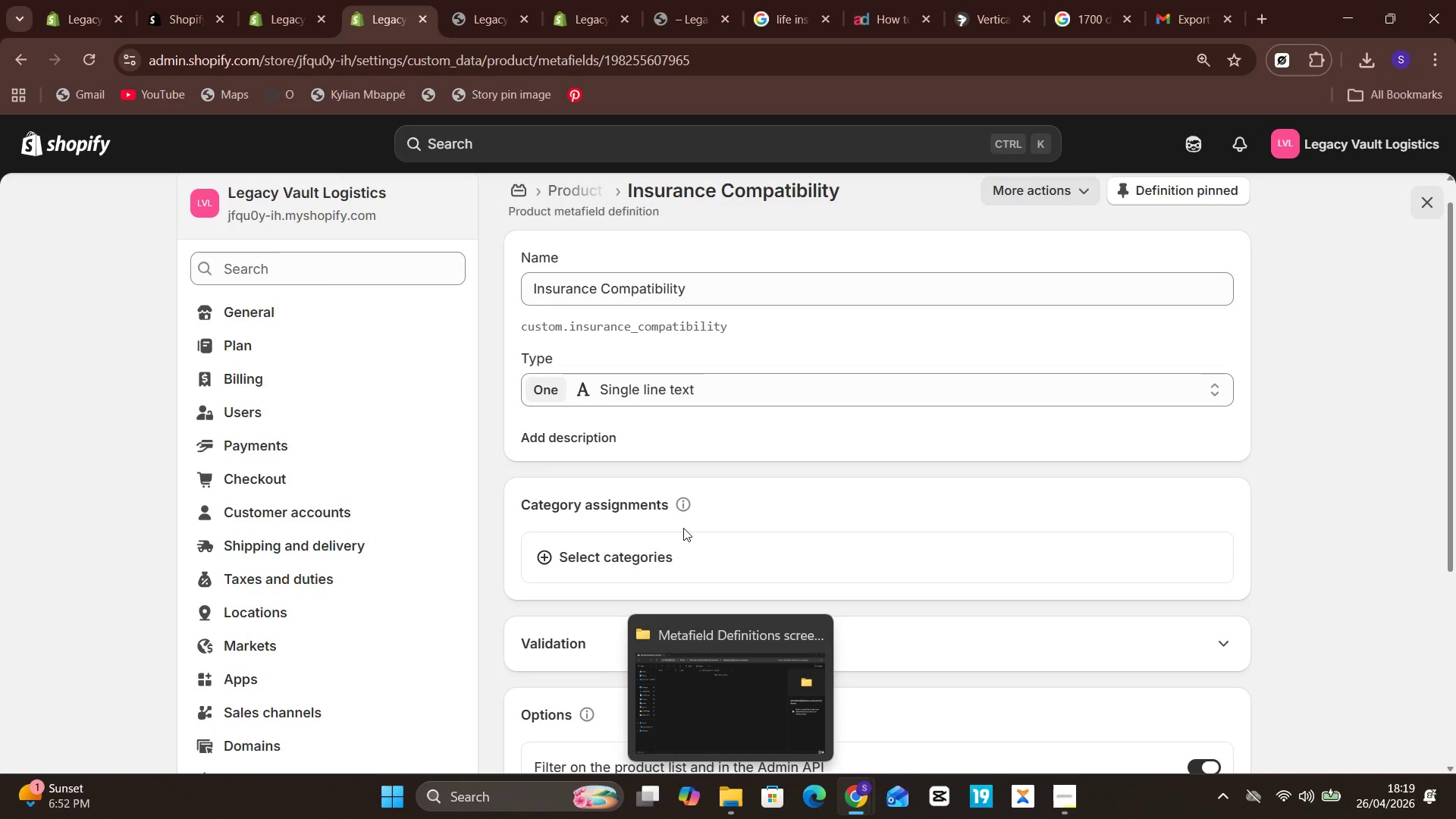 
left_click([558, 180])
 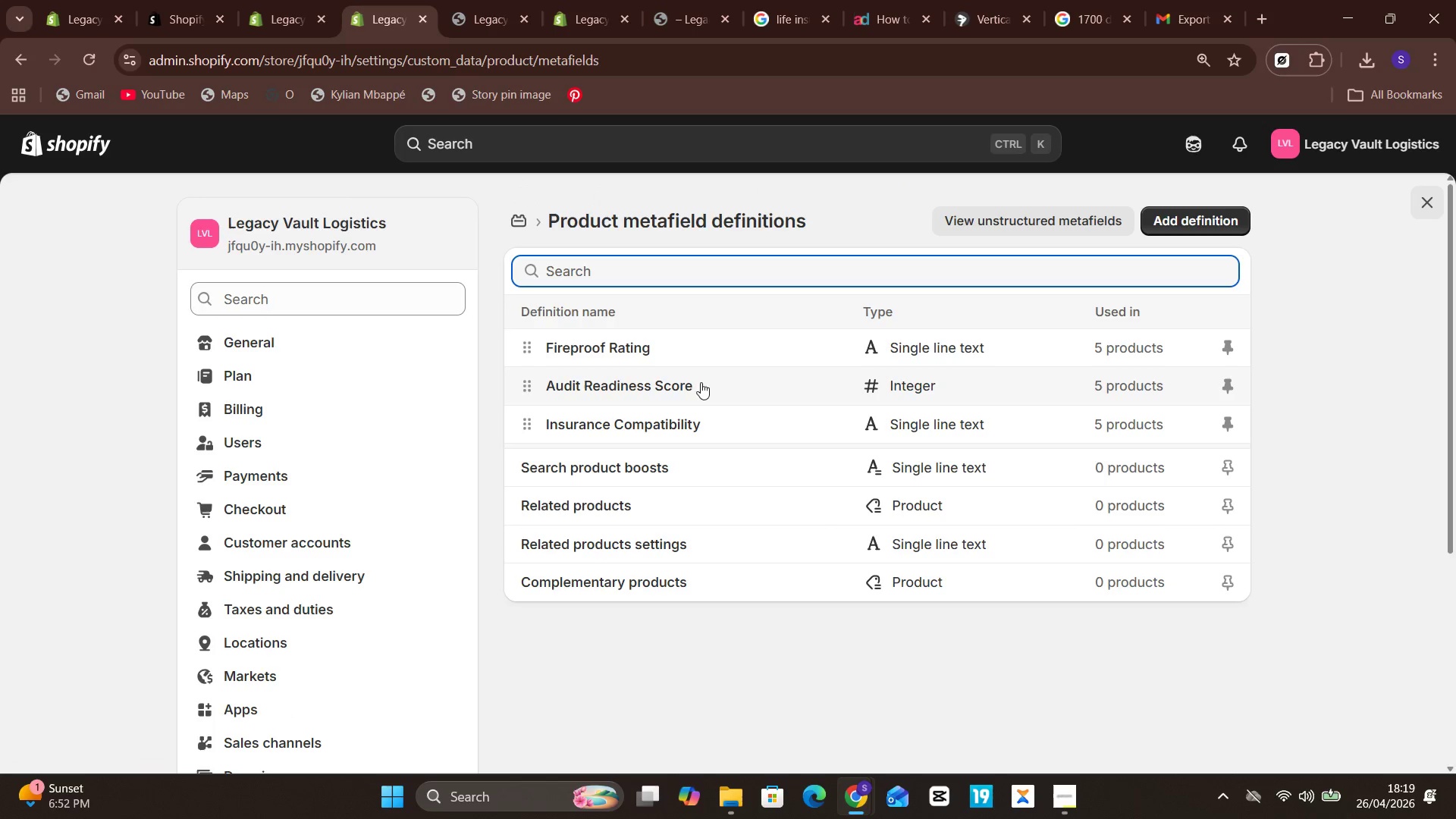 
left_click([650, 353])
 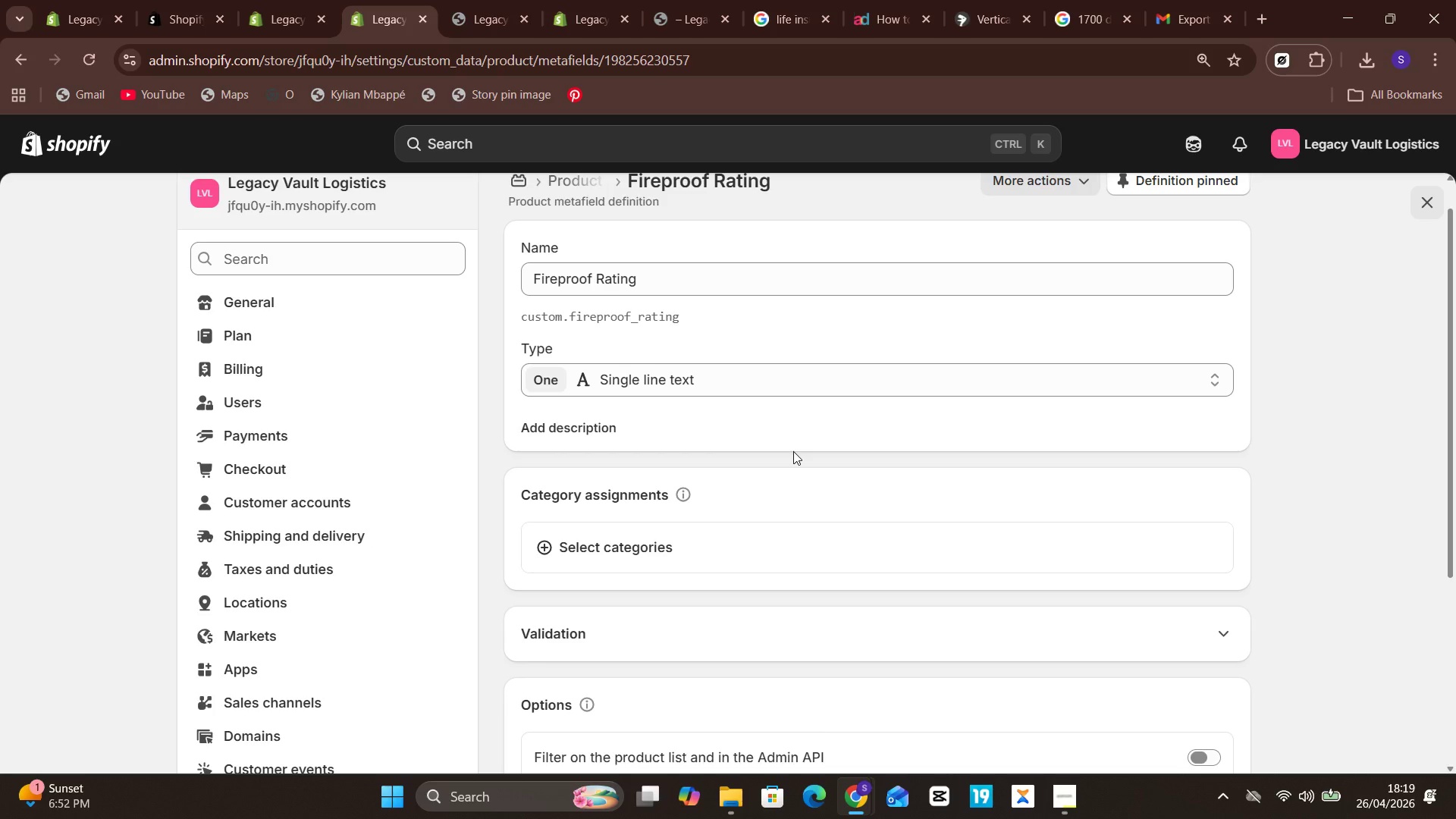 
wait(5.78)
 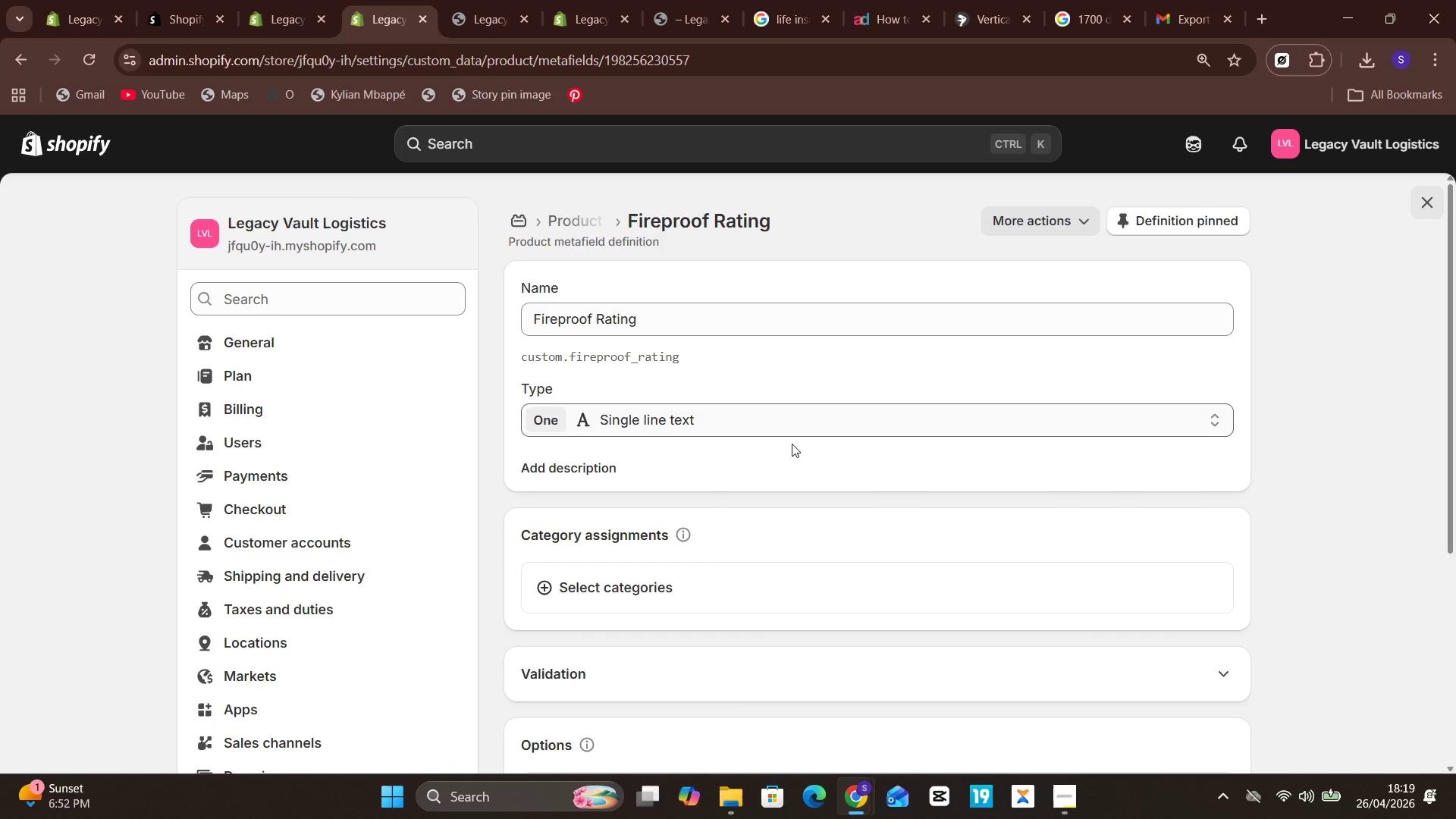 
key(Meta+PrintScreen)
 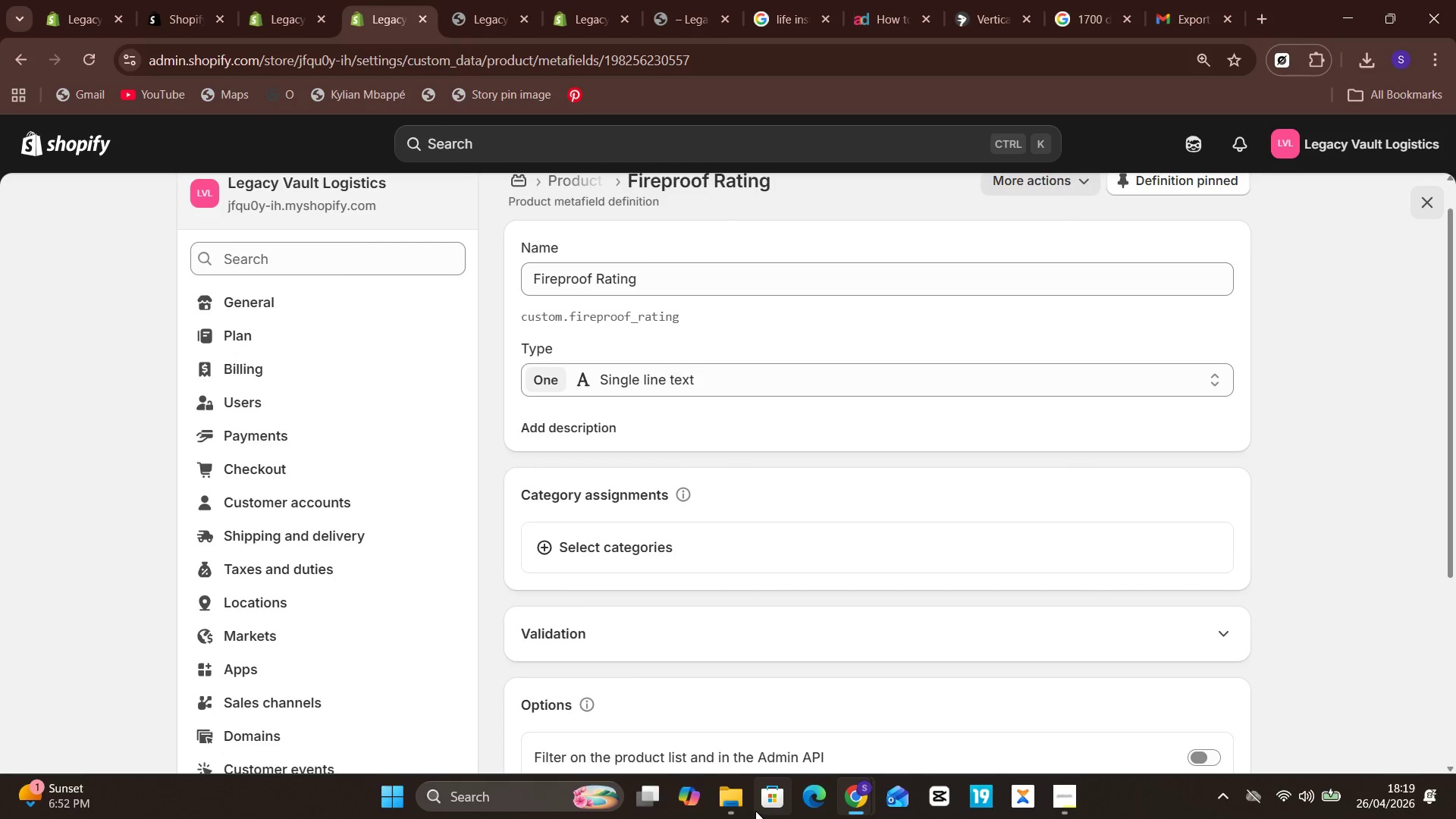 
left_click([739, 805])
 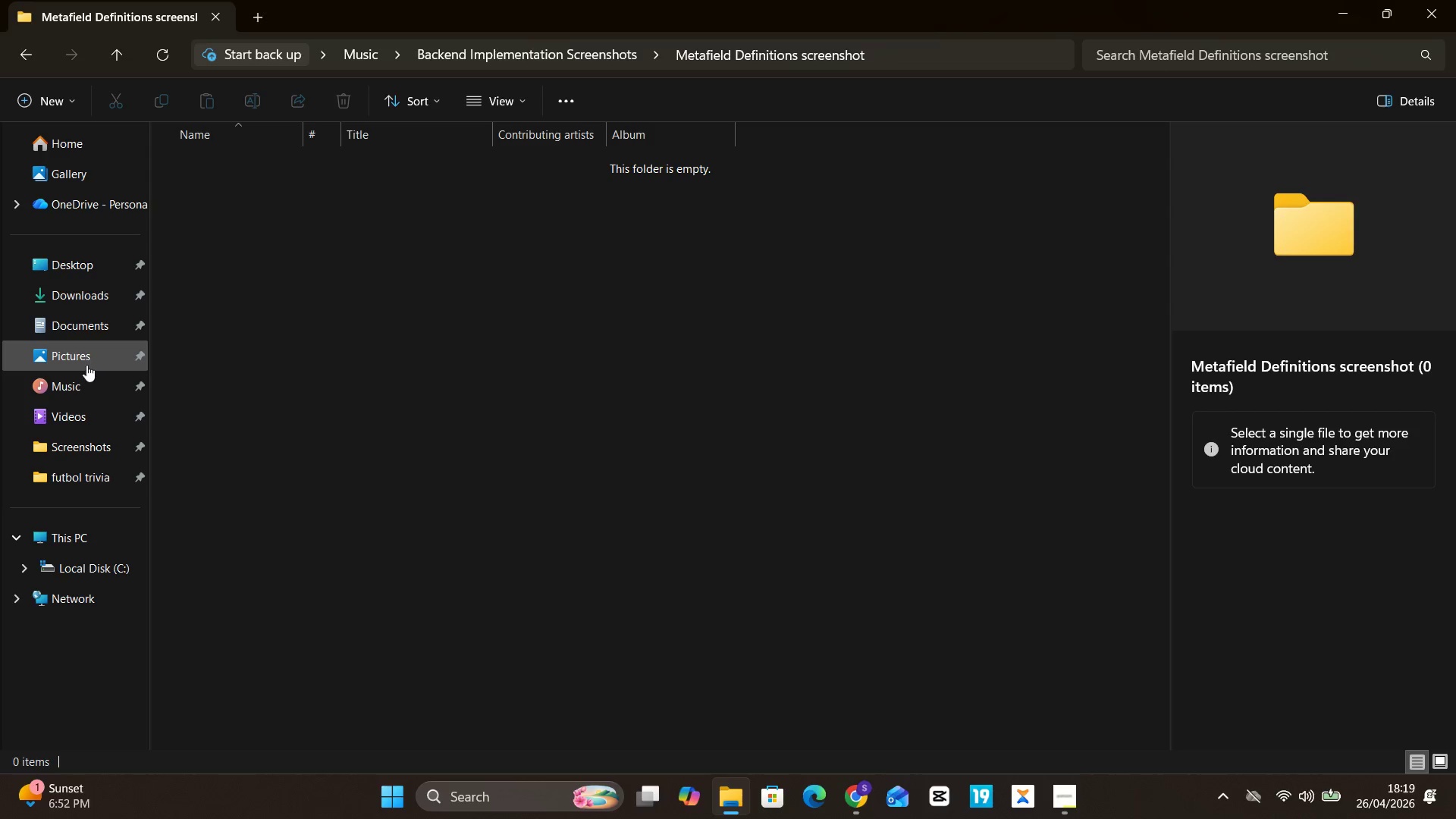 
left_click([85, 366])
 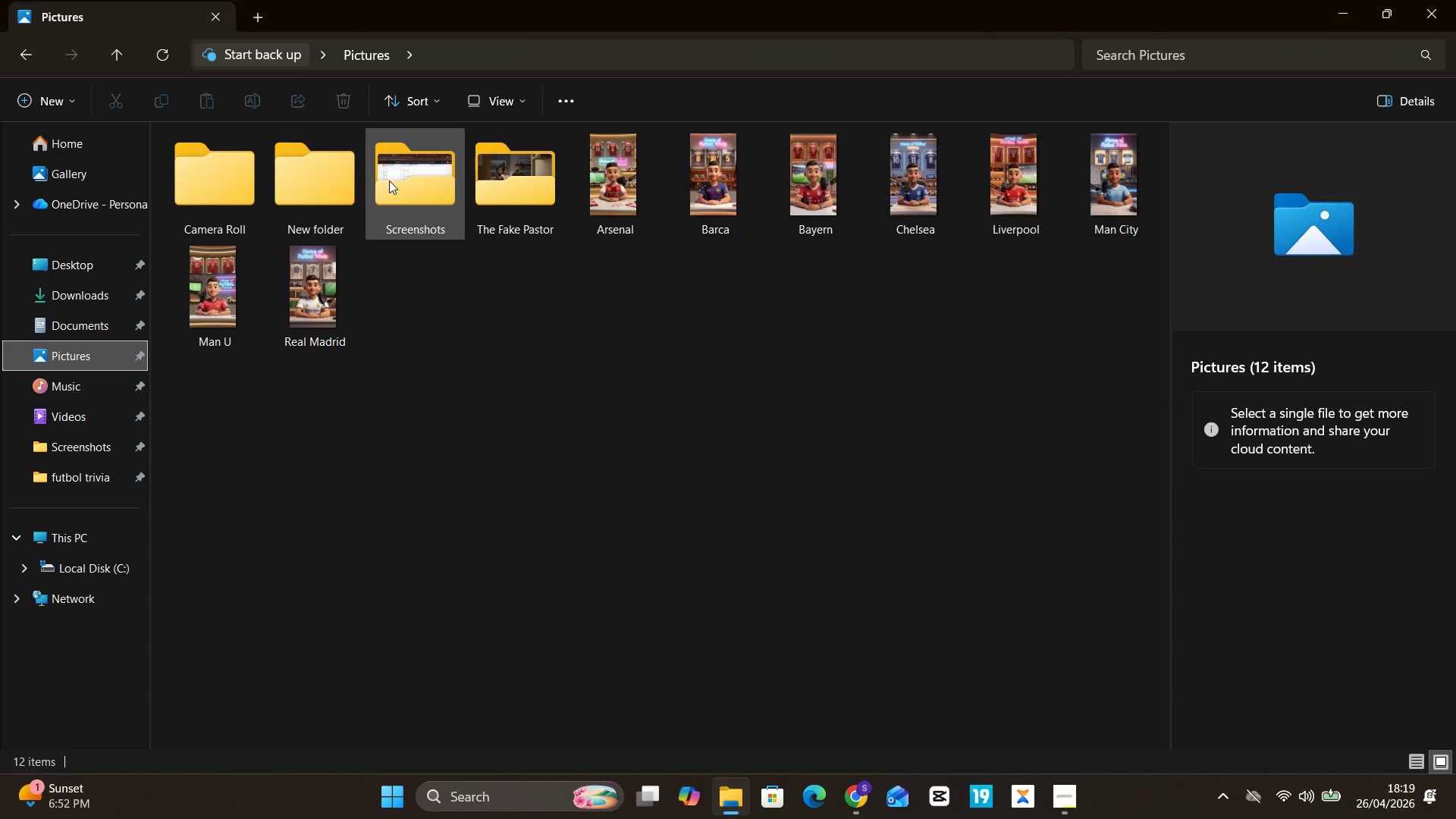 
double_click([389, 180])
 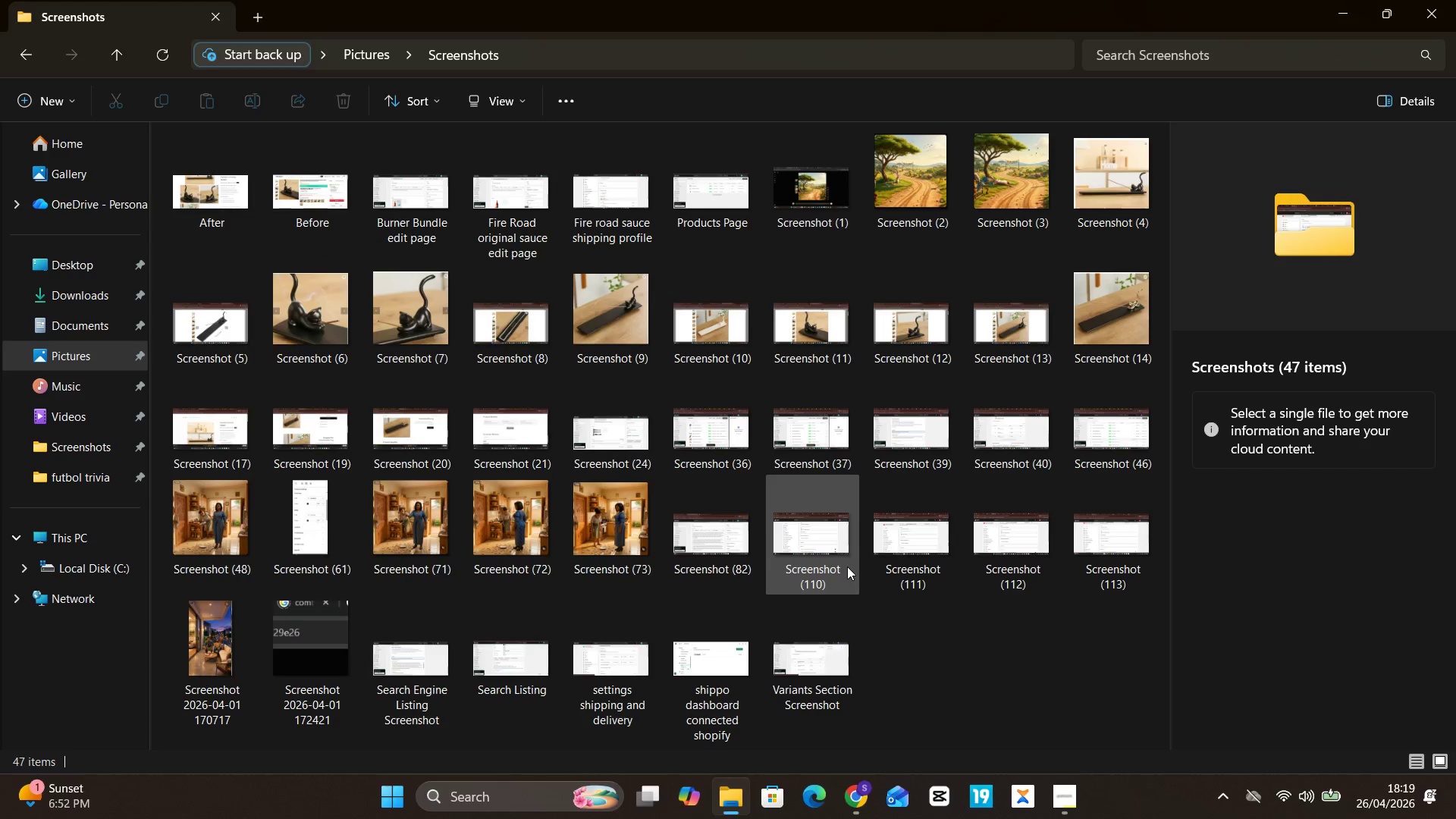 
wait(5.48)
 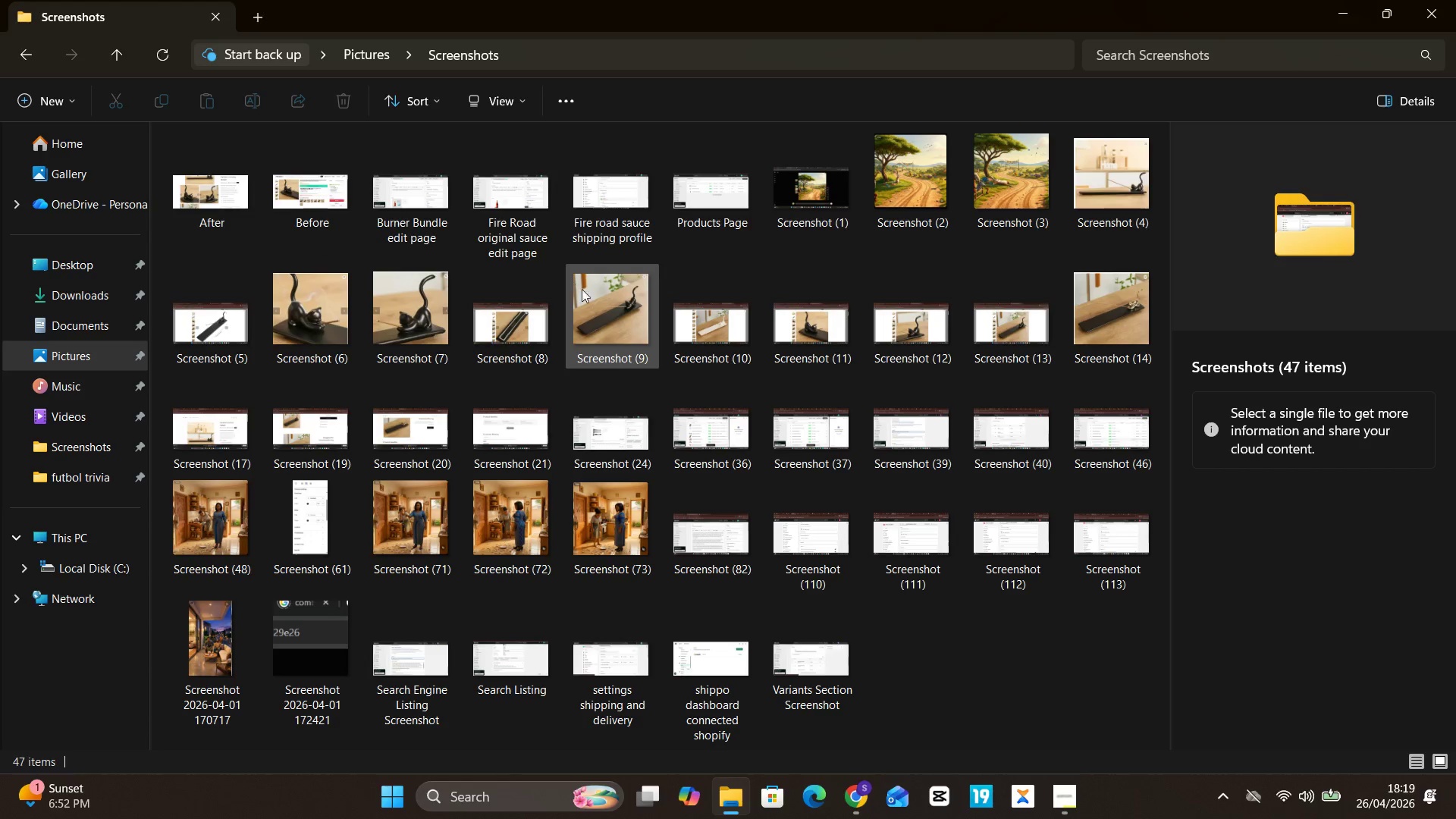 
left_click([920, 527])
 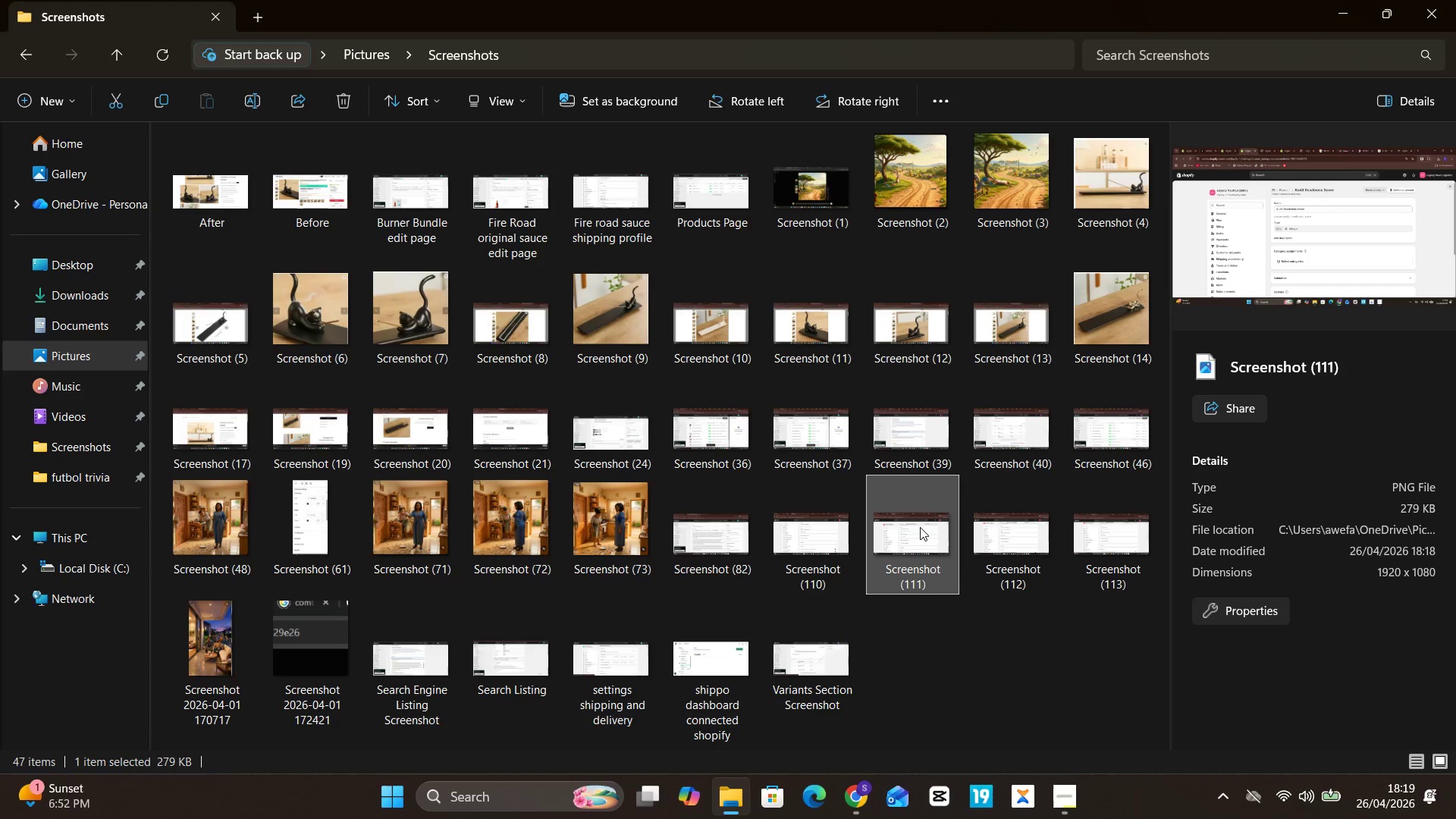 
key(Shift+ArrowRight)
 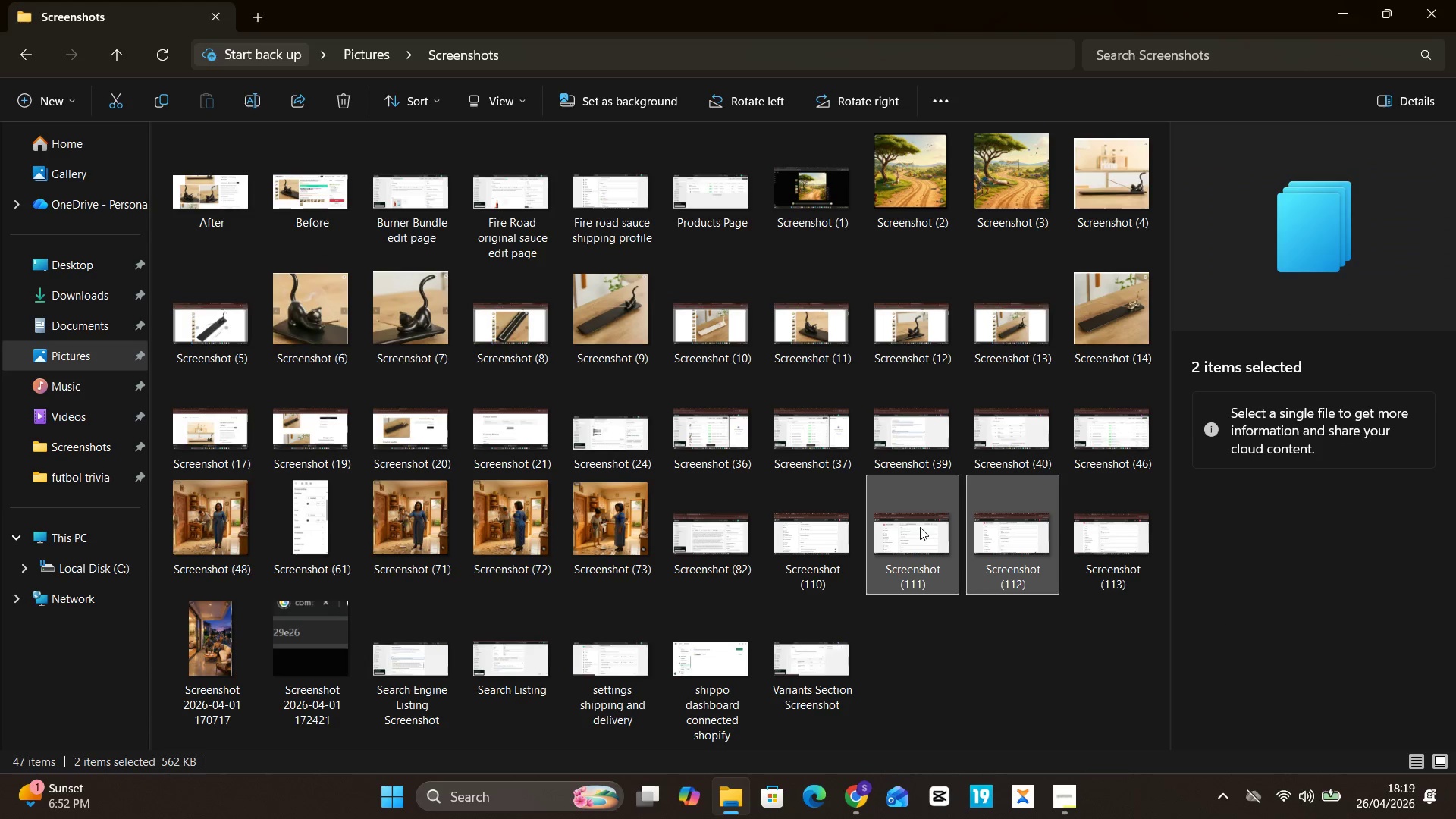 
key(Shift+ArrowRight)
 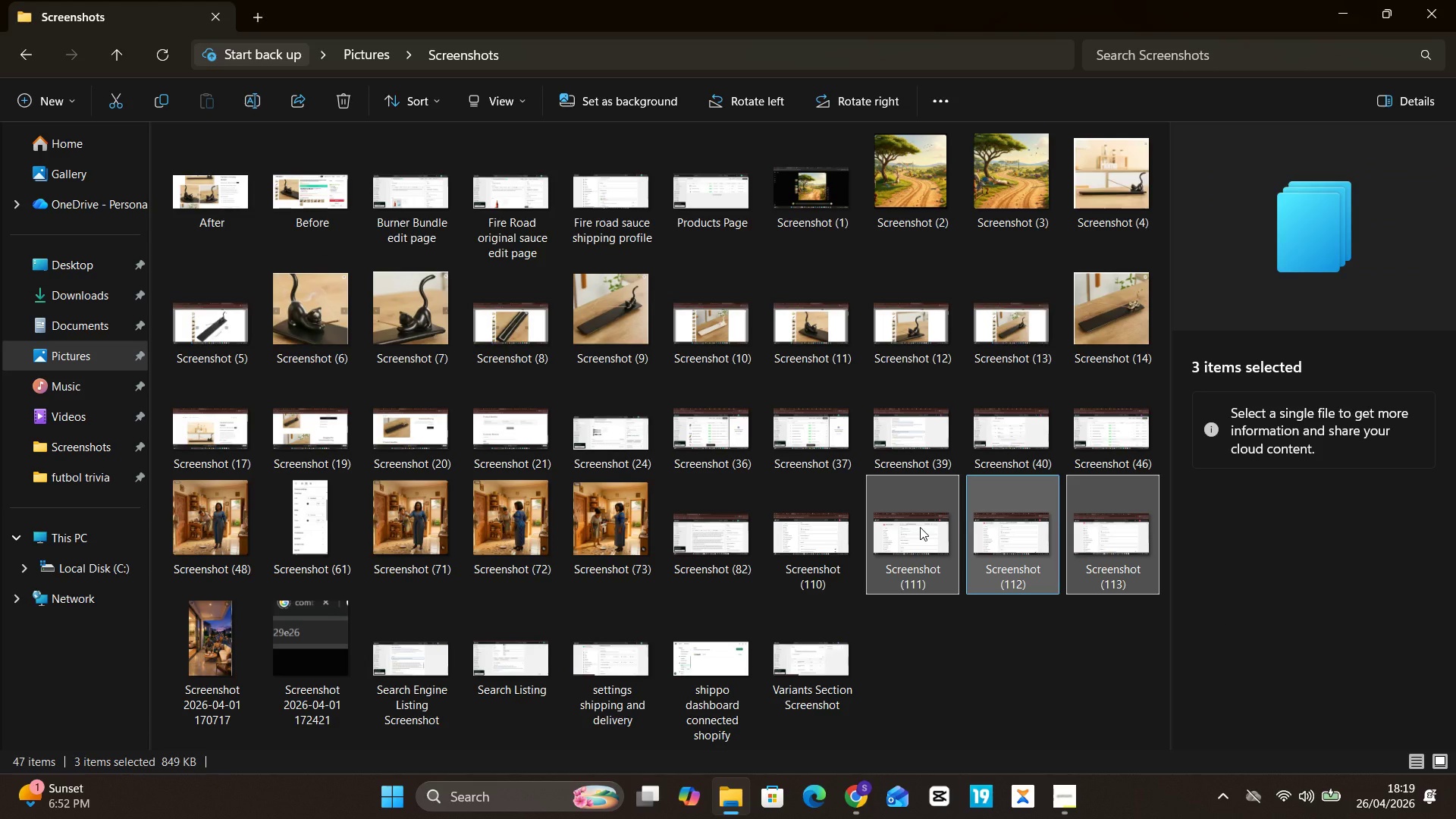 
key(Control+X)
 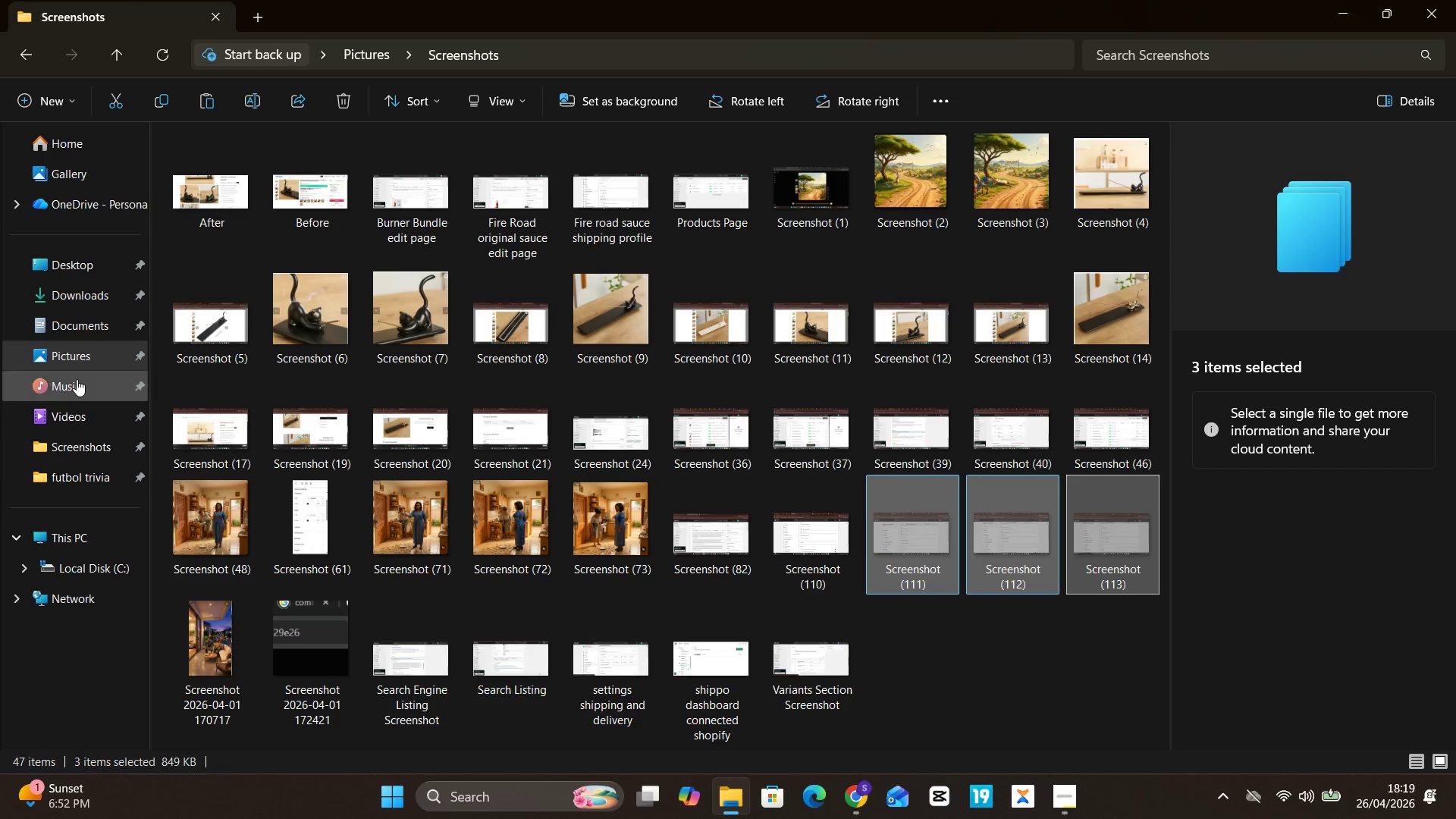 
left_click([75, 380])
 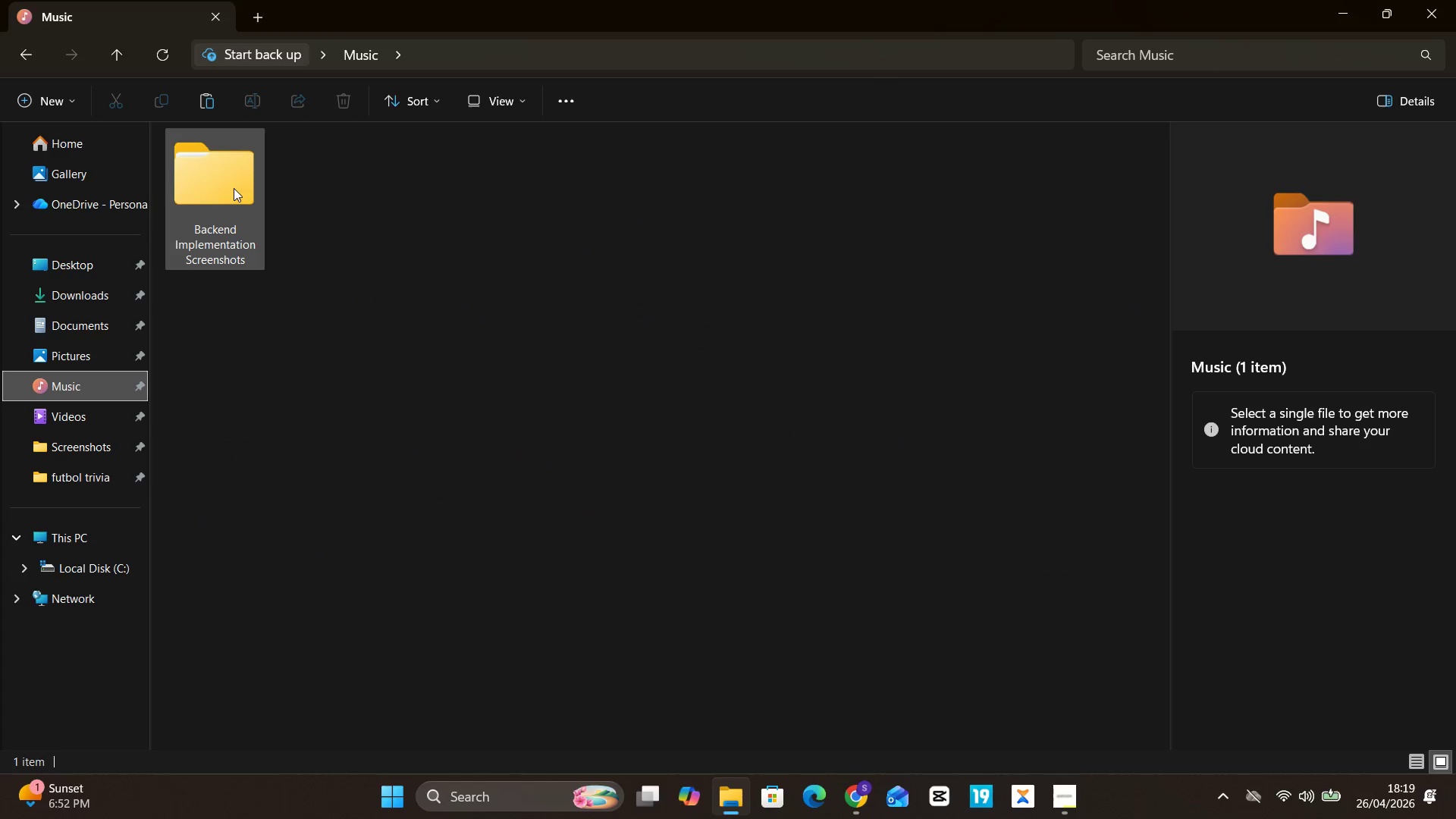 
double_click([234, 188])
 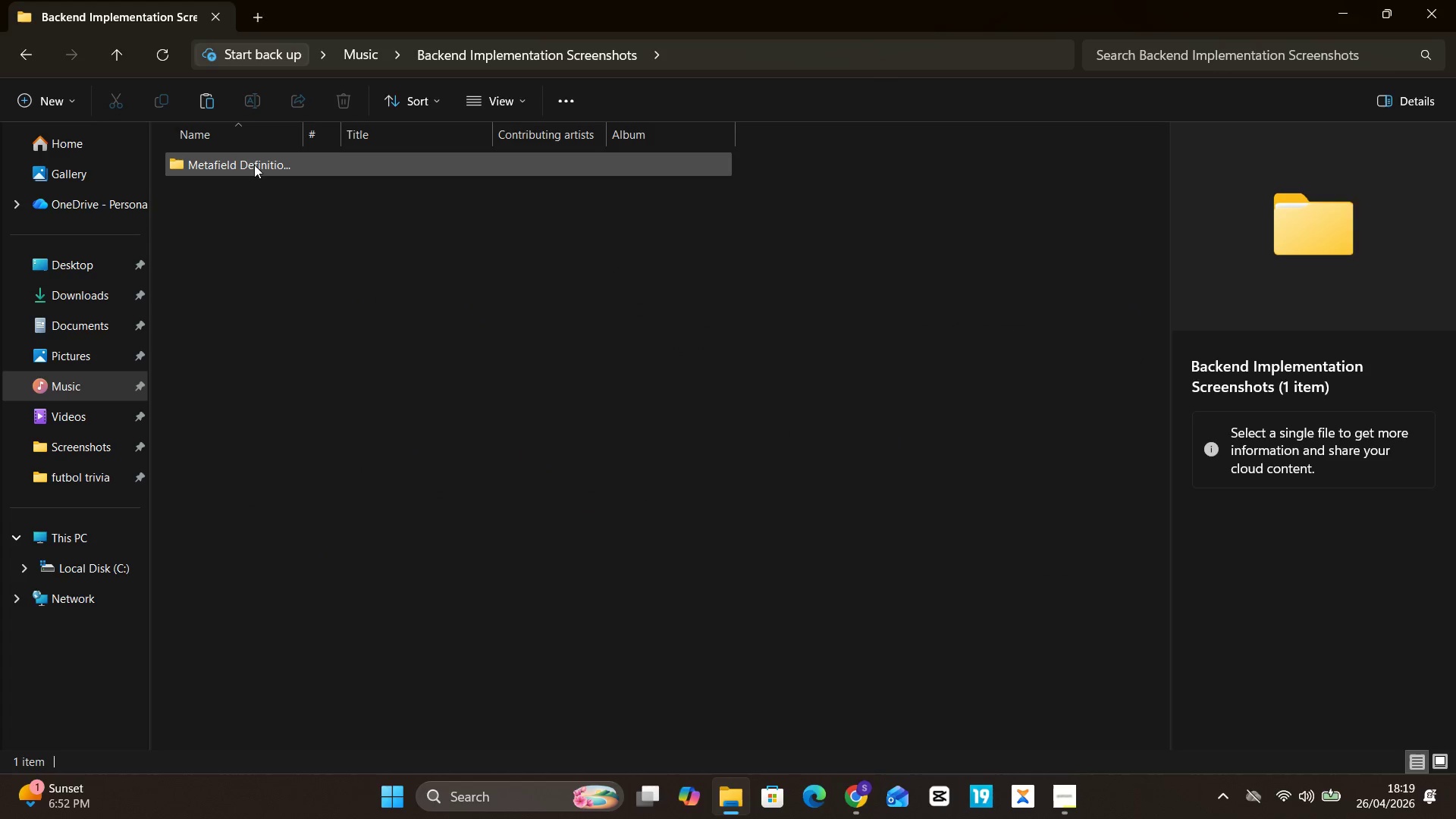 
double_click([255, 166])
 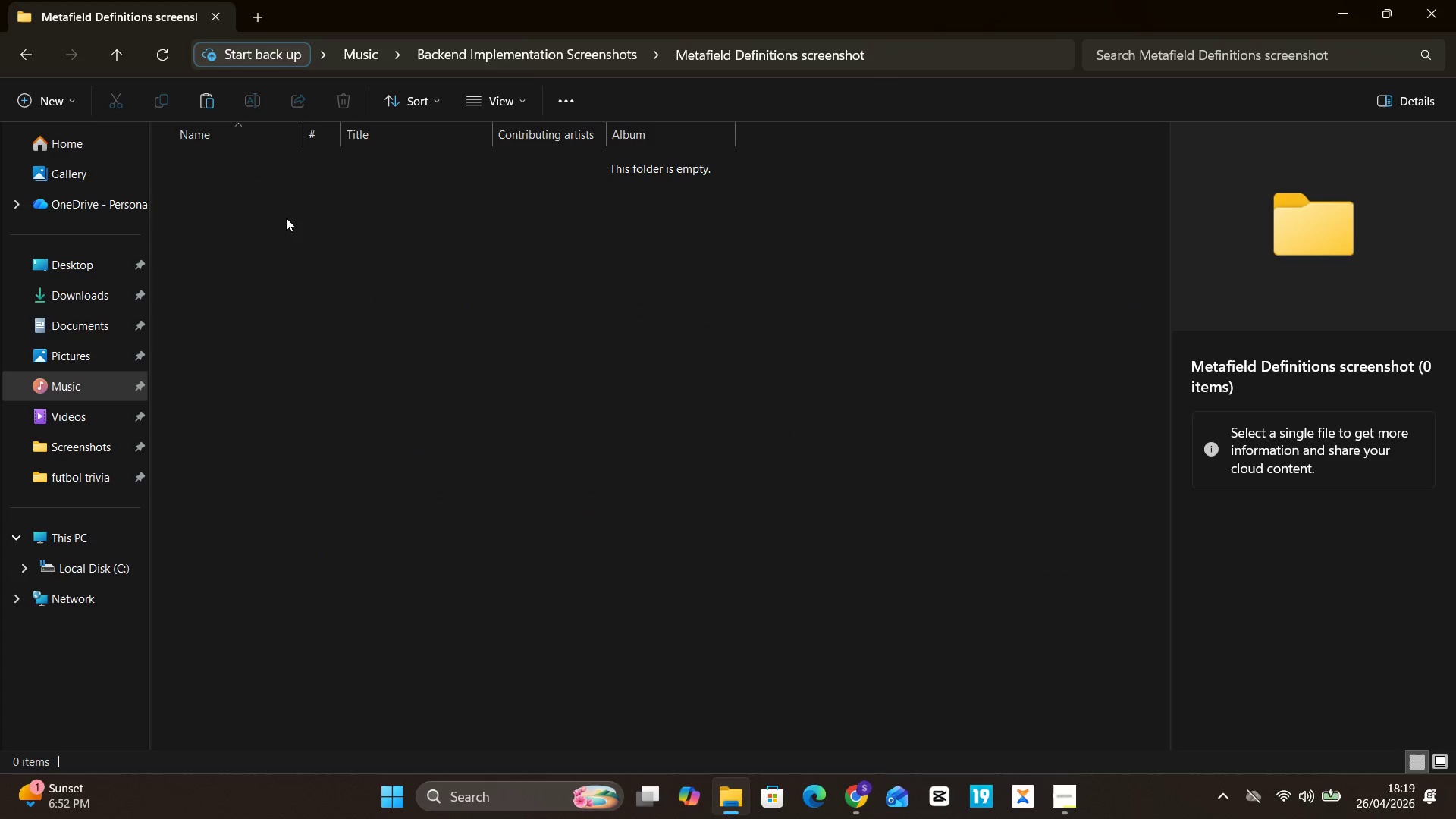 
left_click([289, 221])
 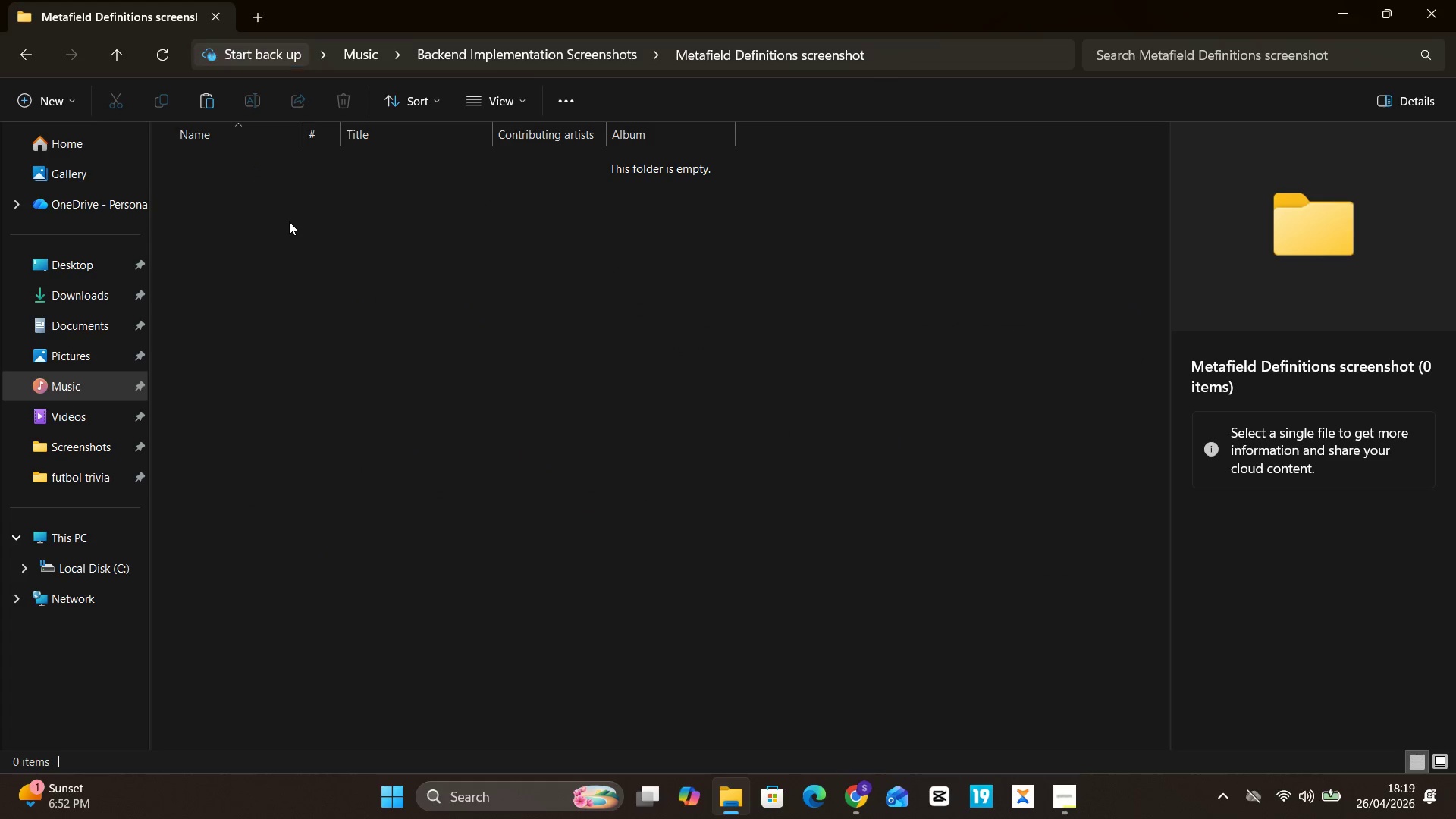 
key(Control+ControlLeft)
 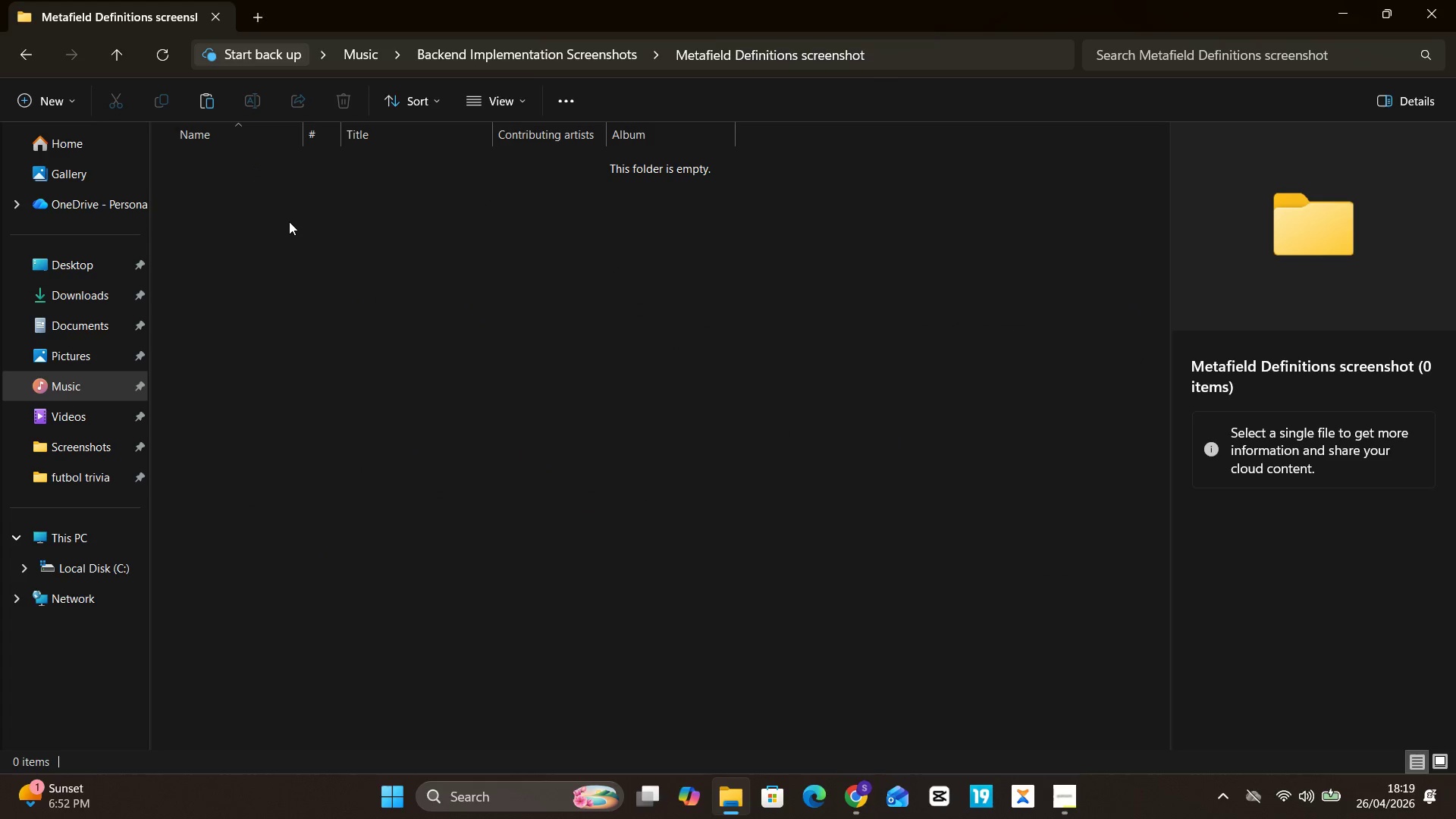 
key(Control+ControlLeft)
 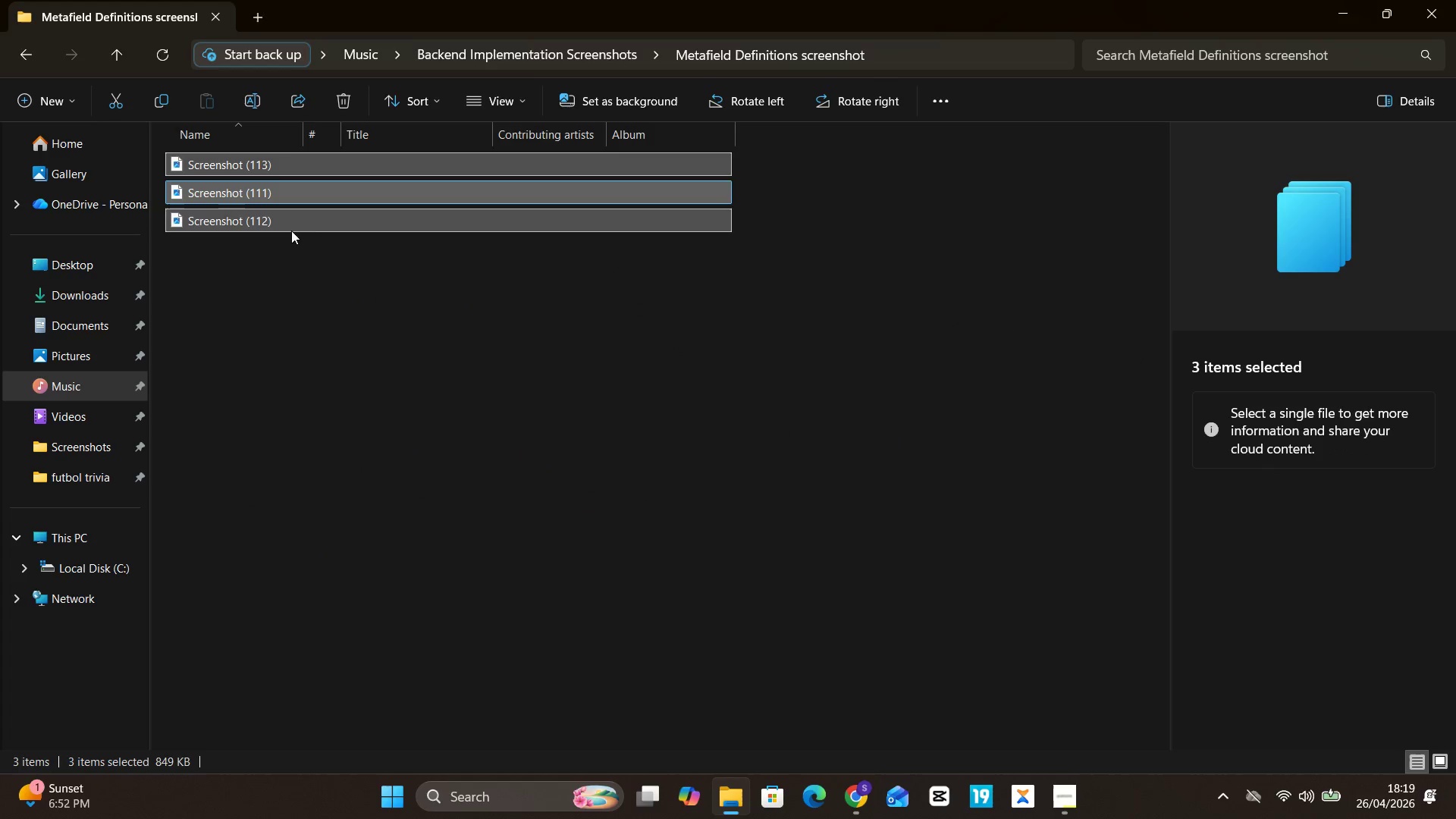 
key(Control+V)
 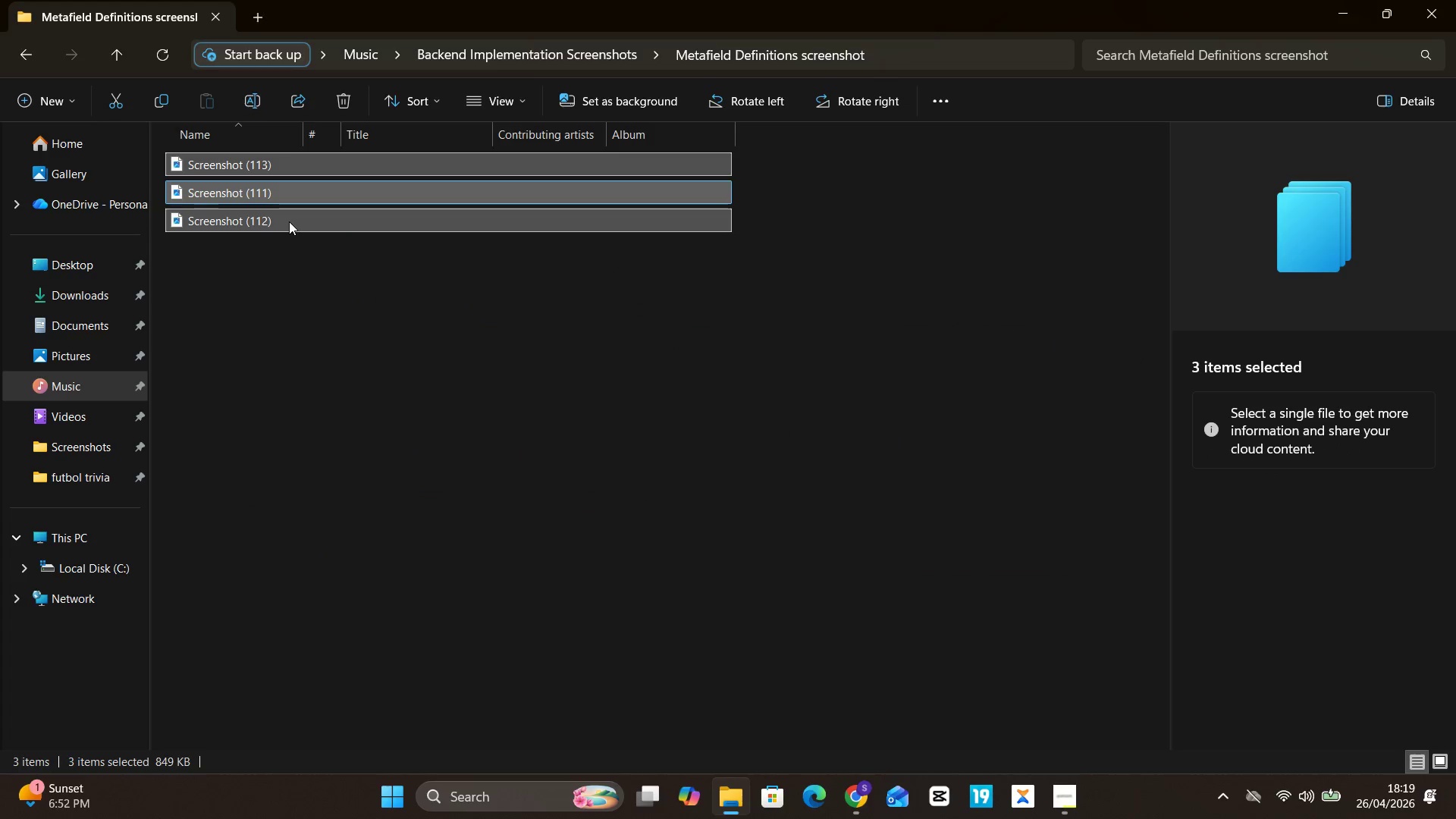 
left_click([306, 288])
 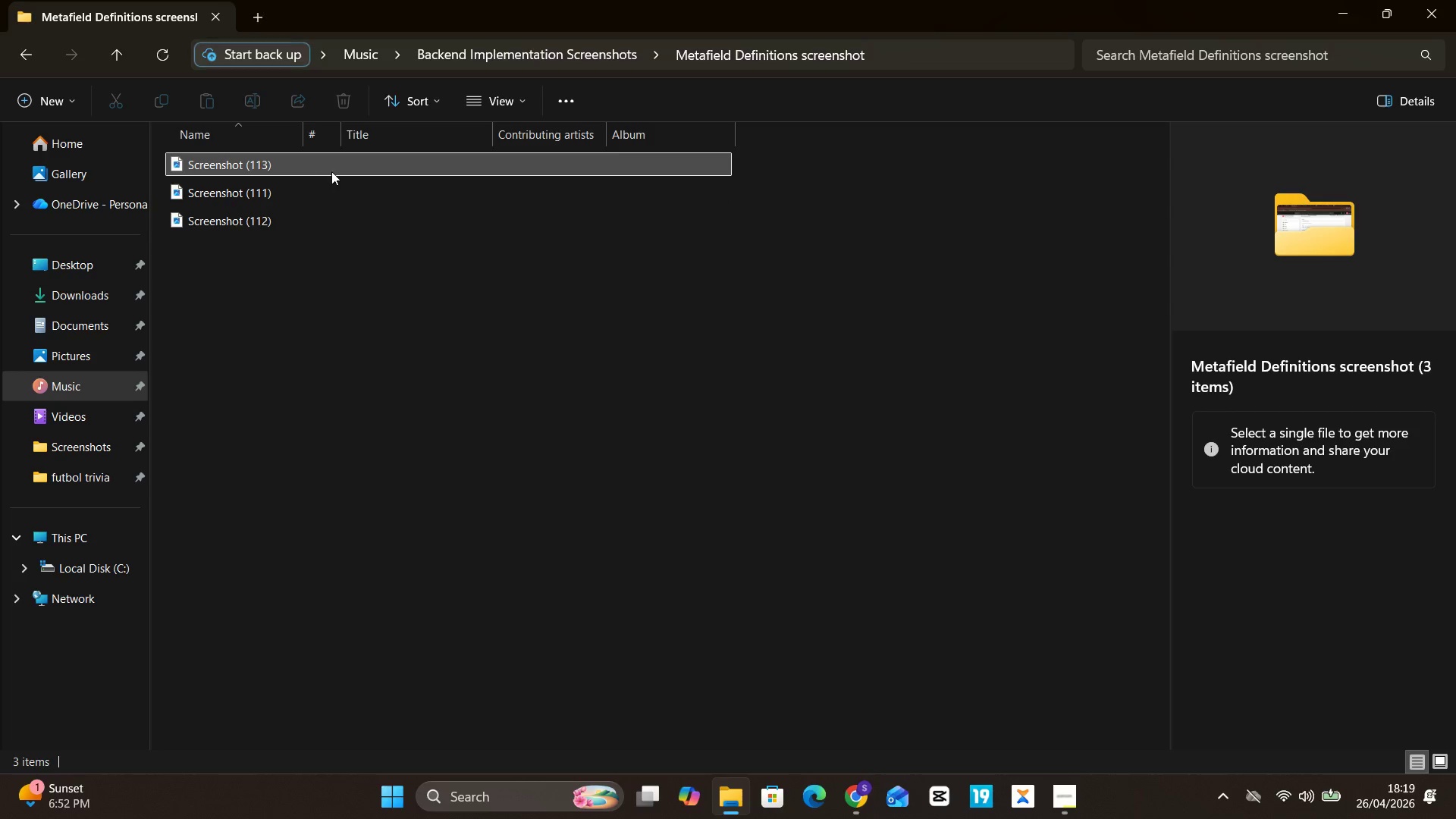 
double_click([333, 170])
 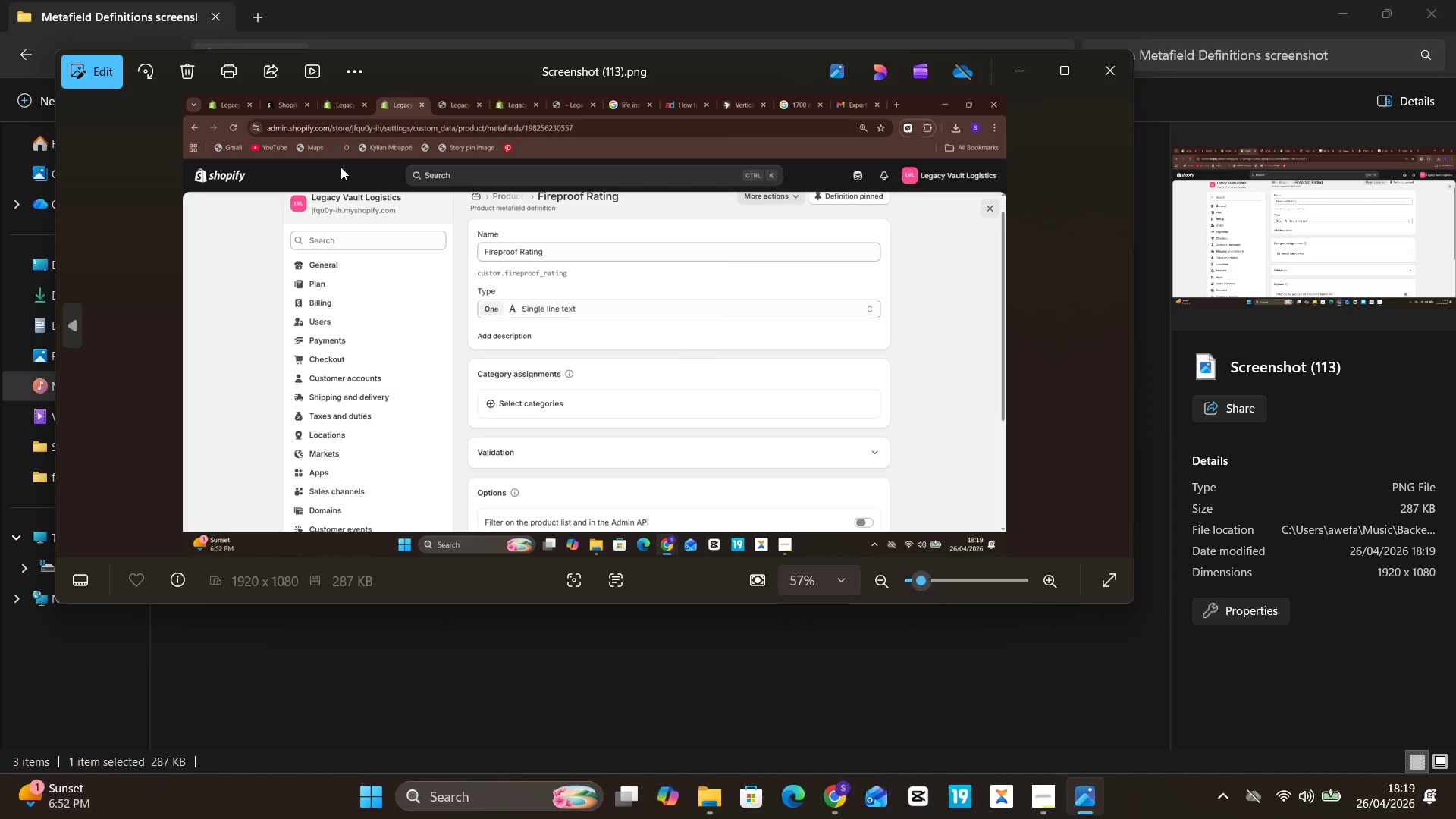 
wait(5.08)
 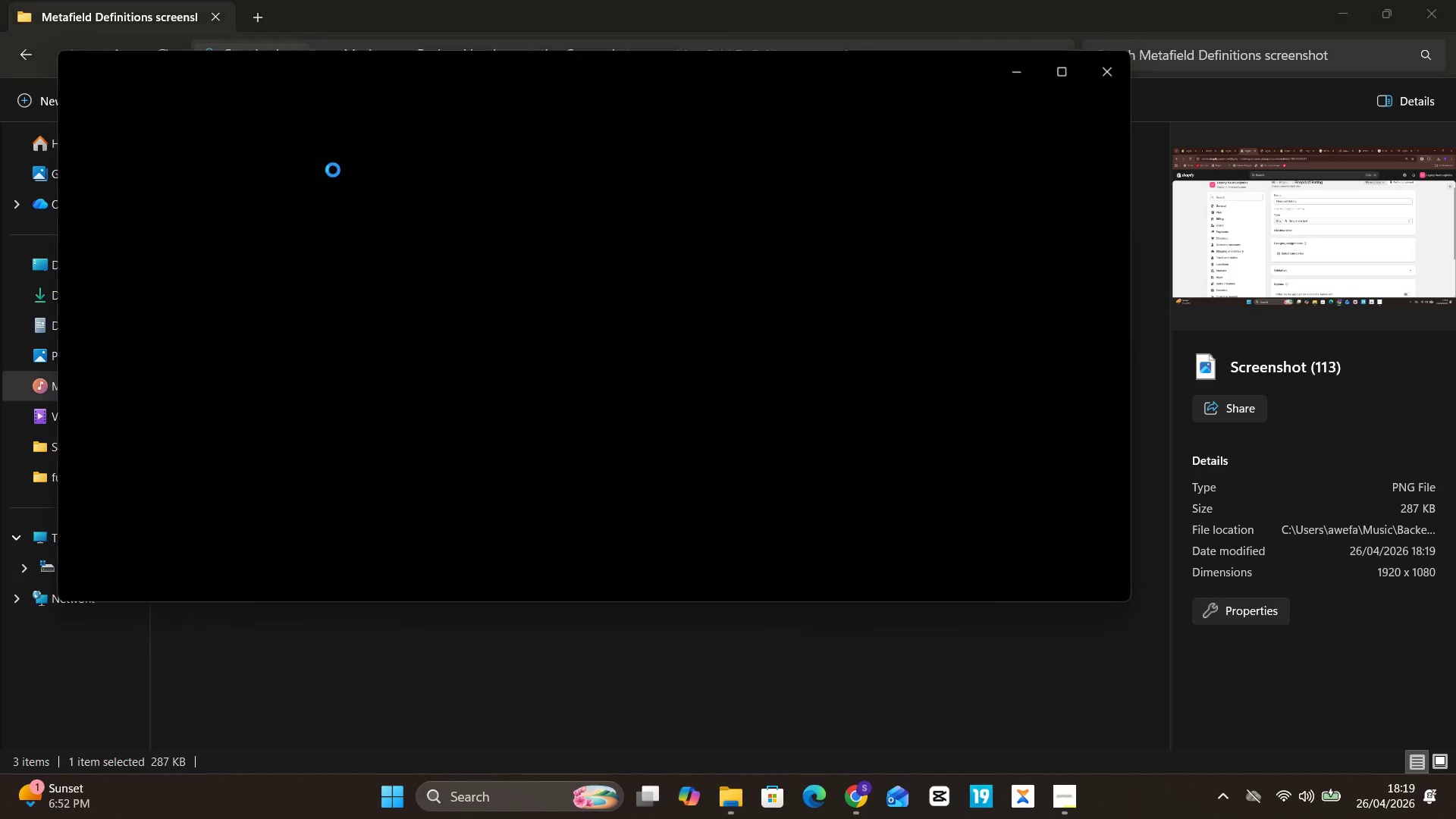 
left_click([90, 60])
 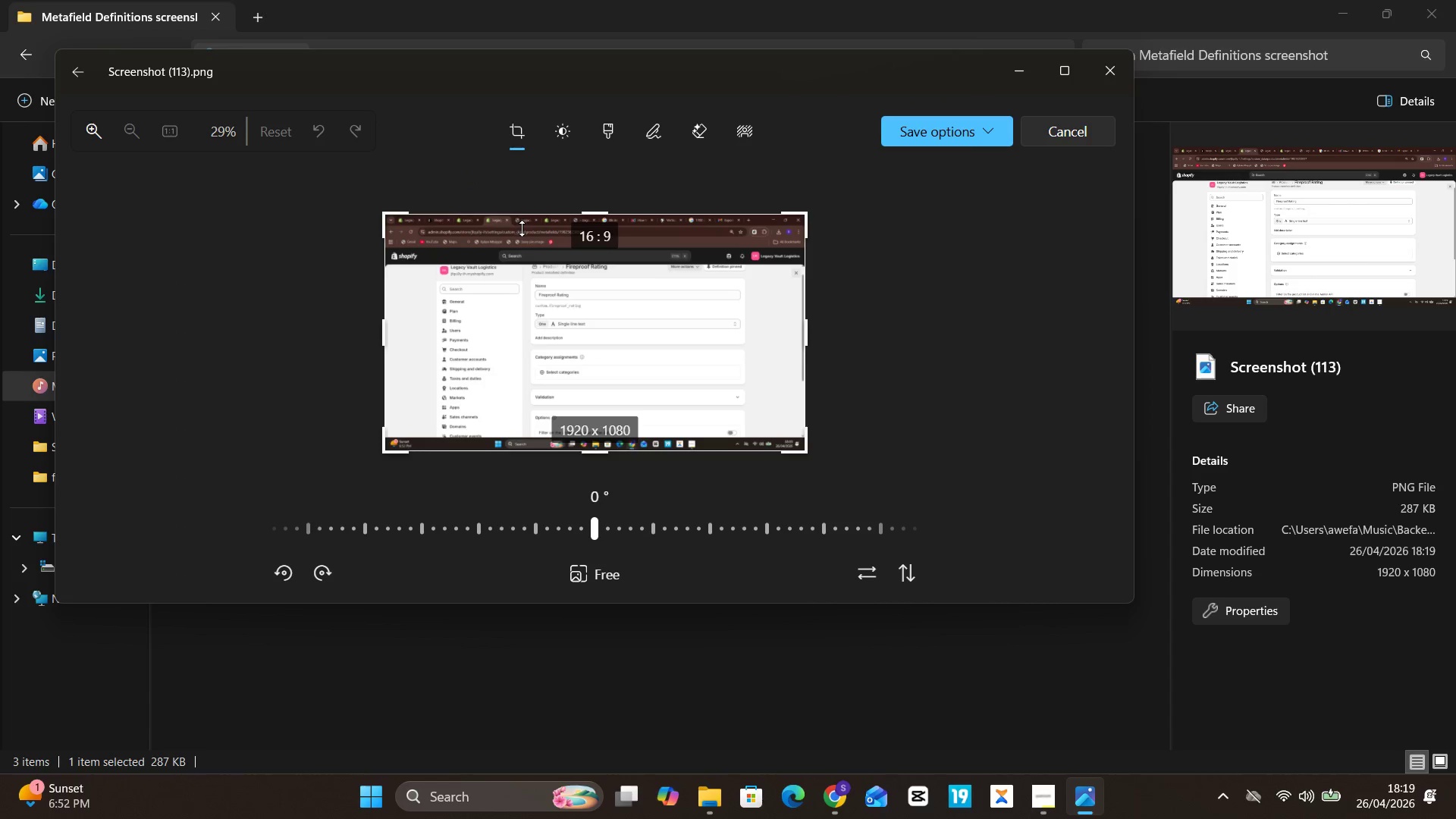 
wait(5.23)
 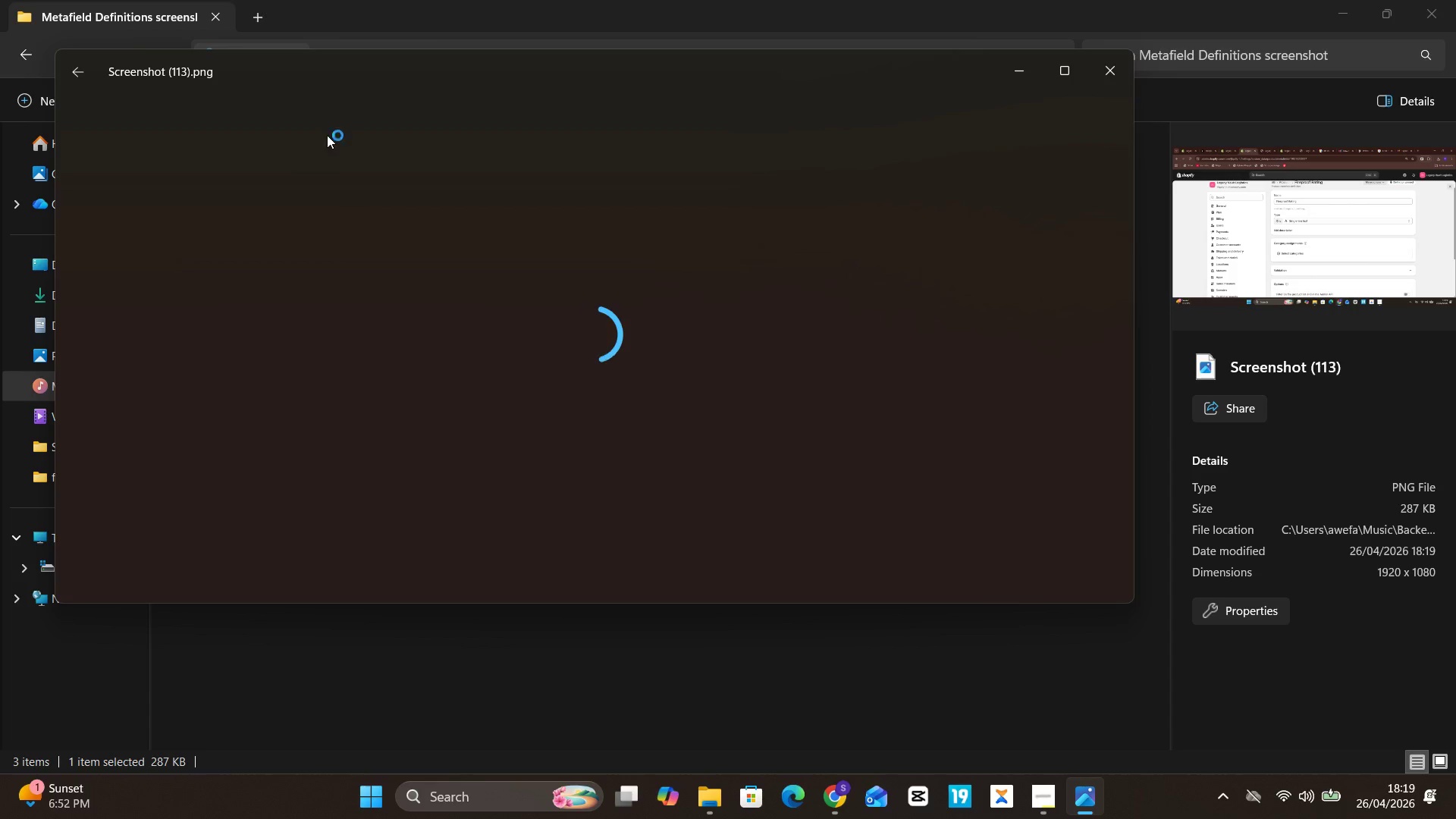 
left_click_drag(start_coordinate=[541, 217], to_coordinate=[546, 252])
 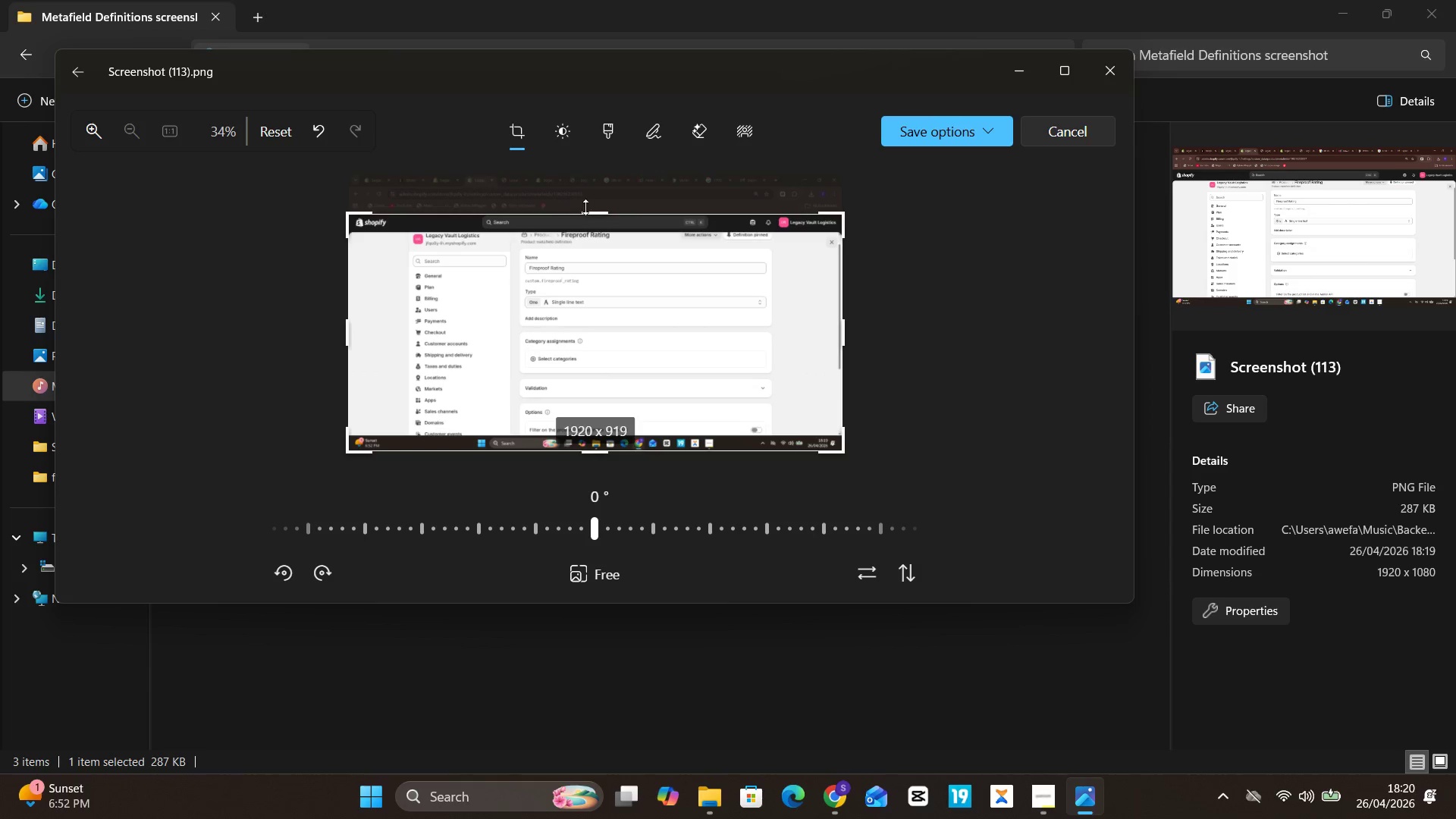 
left_click([590, 208])
 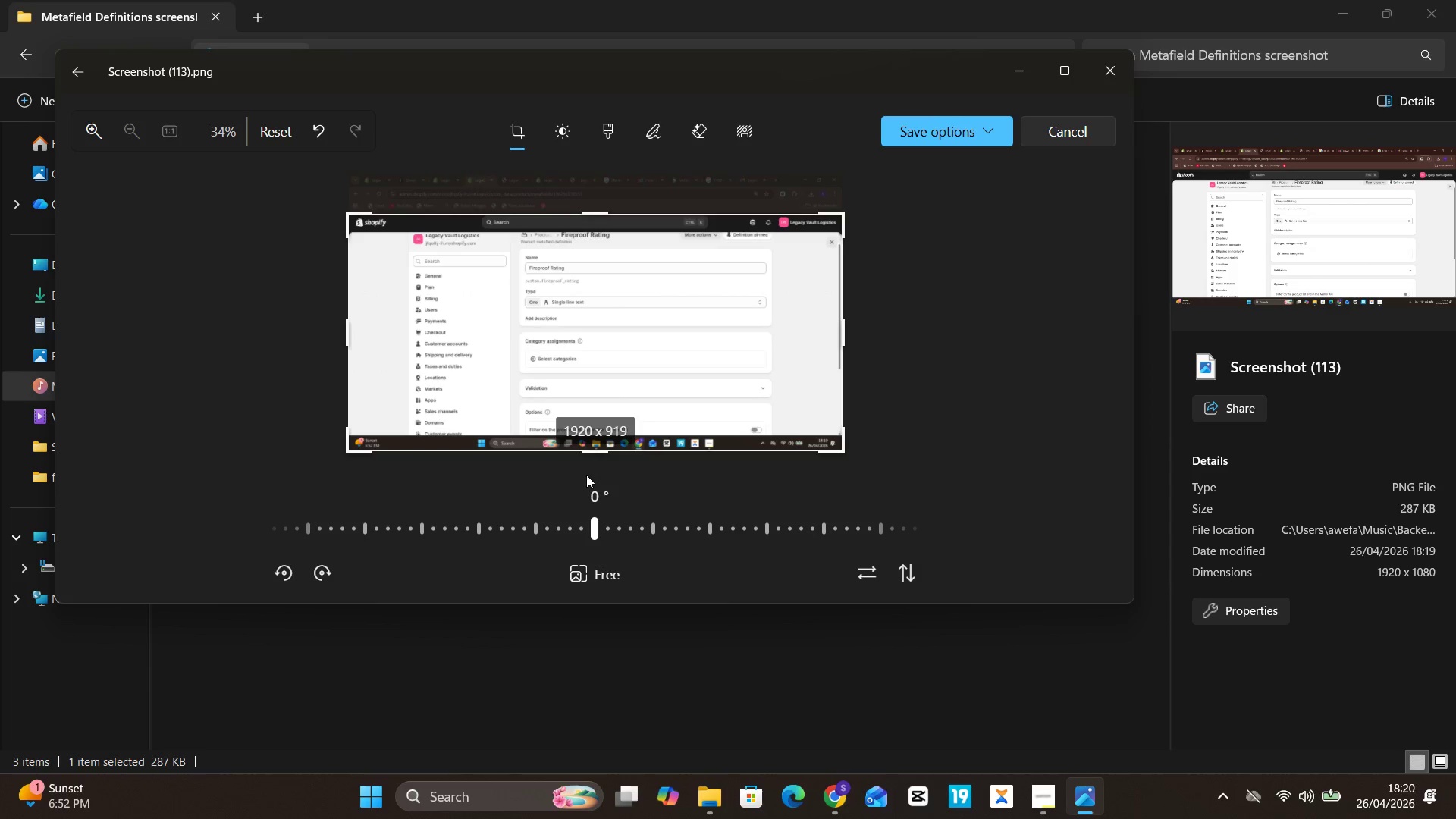 
left_click_drag(start_coordinate=[601, 457], to_coordinate=[611, 444])
 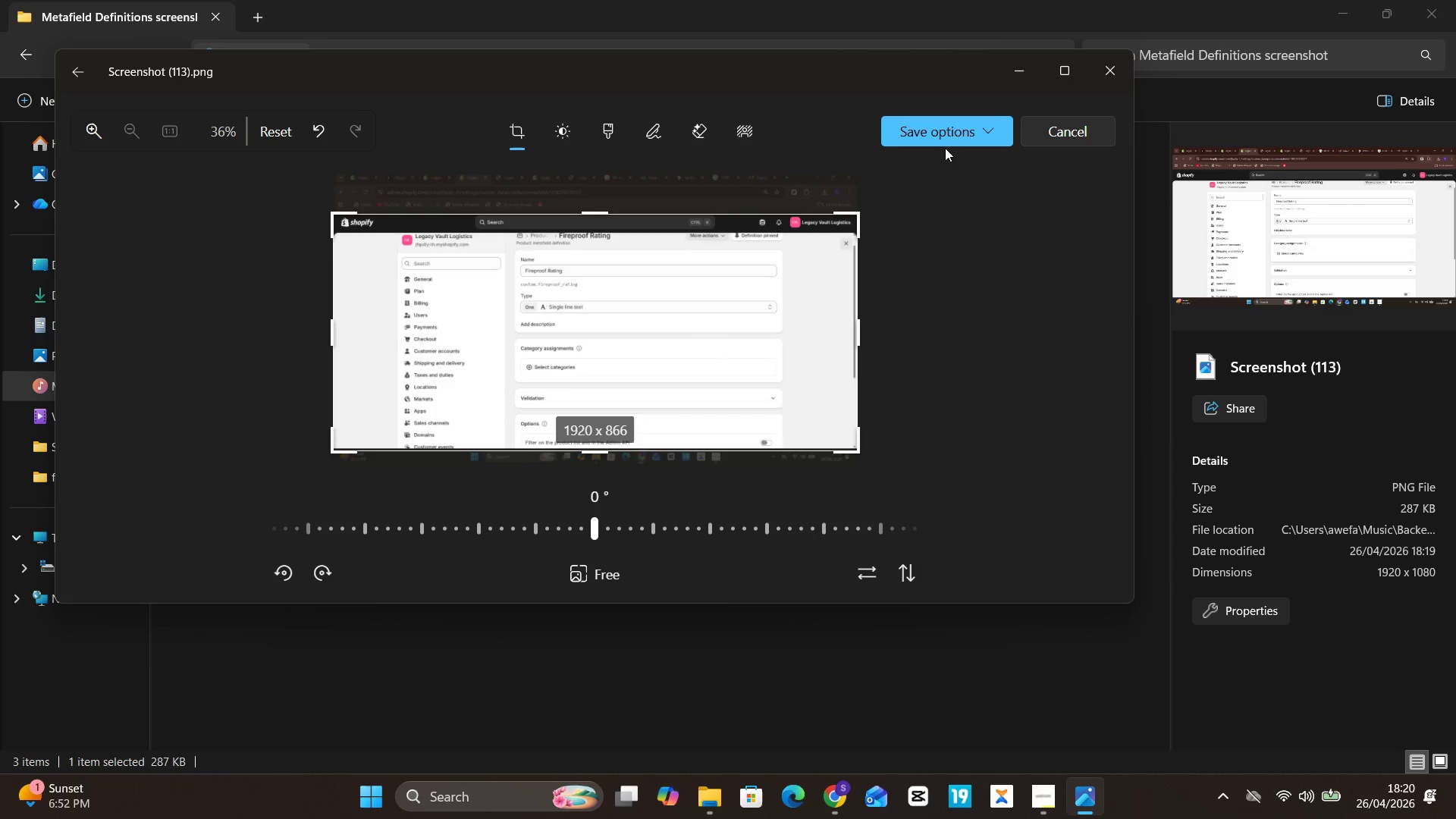 
left_click([946, 143])
 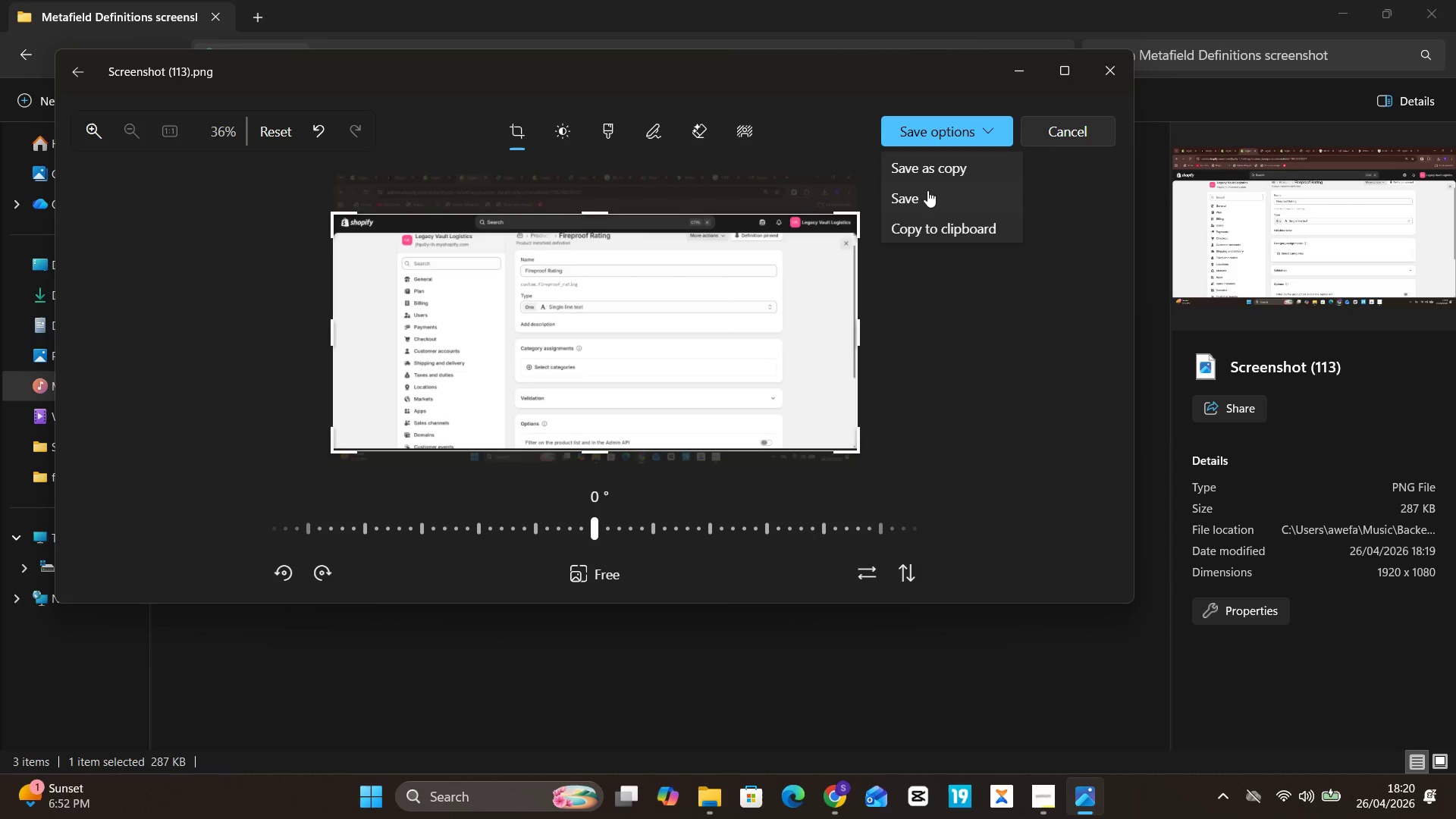 
left_click([925, 198])
 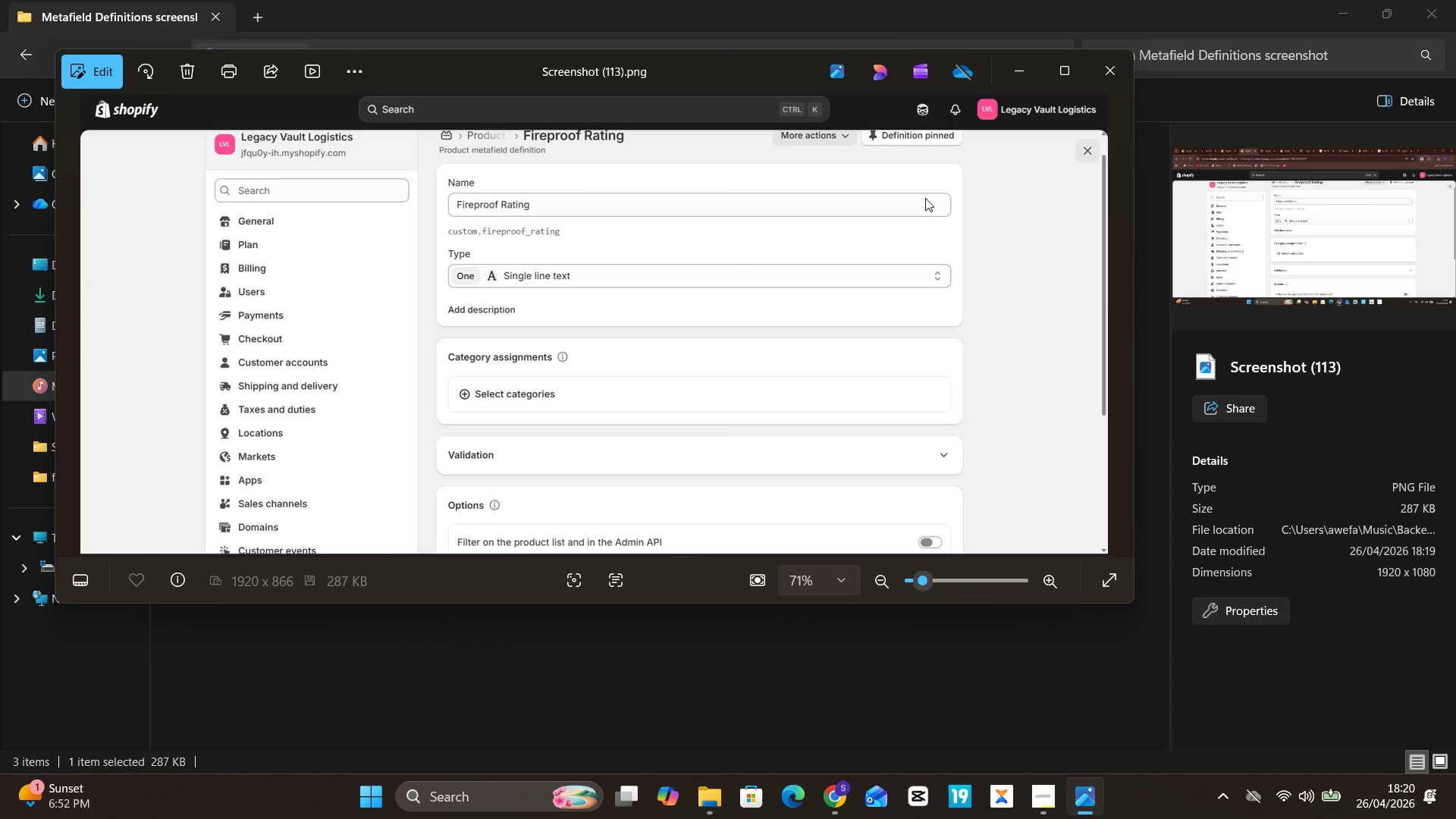 
wait(10.06)
 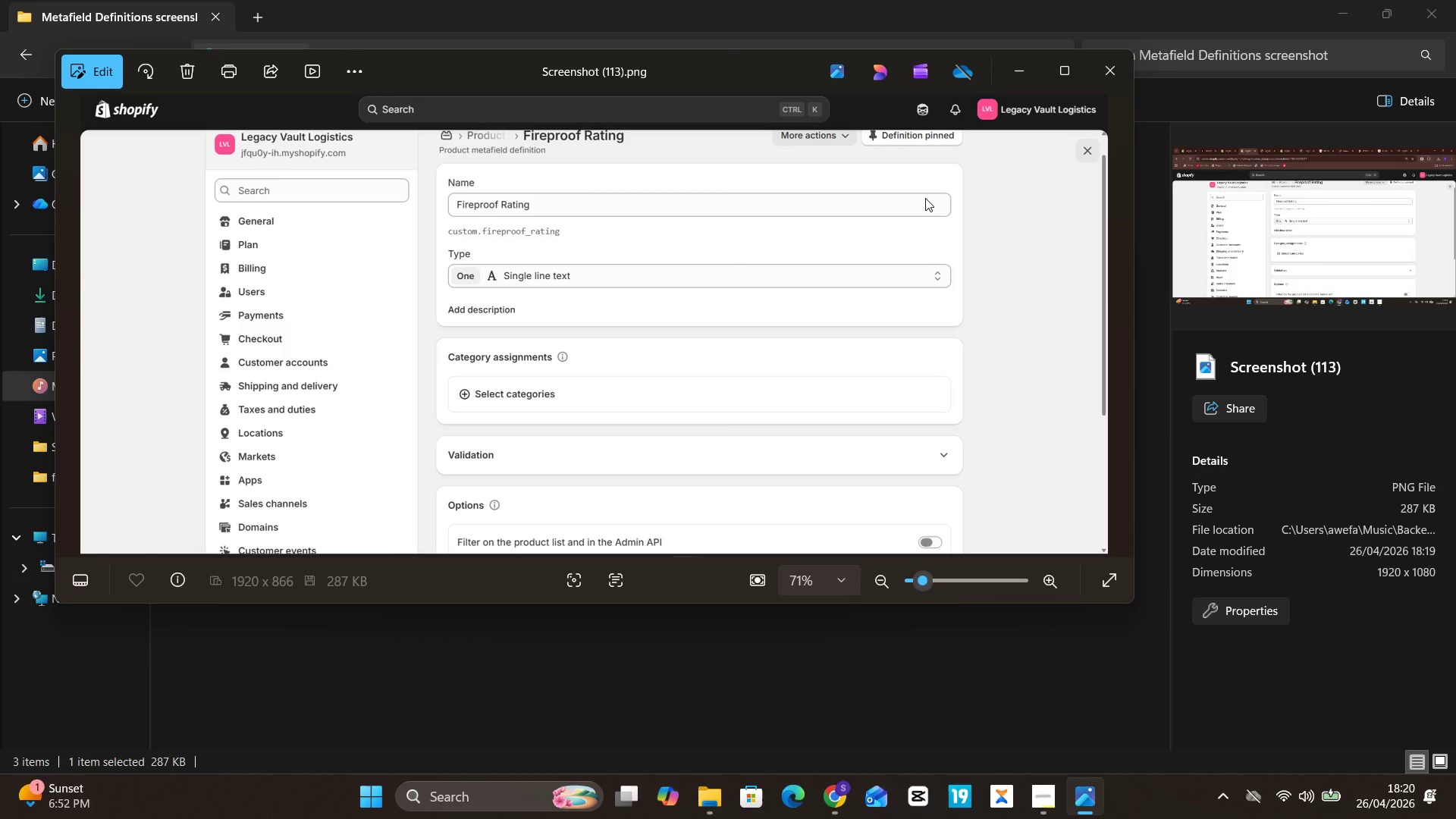 
left_click([1101, 84])
 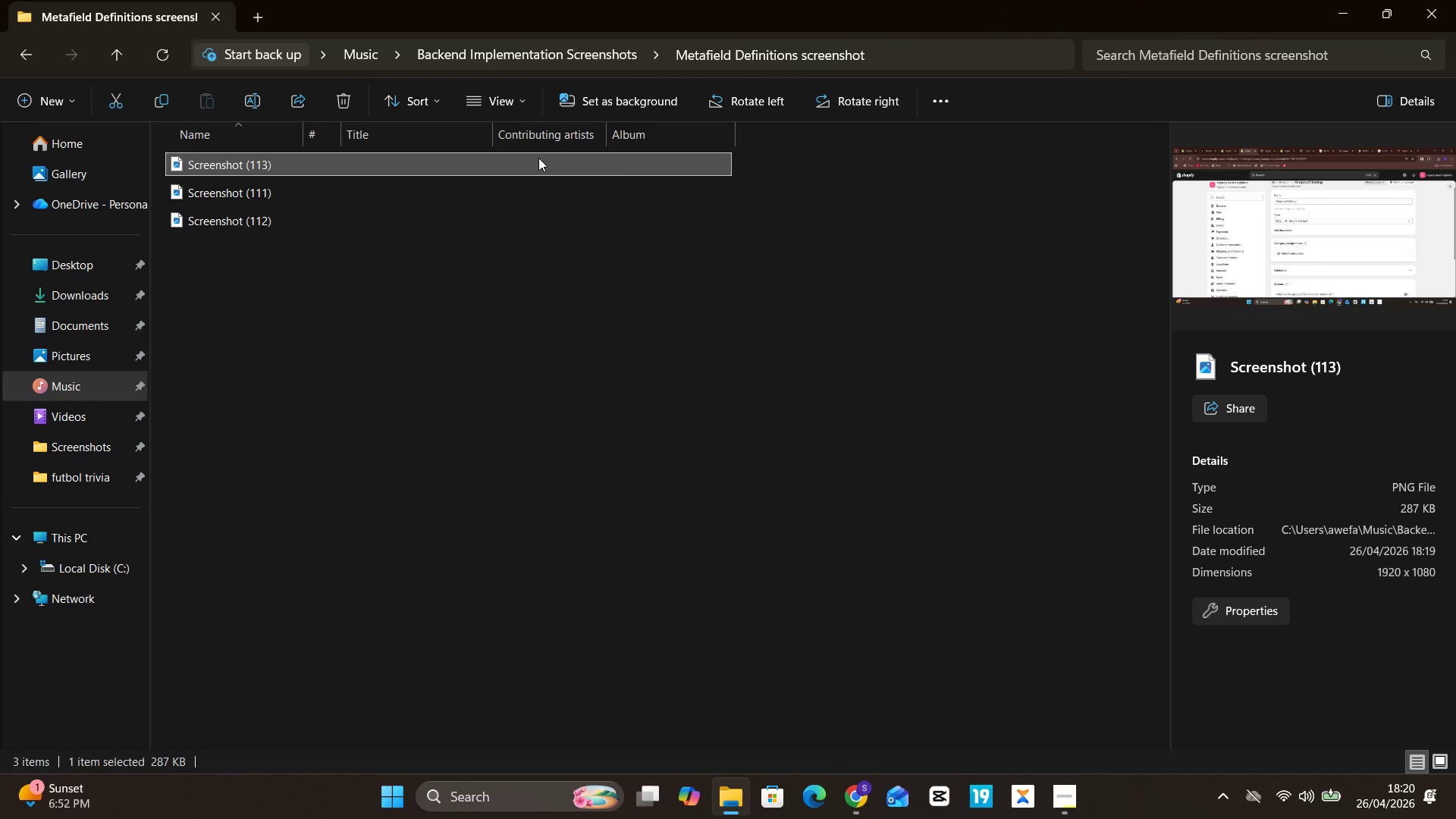 
right_click([538, 160])
 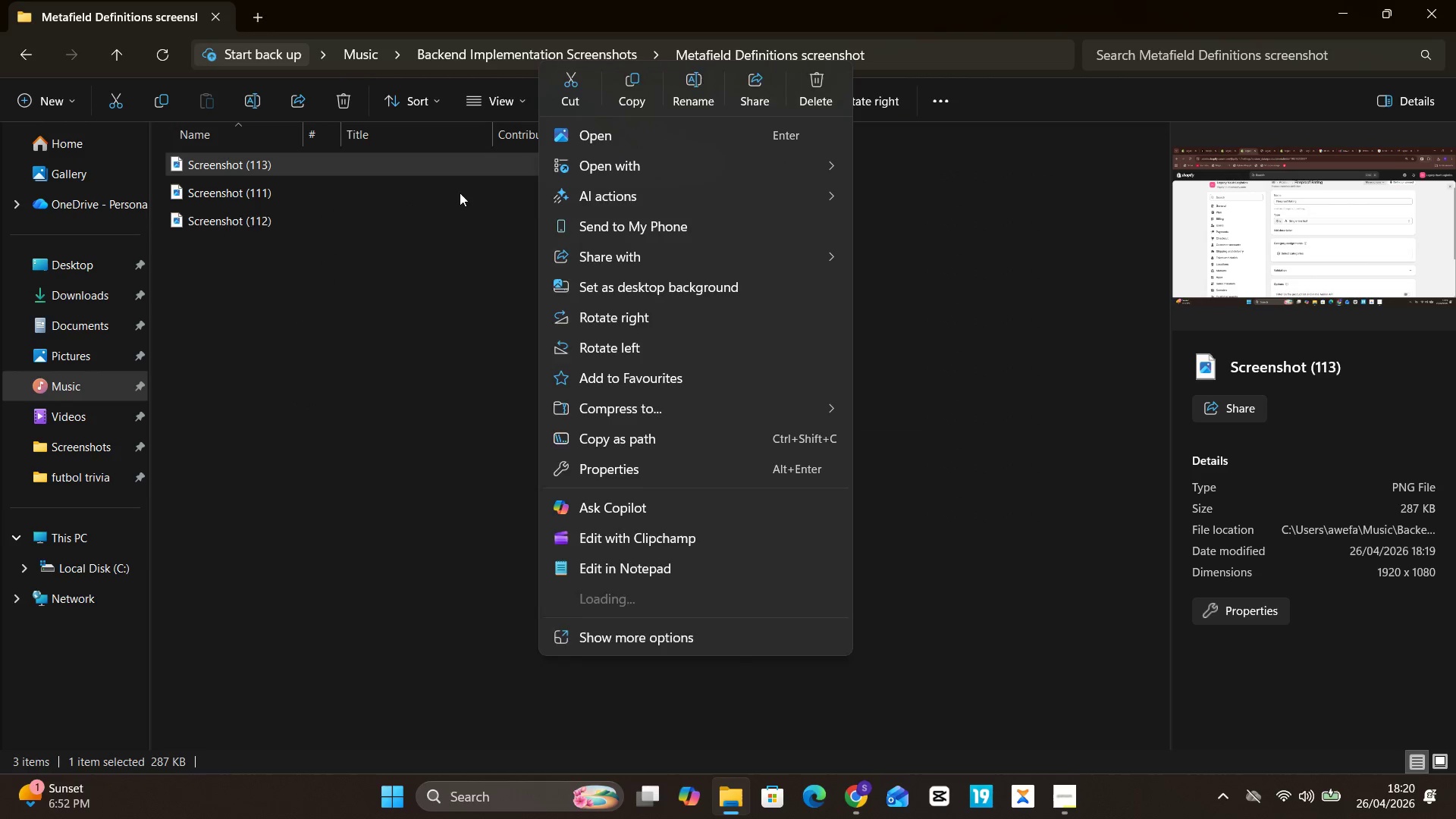 
left_click([328, 262])
 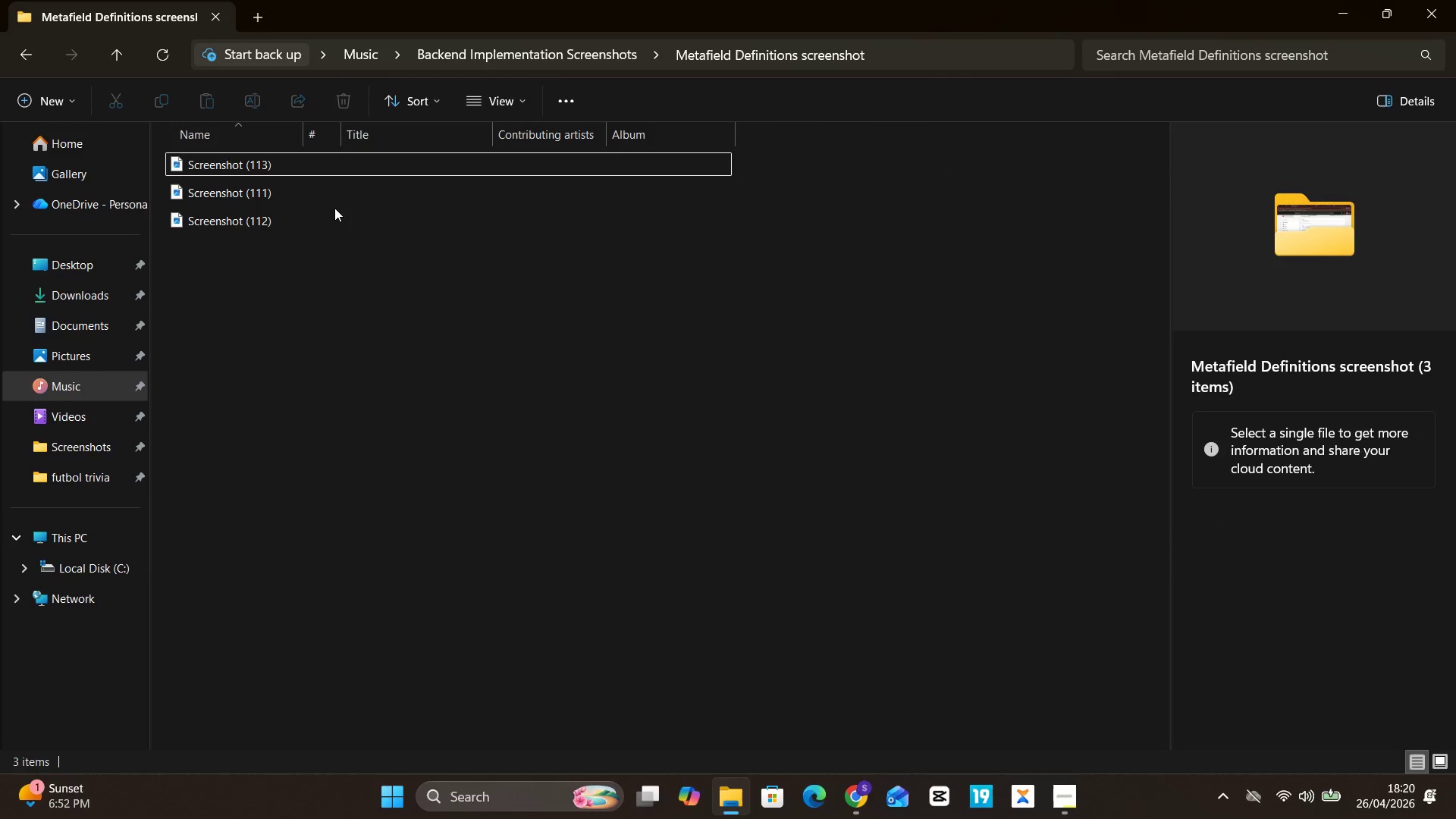 
left_click([334, 208])
 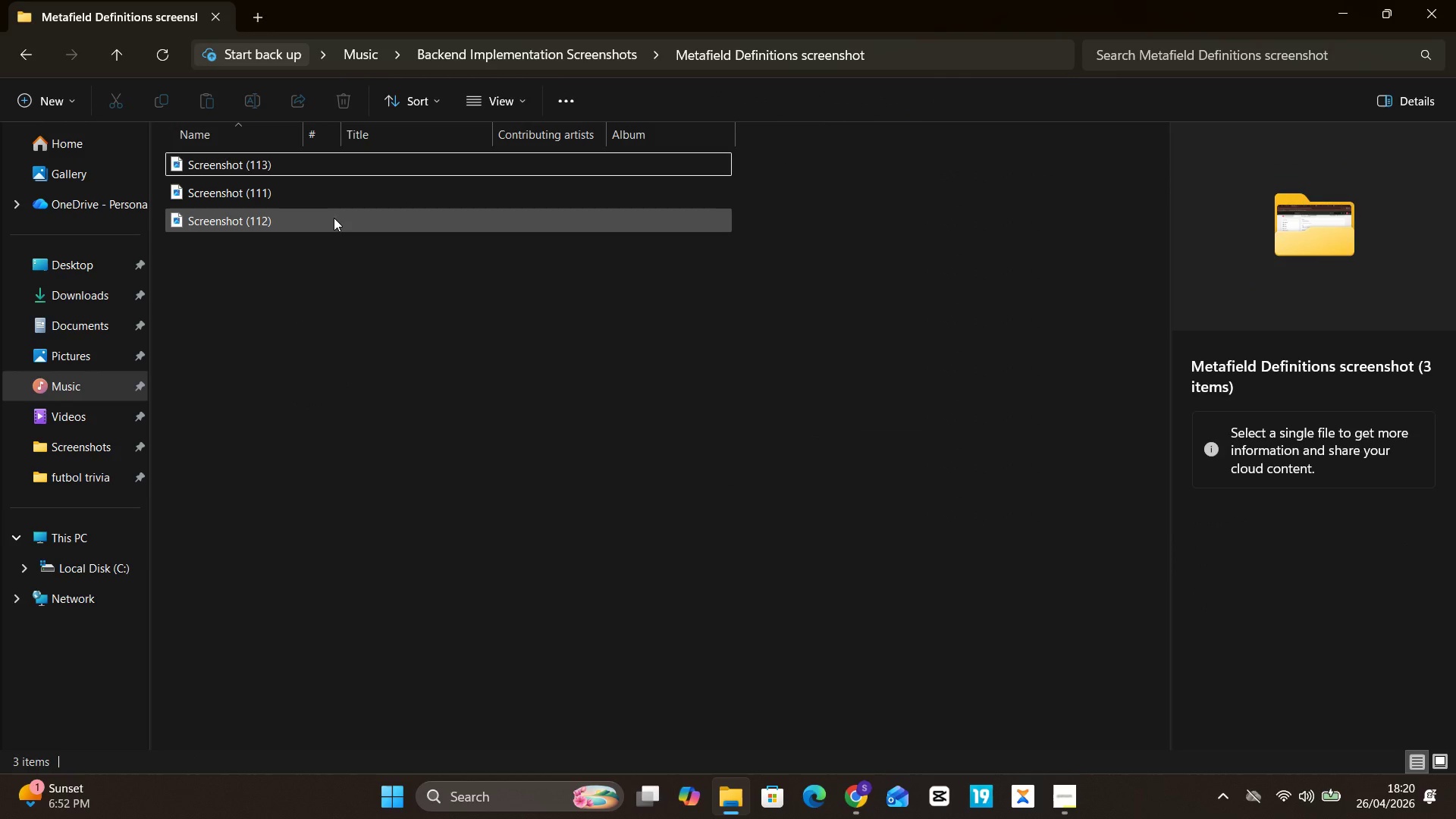 
left_click([334, 218])
 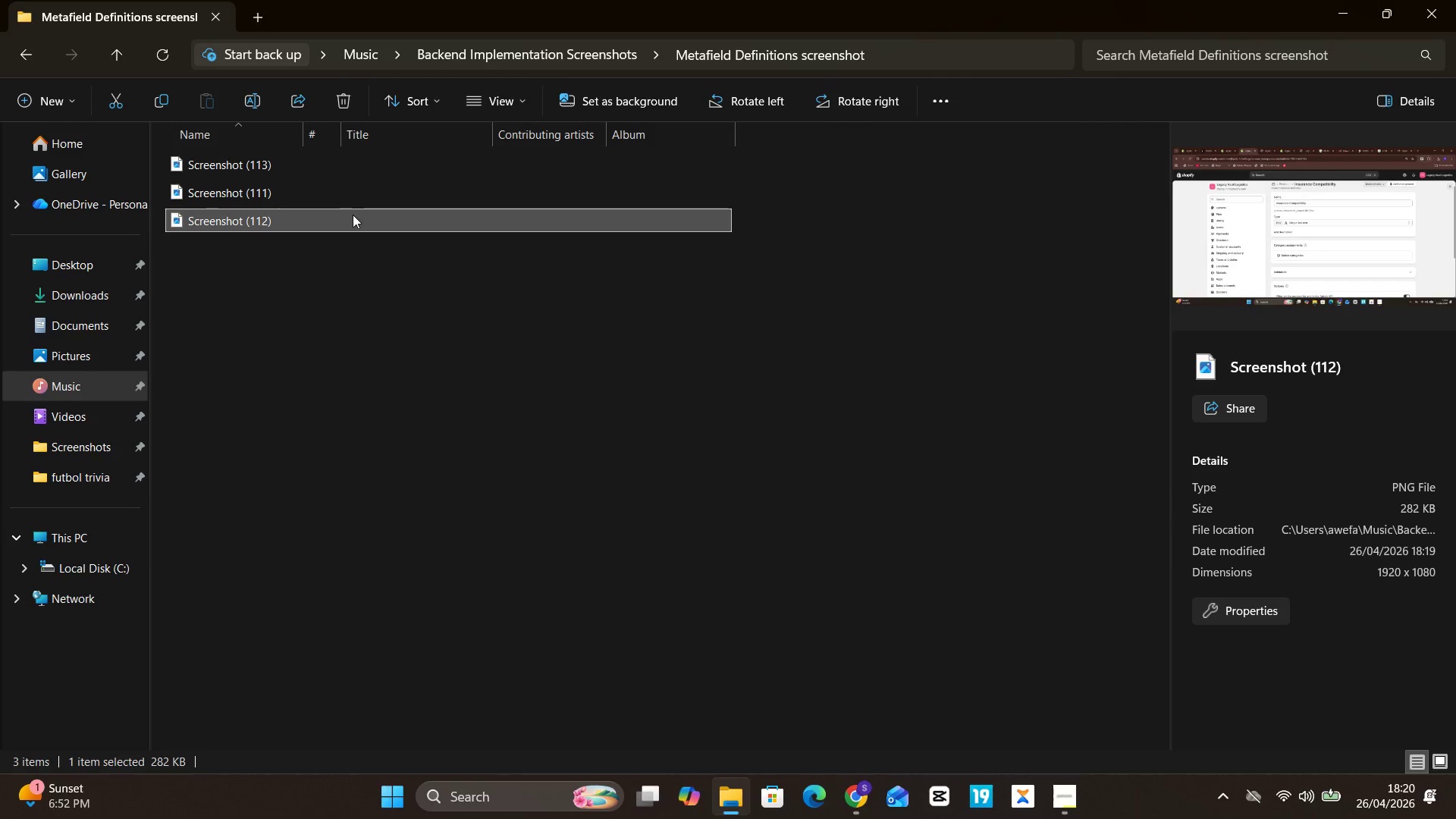 
left_click([356, 213])
 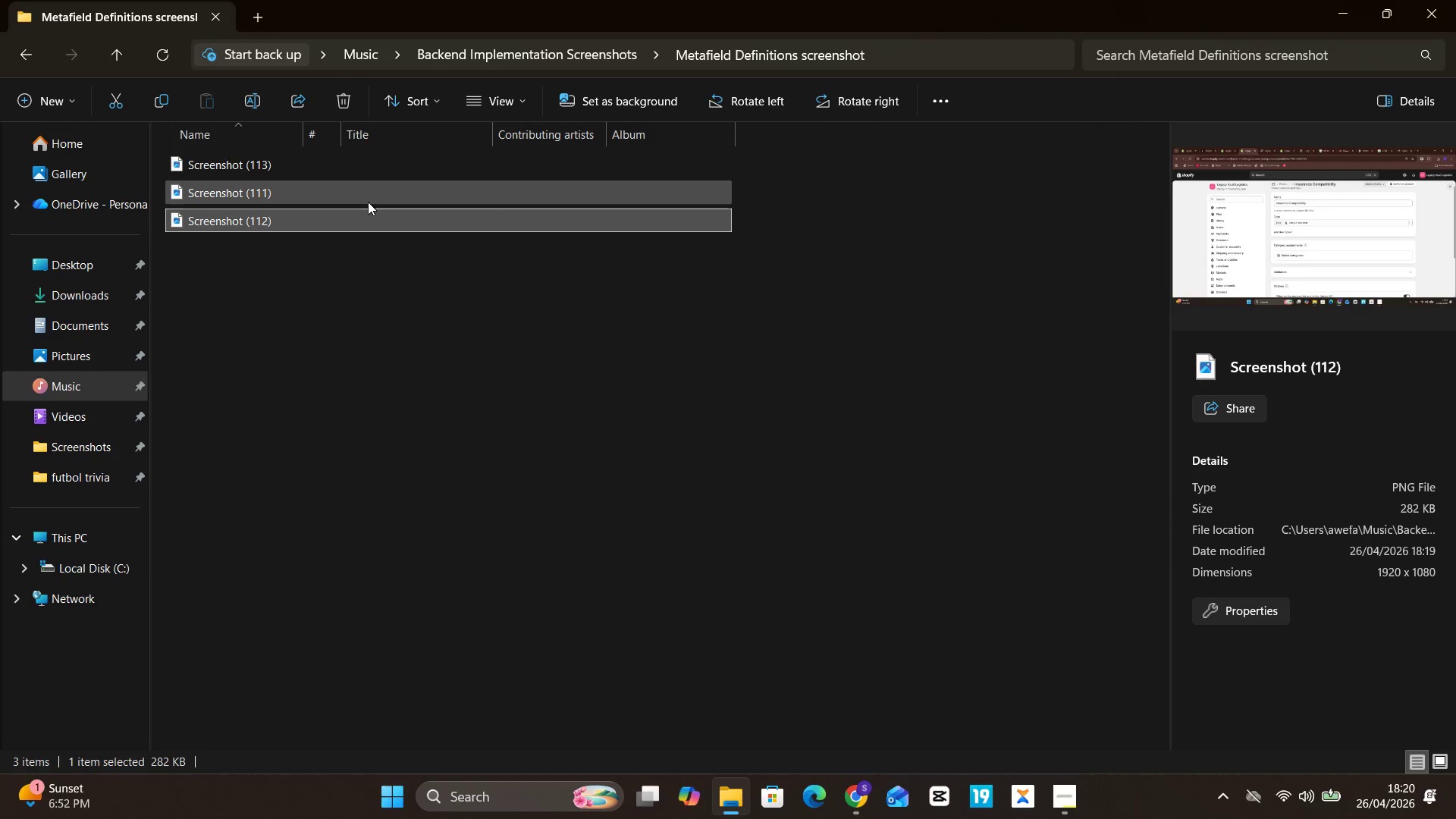 
left_click([368, 202])
 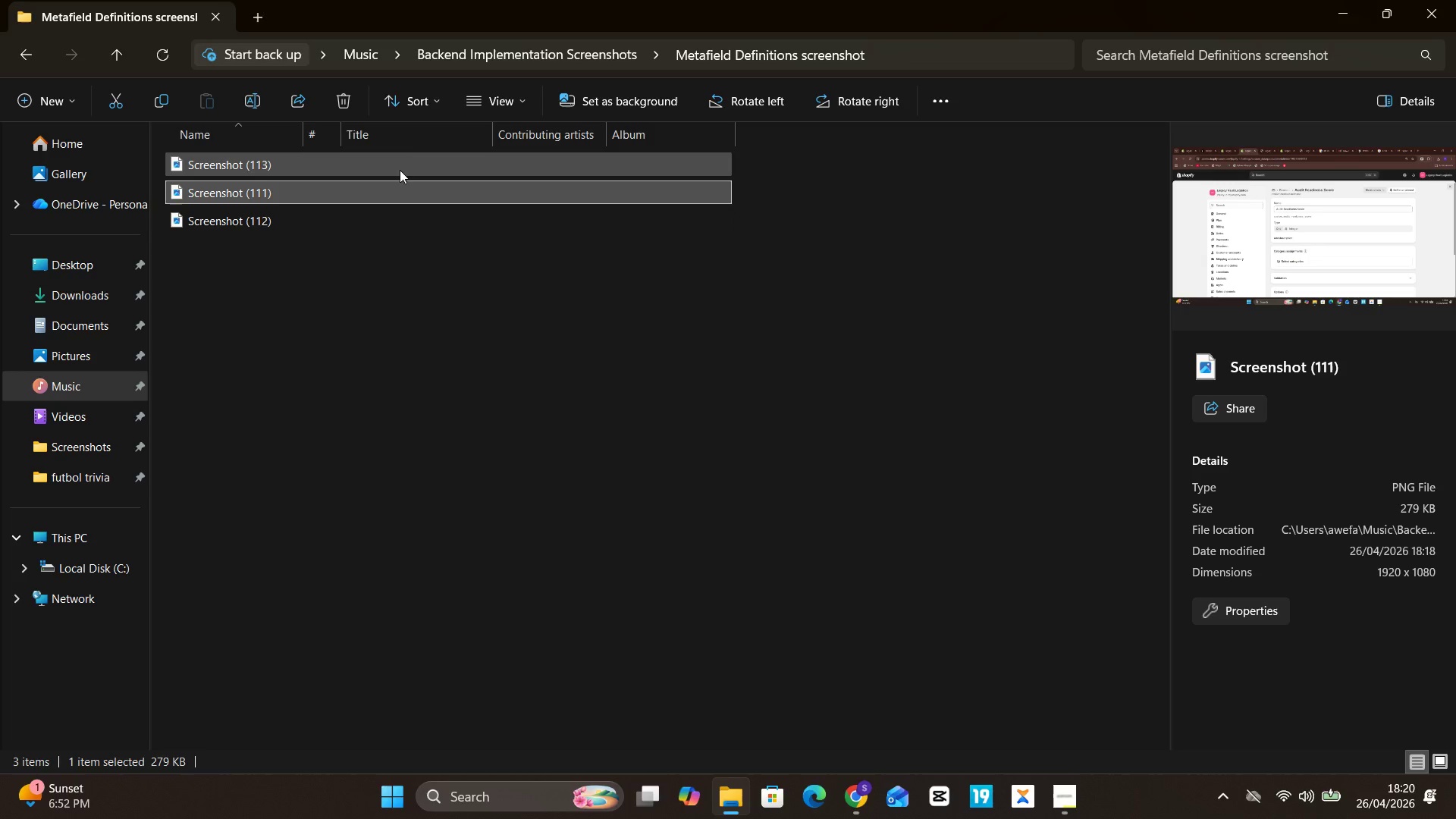 
left_click([412, 155])
 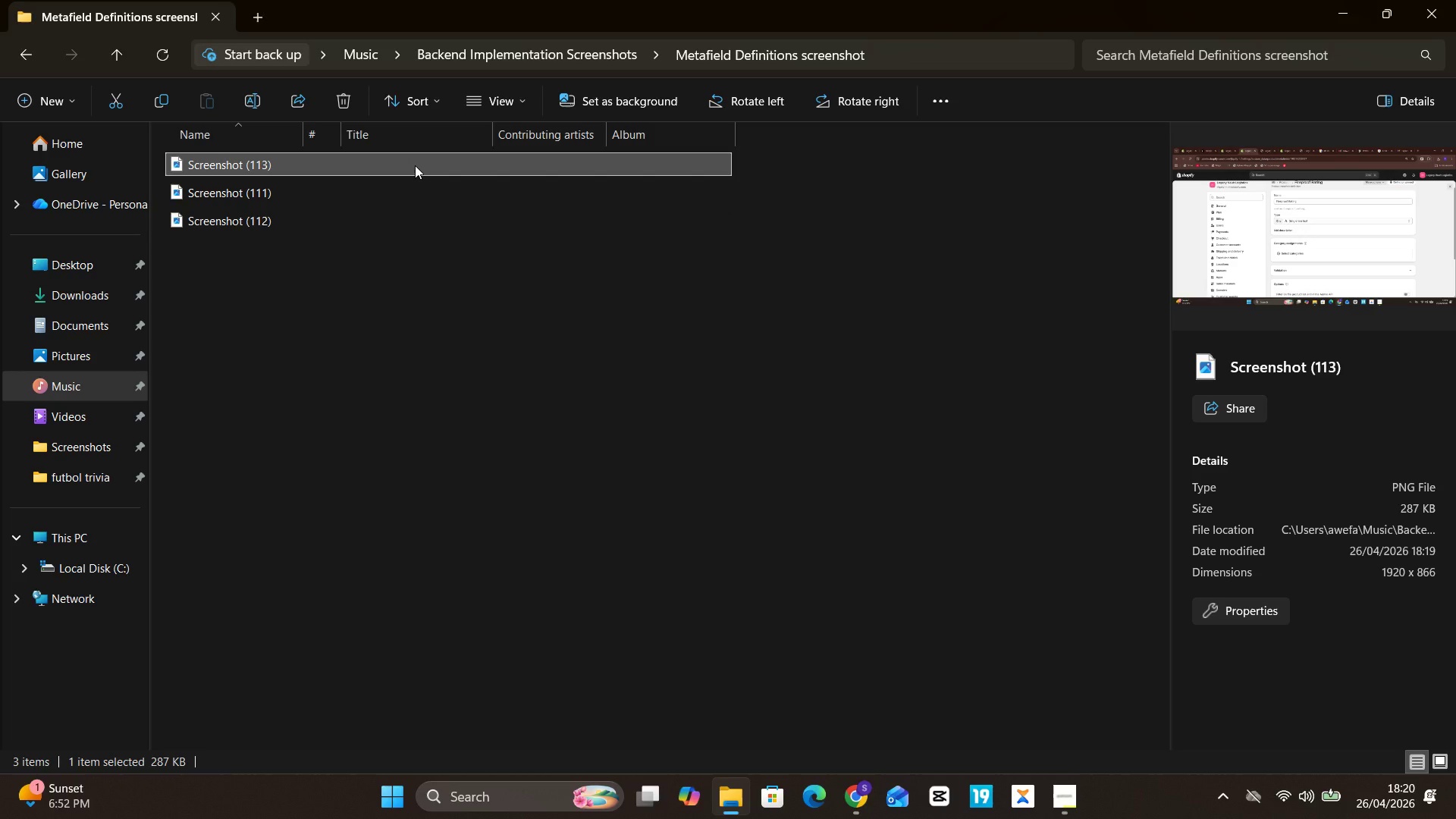 
double_click([415, 165])
 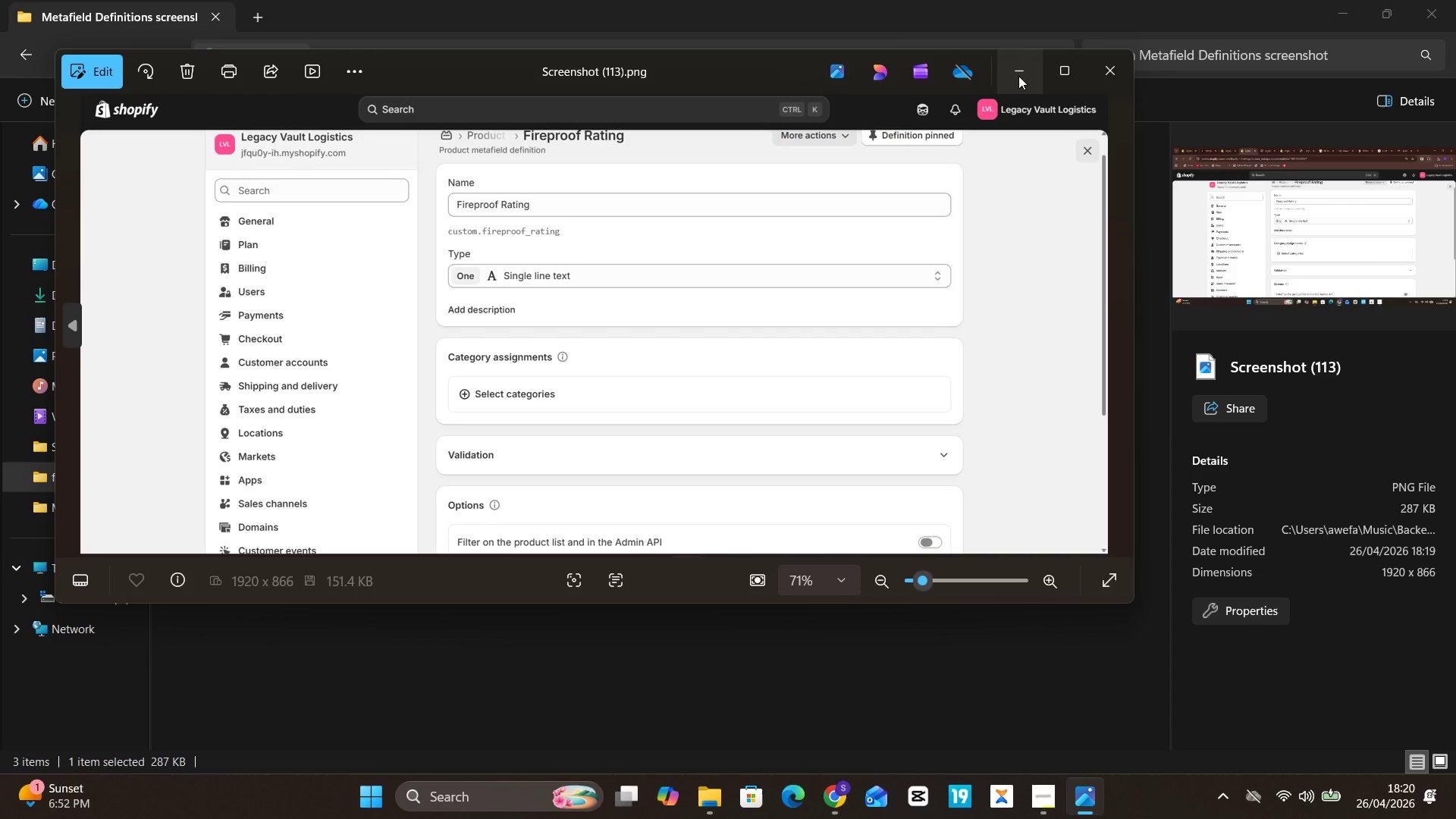 
left_click([1094, 69])
 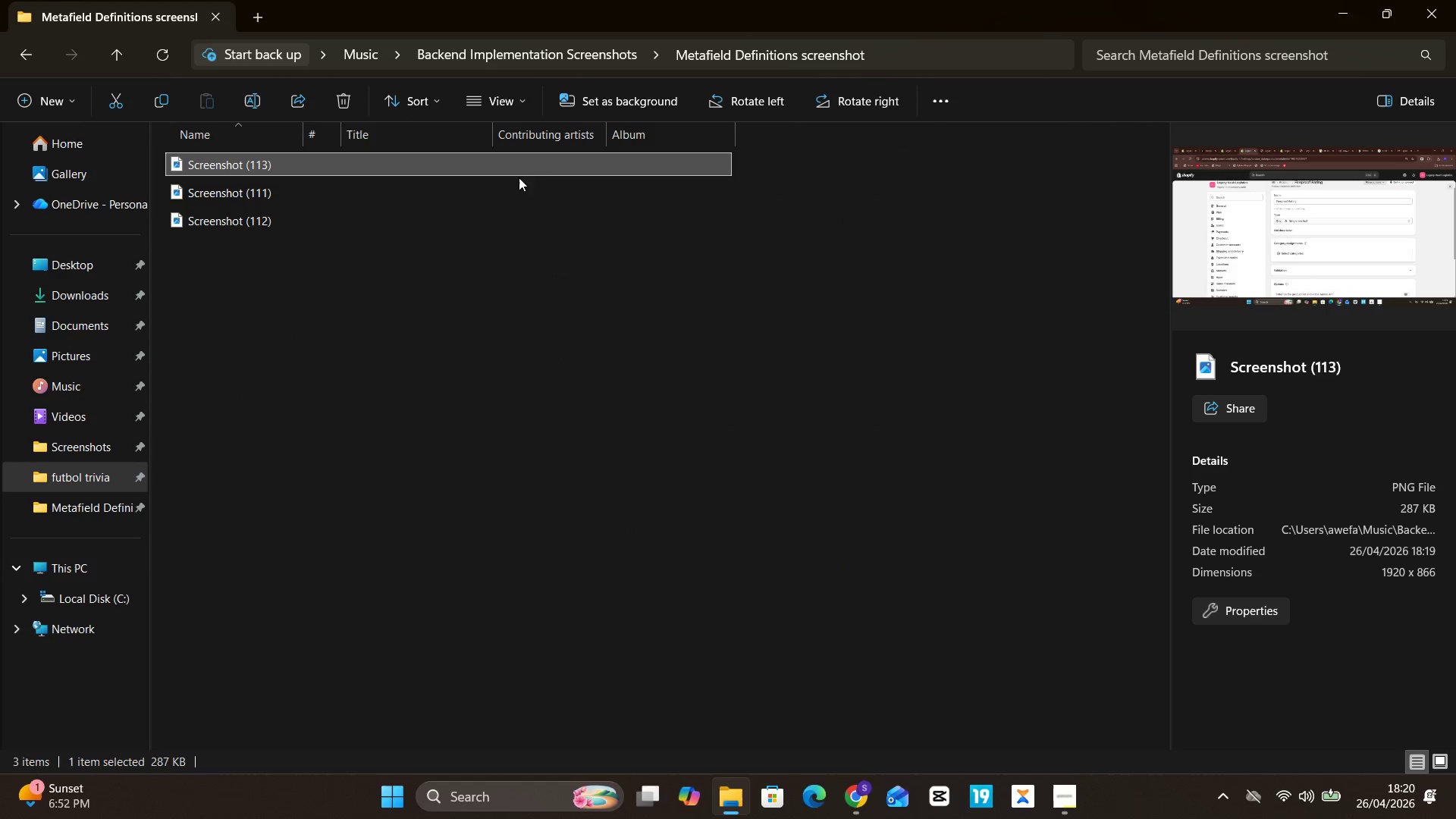 
right_click([526, 165])
 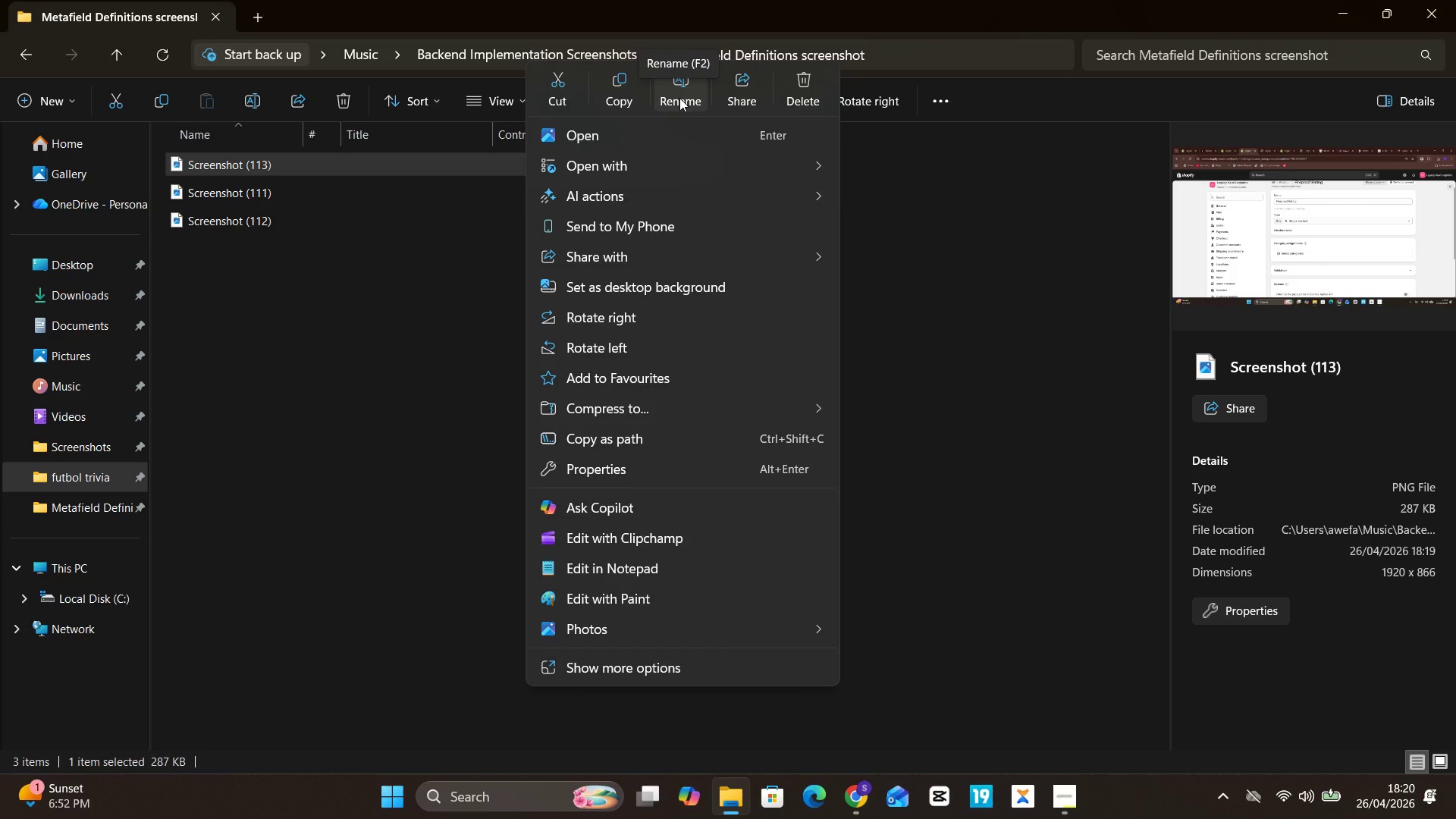 
left_click([679, 98])
 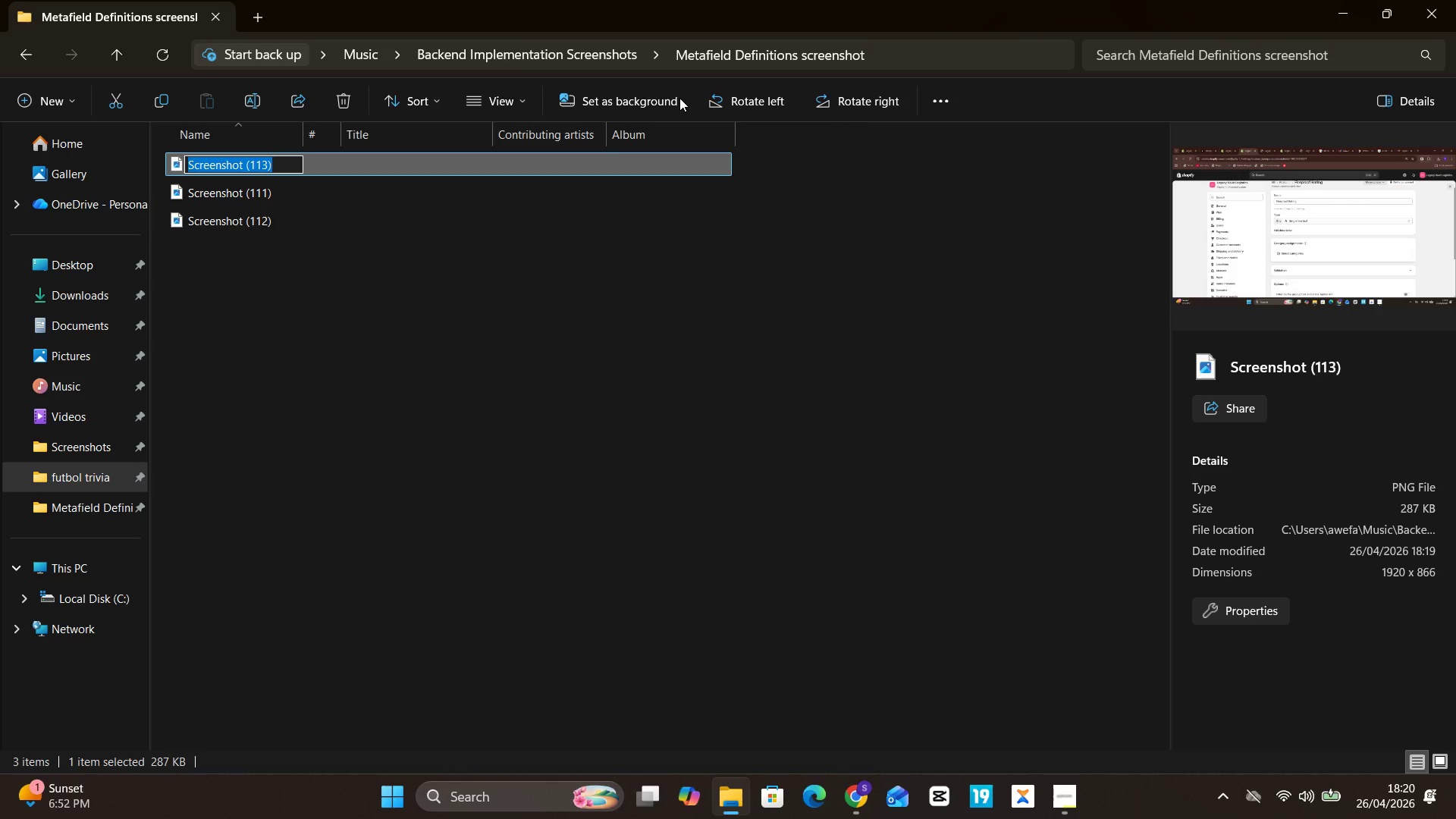 
key(CapsLock)
 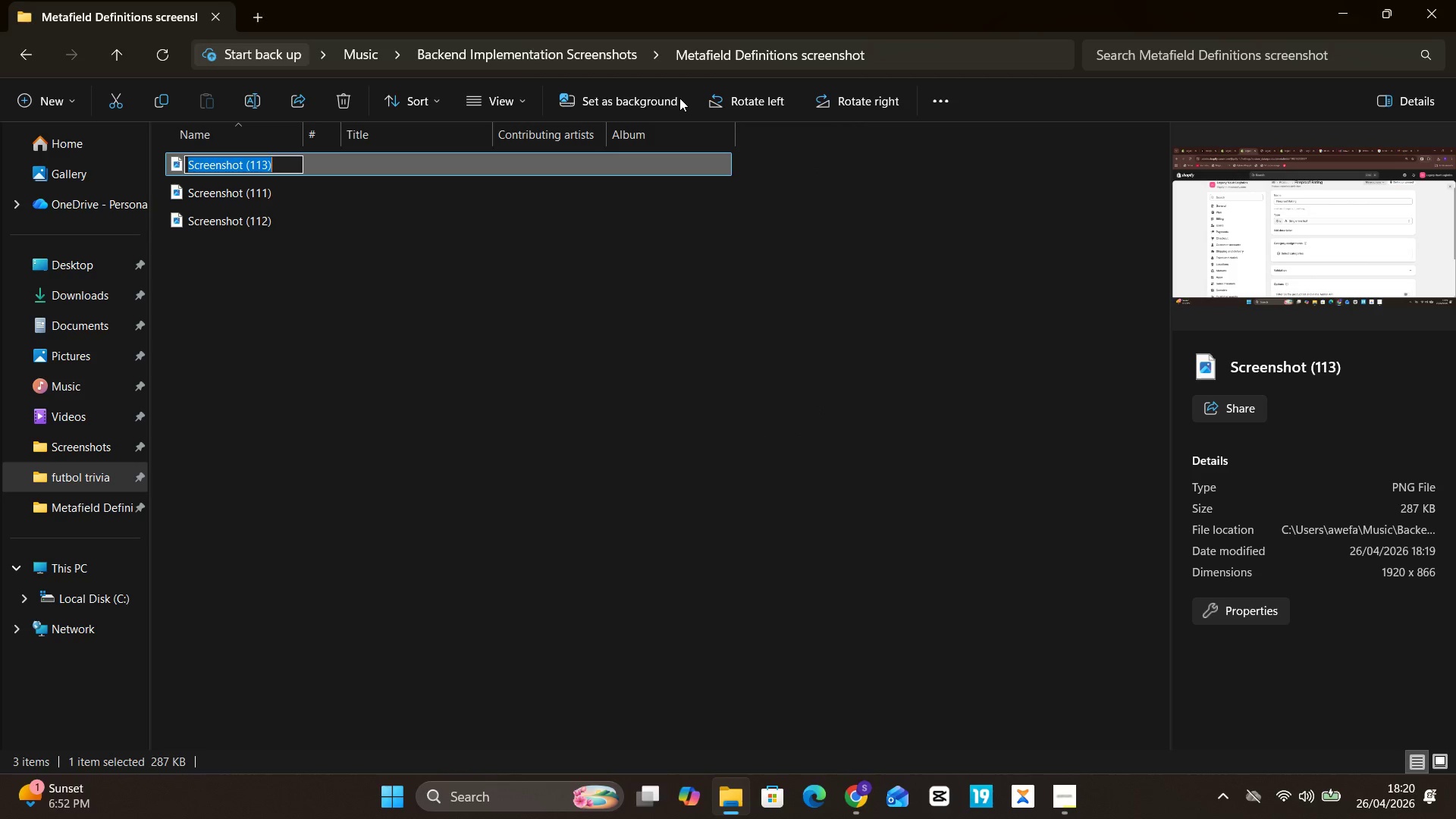 
key(F)
 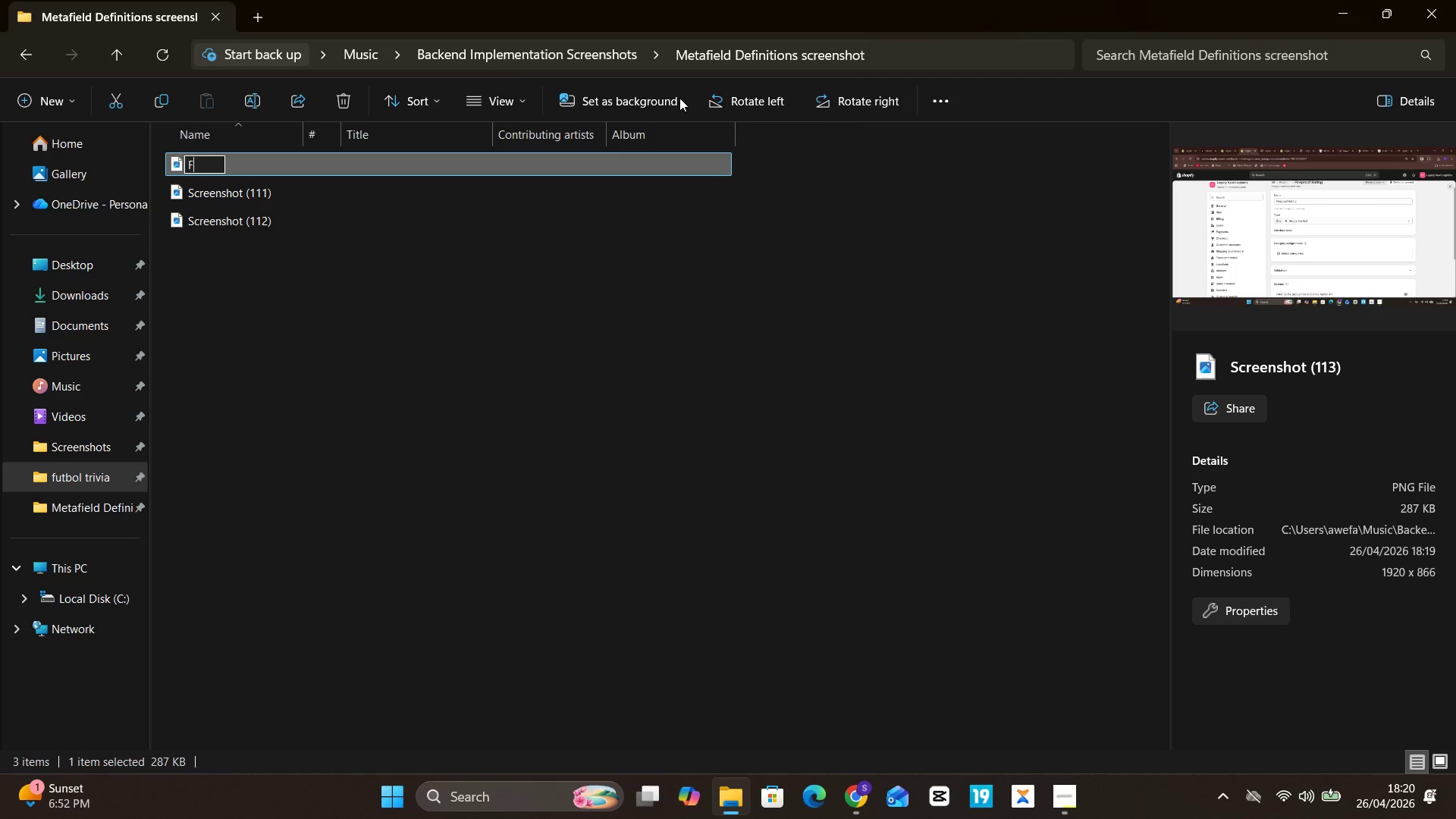 
key(CapsLock)
 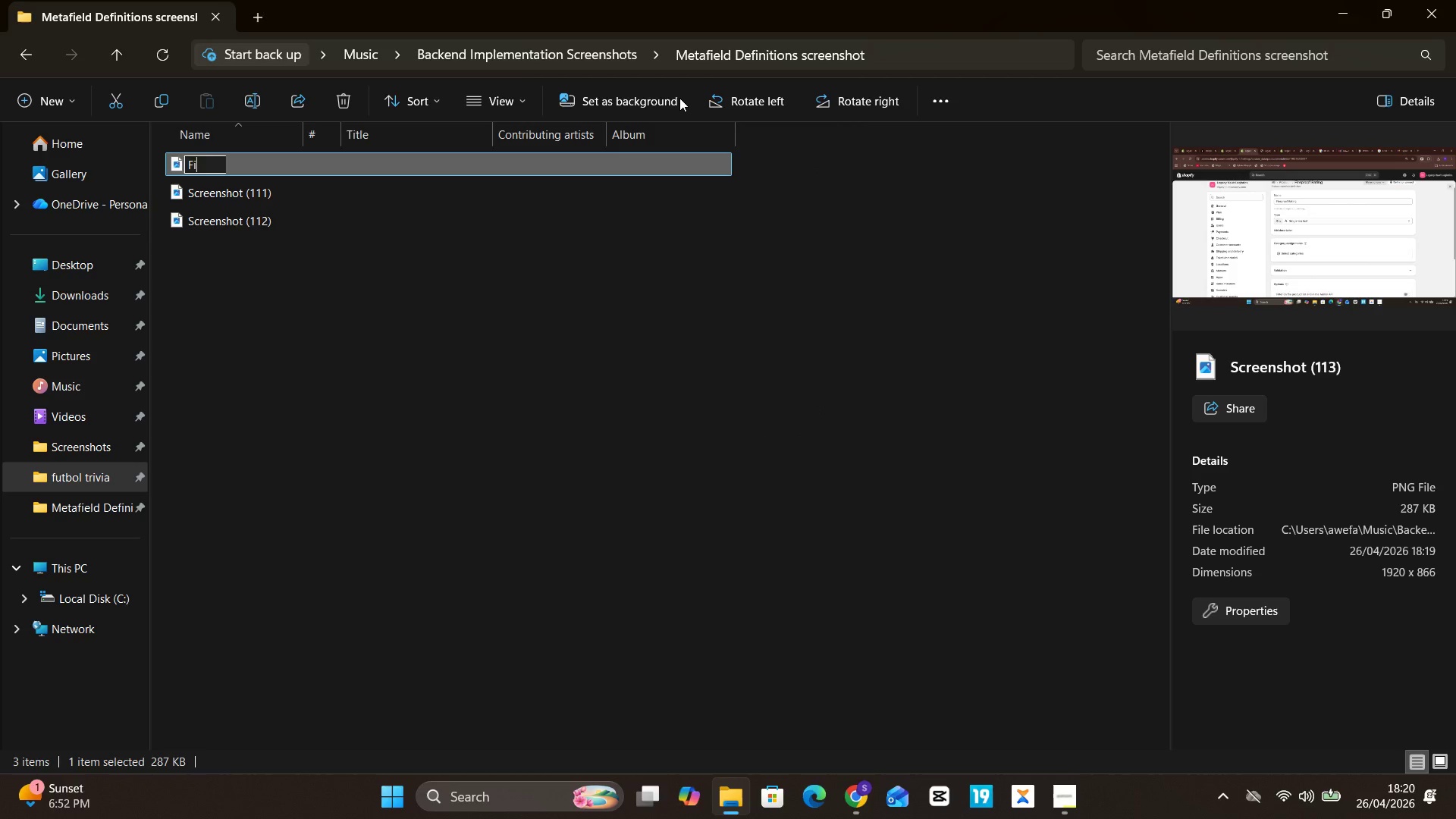 
key(I)
 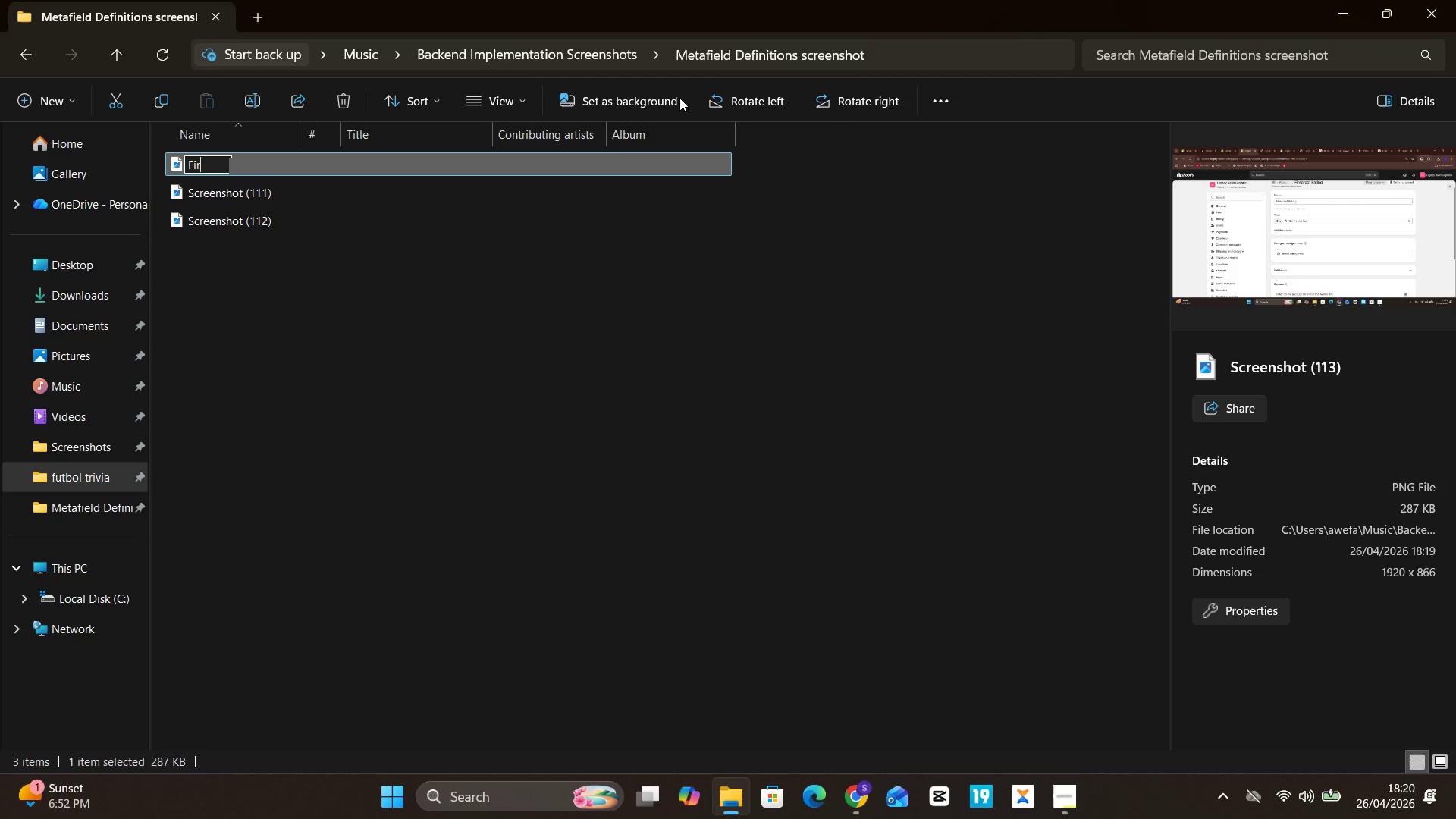 
type(reproof R)
key(Backspace)
 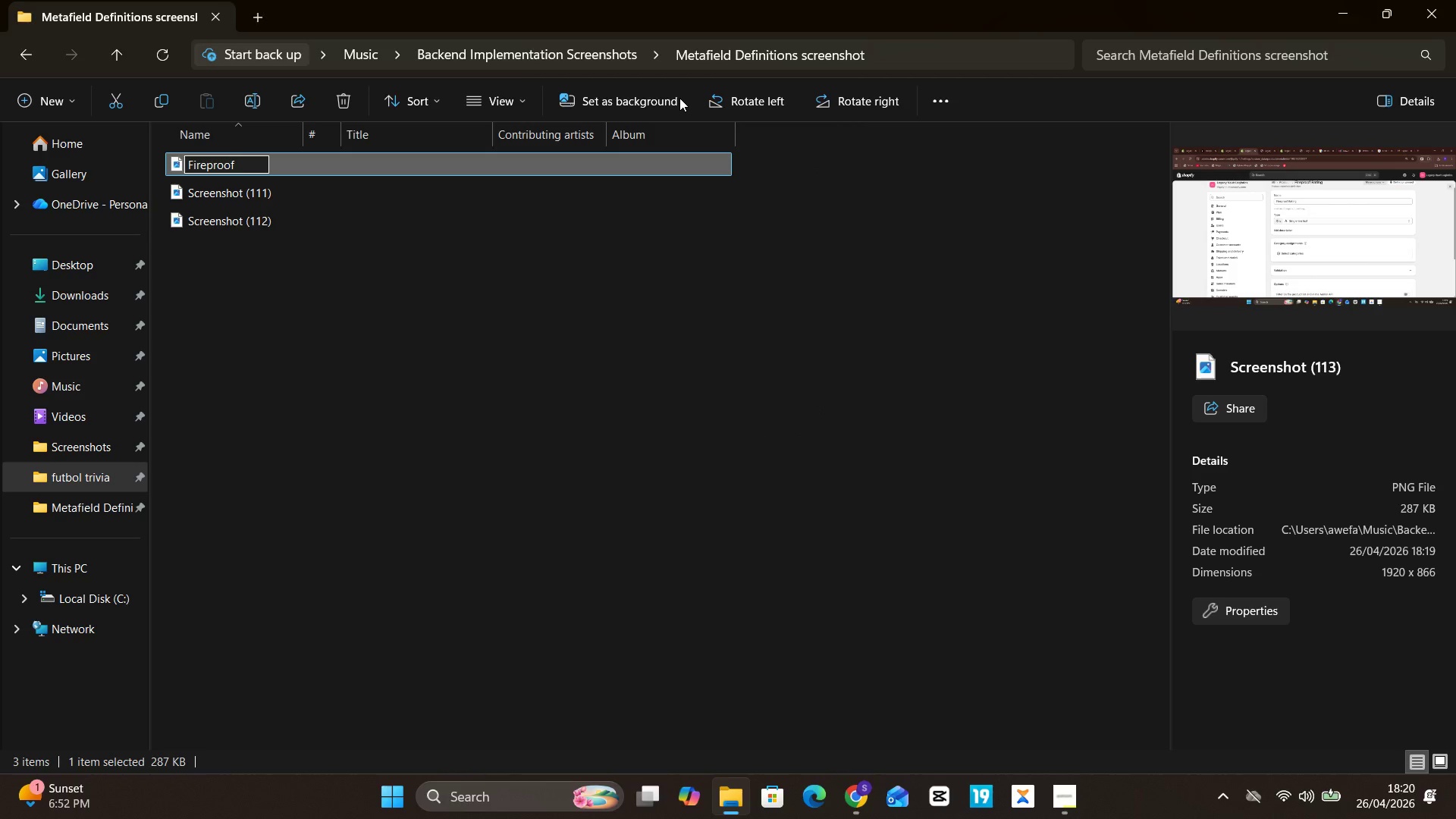 
key(CapsLock)
 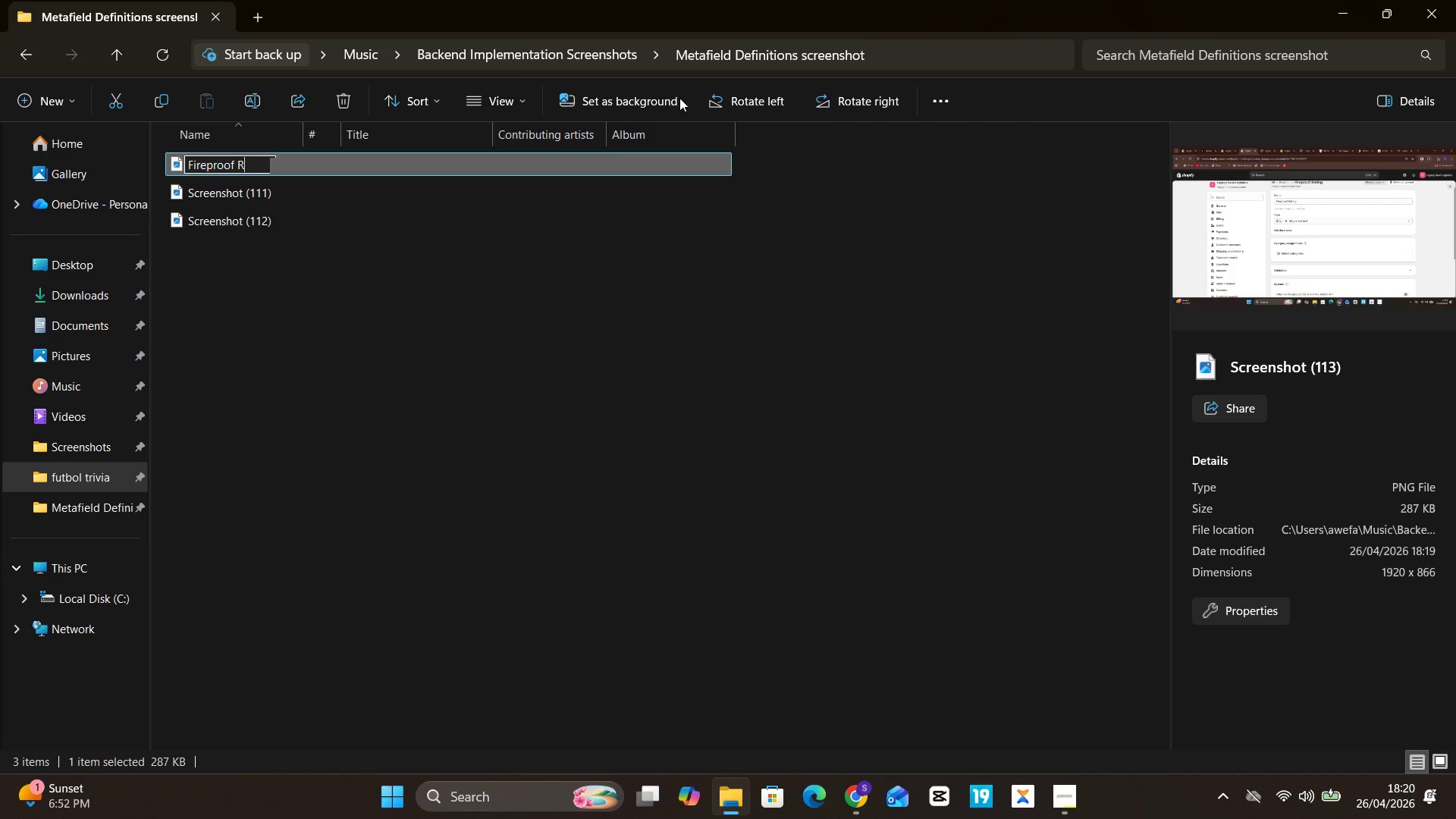 
key(R)
 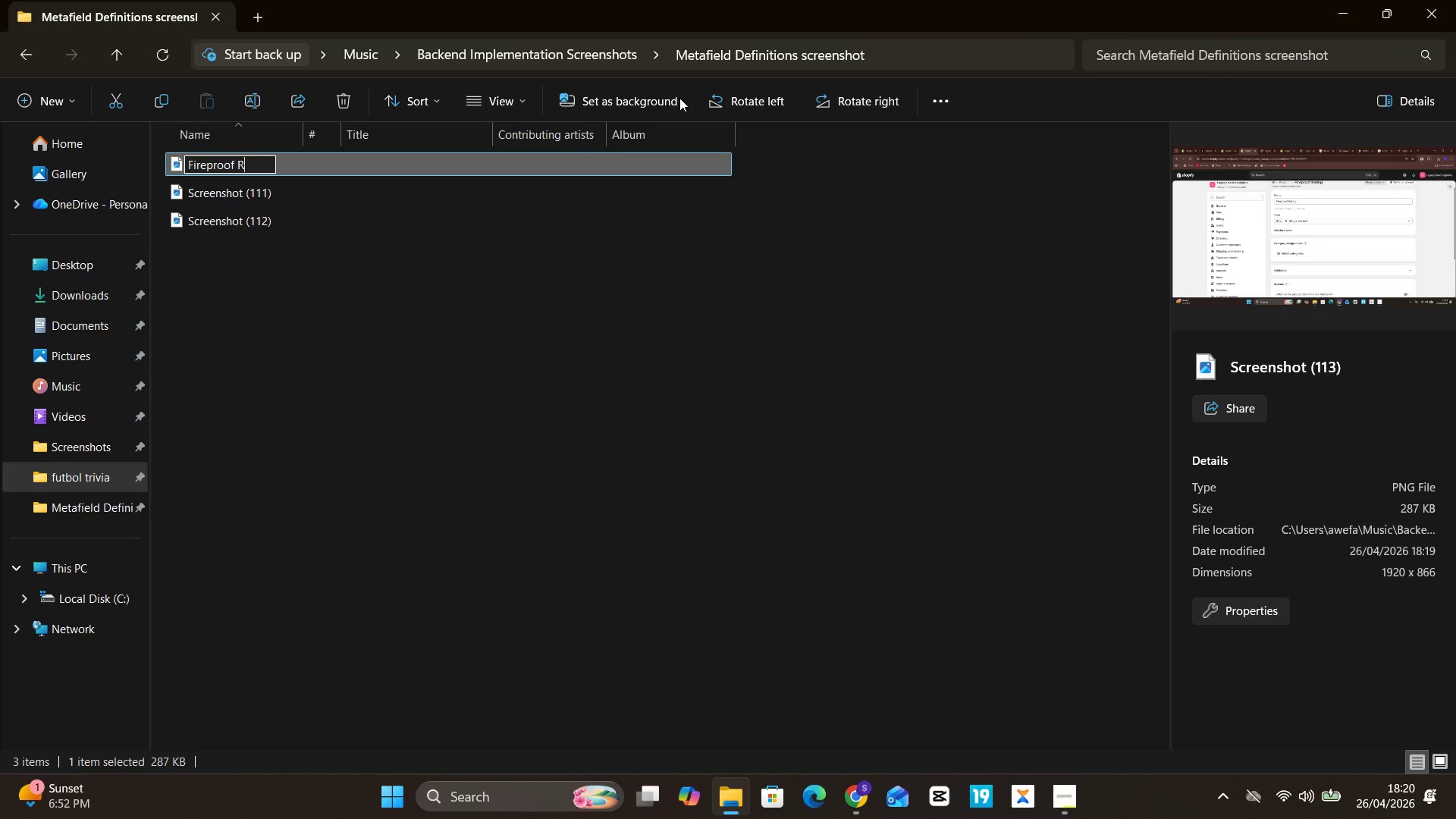 
key(CapsLock)
 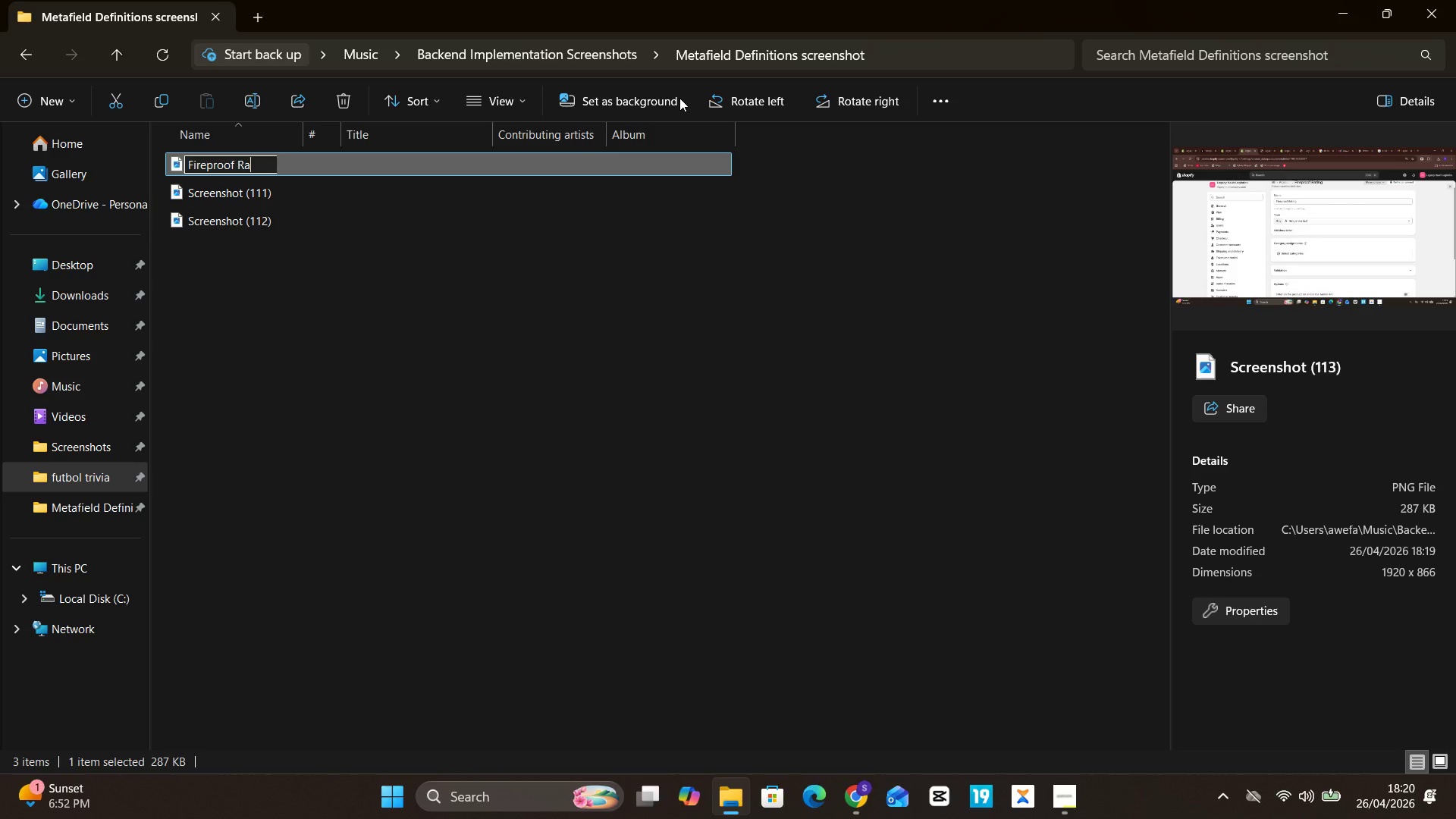 
key(A)
 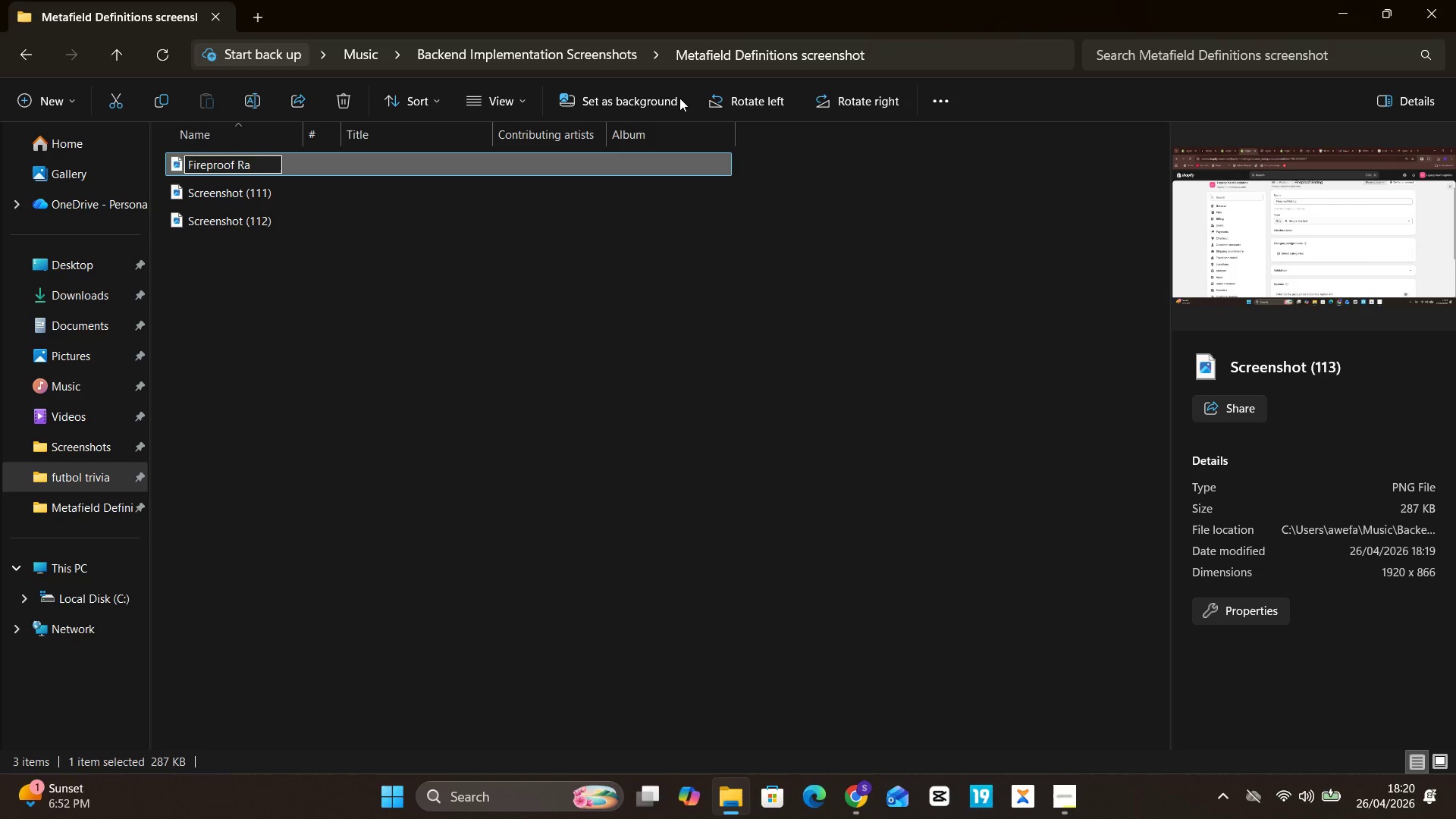 
type(tin)
 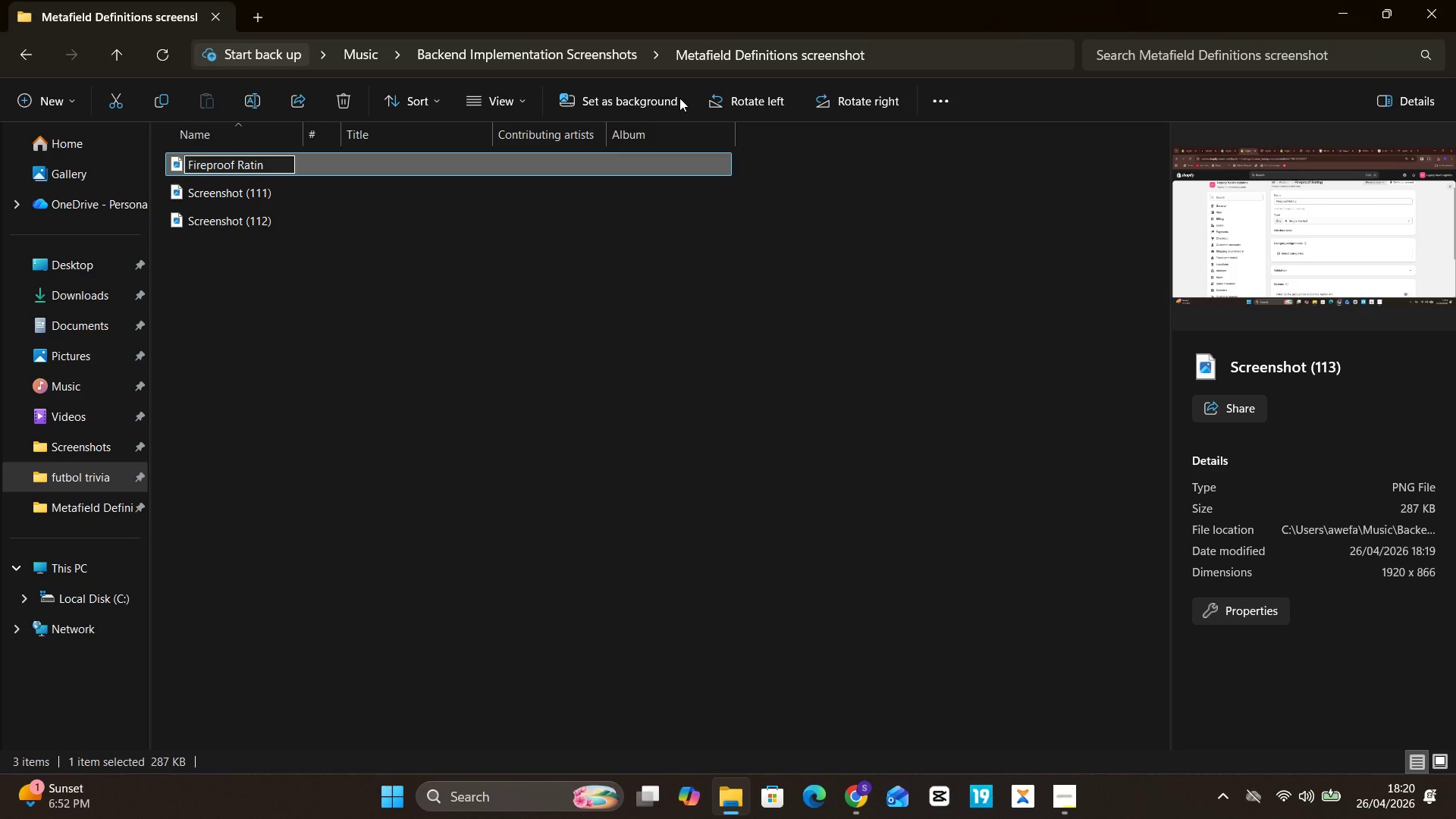 
key(G)
 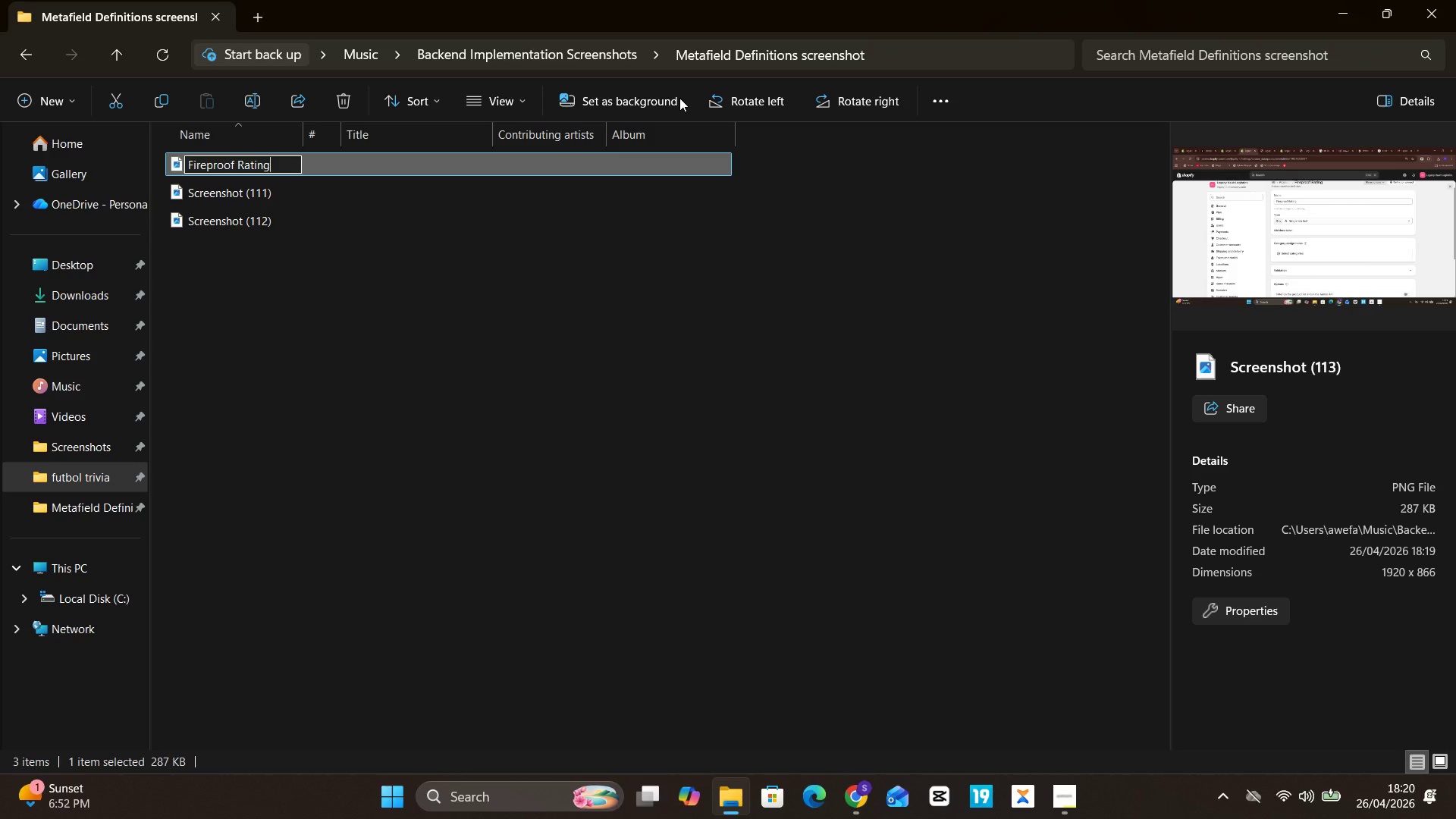 
key(Space)
 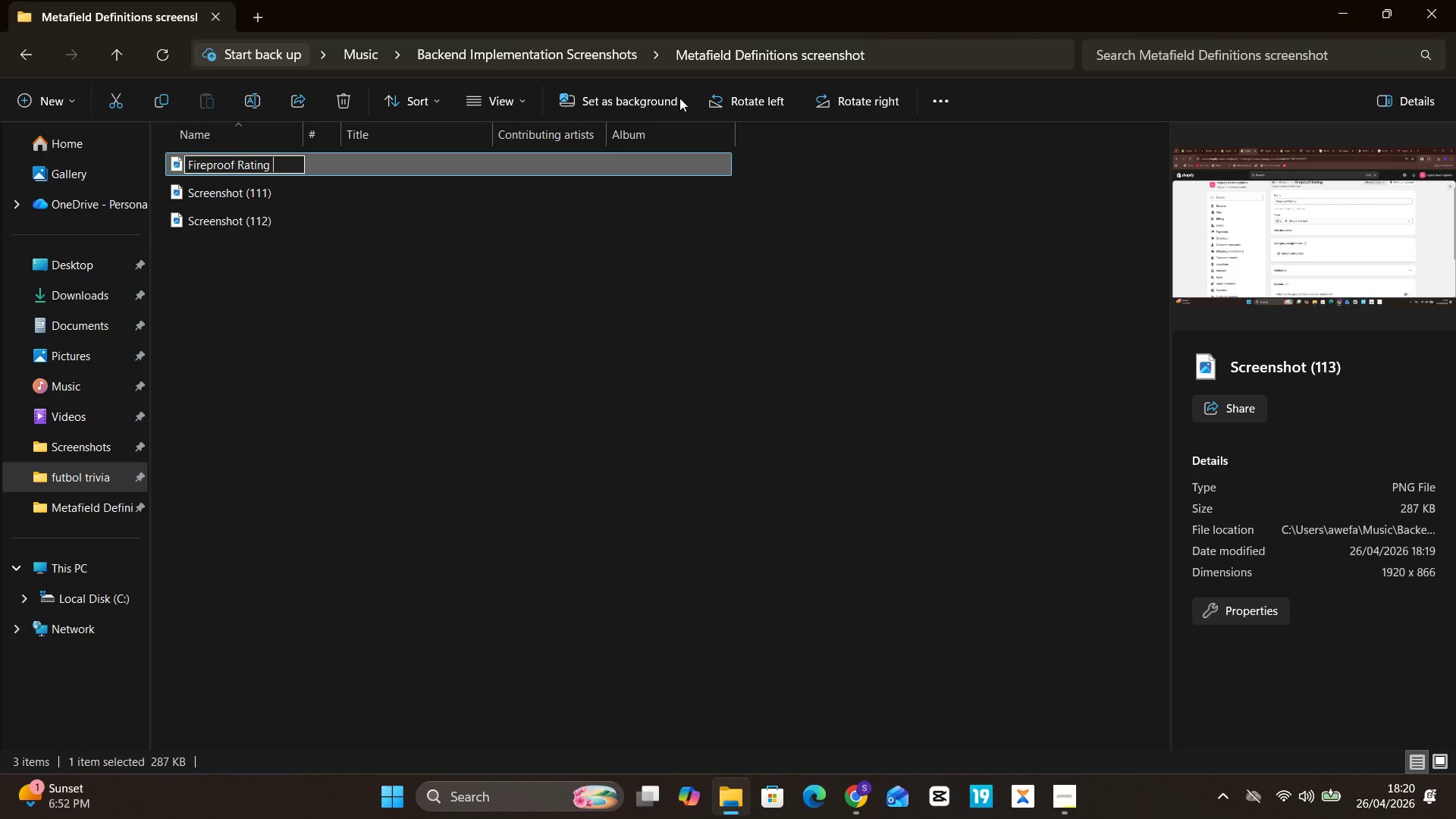 
key(D)
 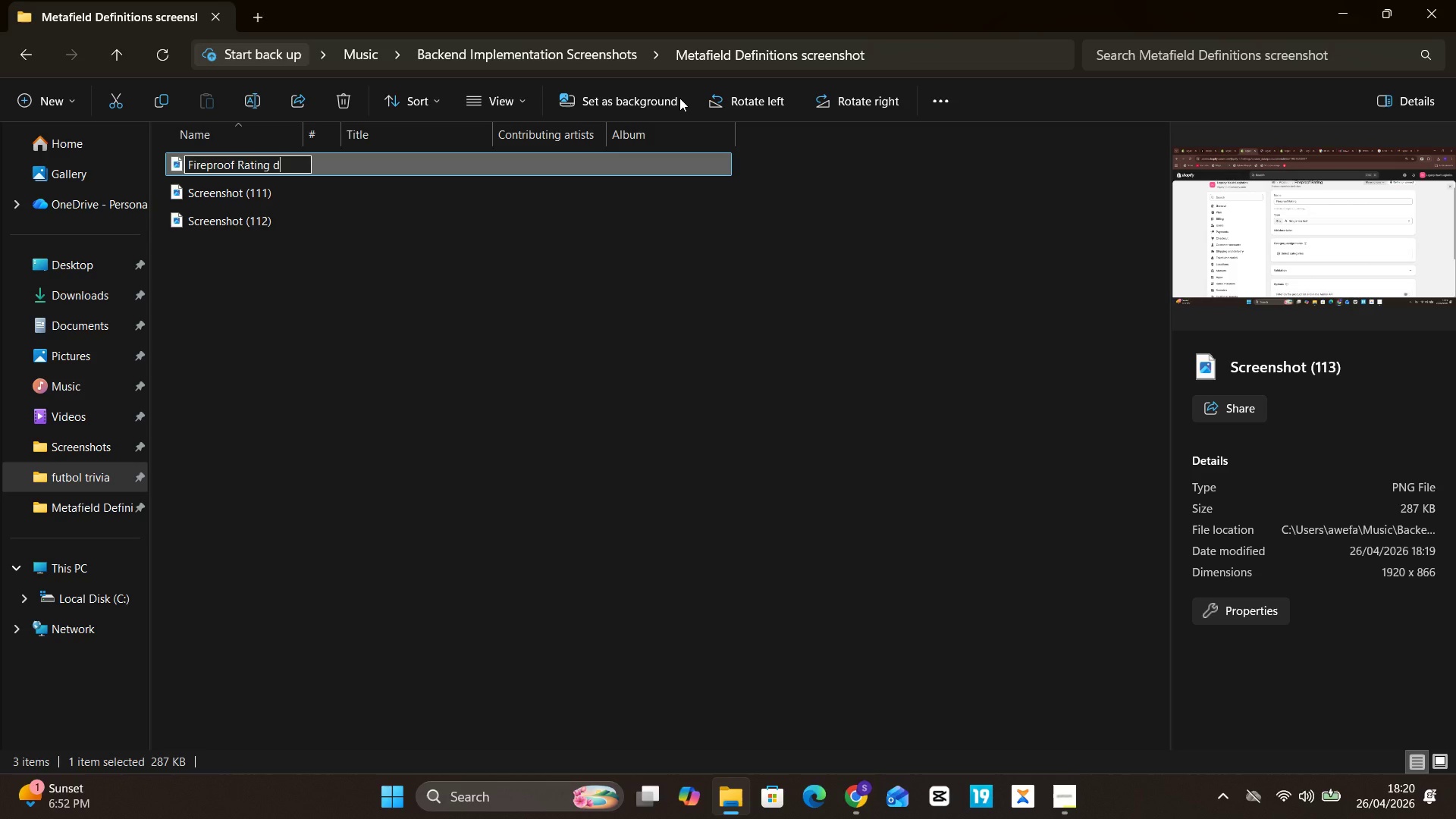 
key(CapsLock)
 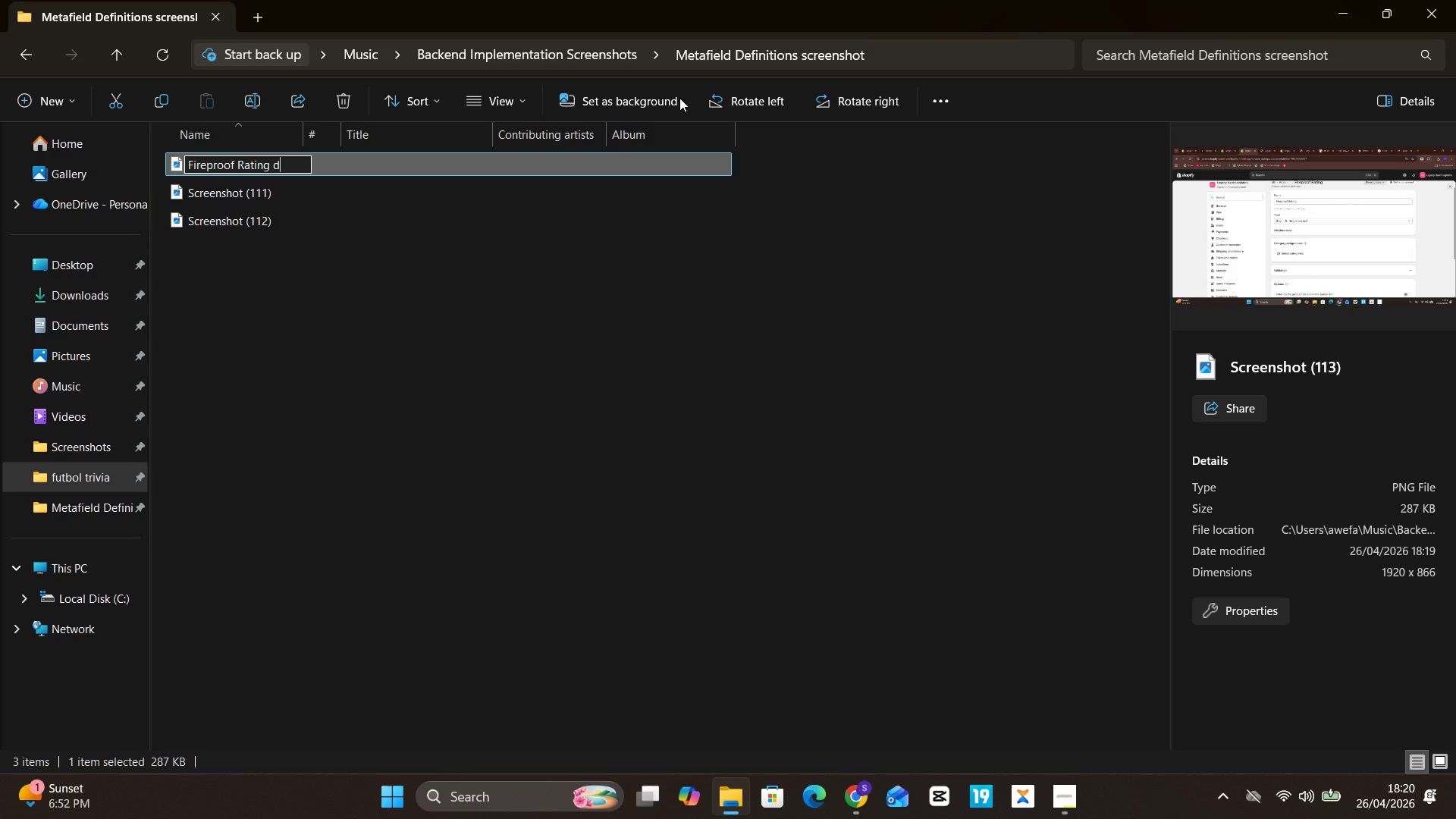 
key(Backspace)
 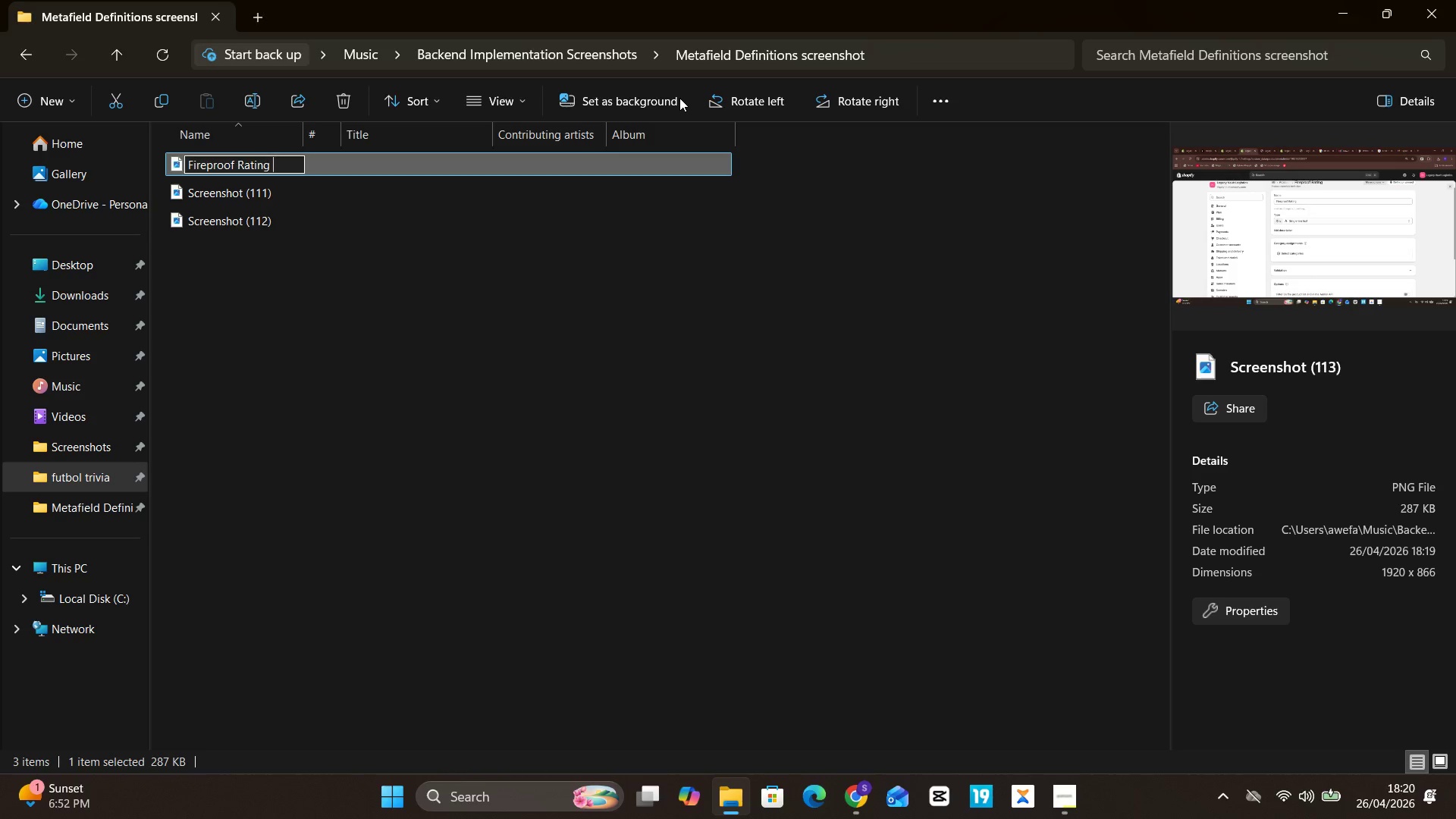 
type(DE)
key(Backspace)
key(Backspace)
type(D)
key(Backspace)
type(definiti)
 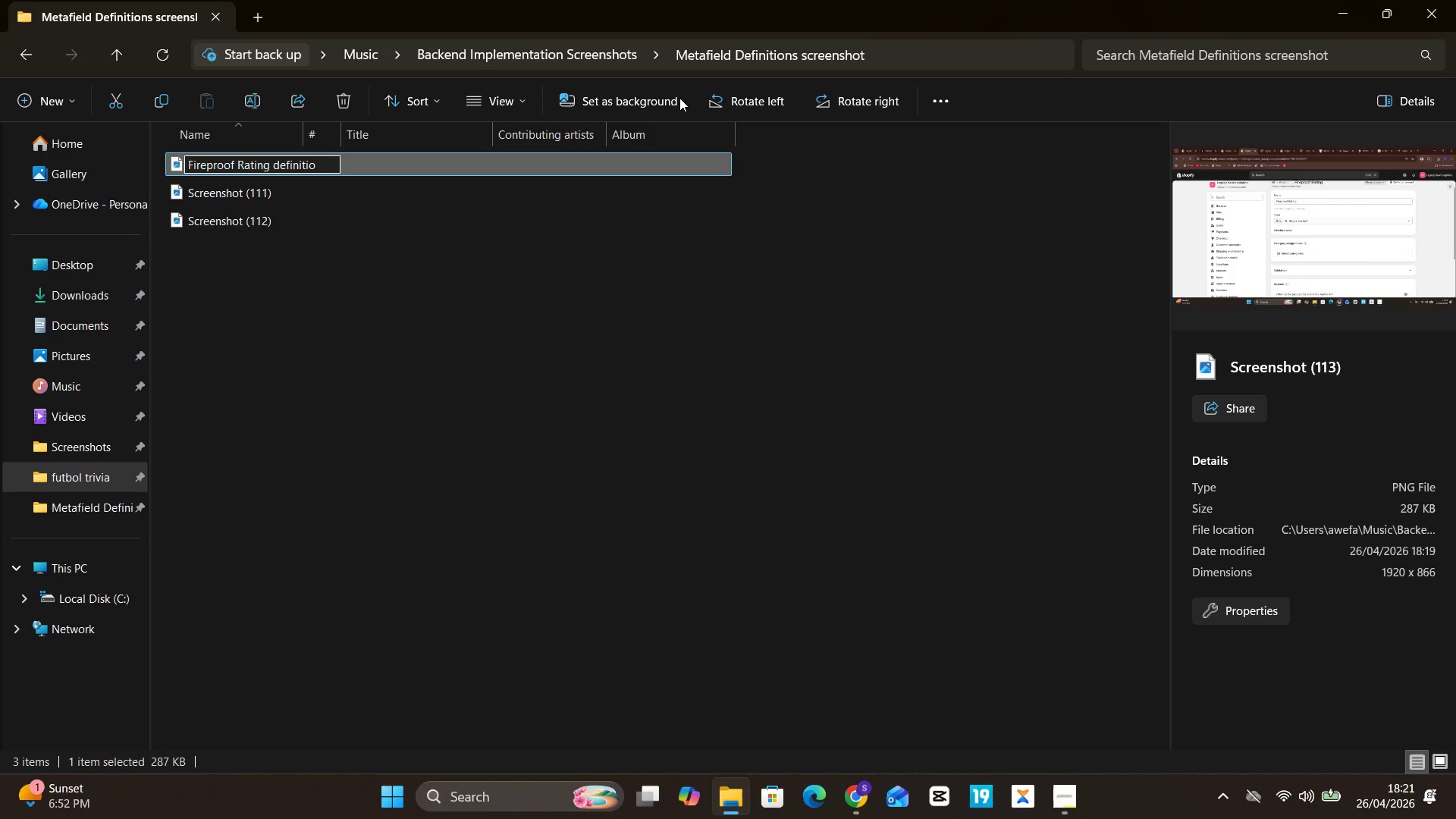 
type(on)
 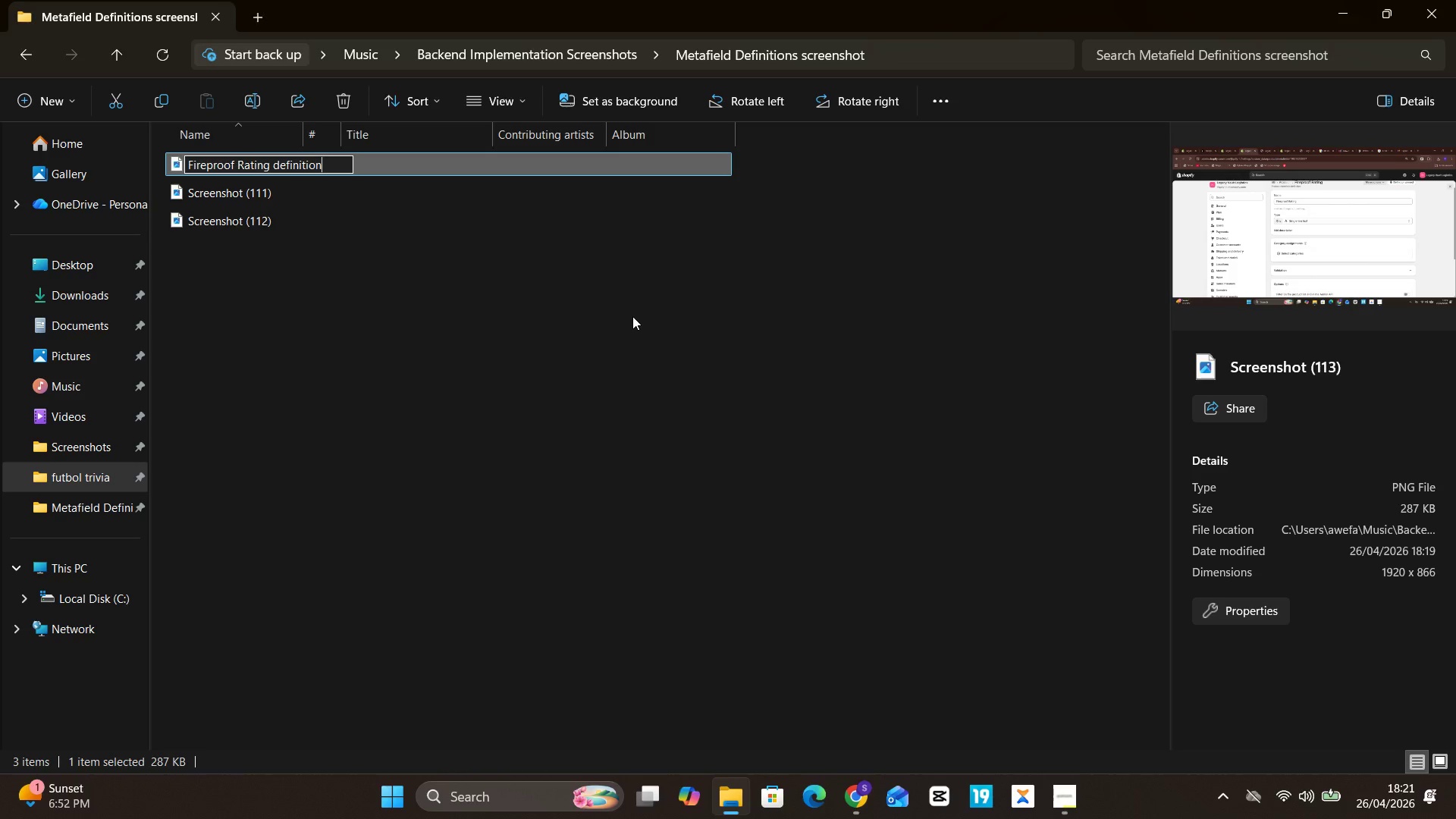 
left_click([629, 394])
 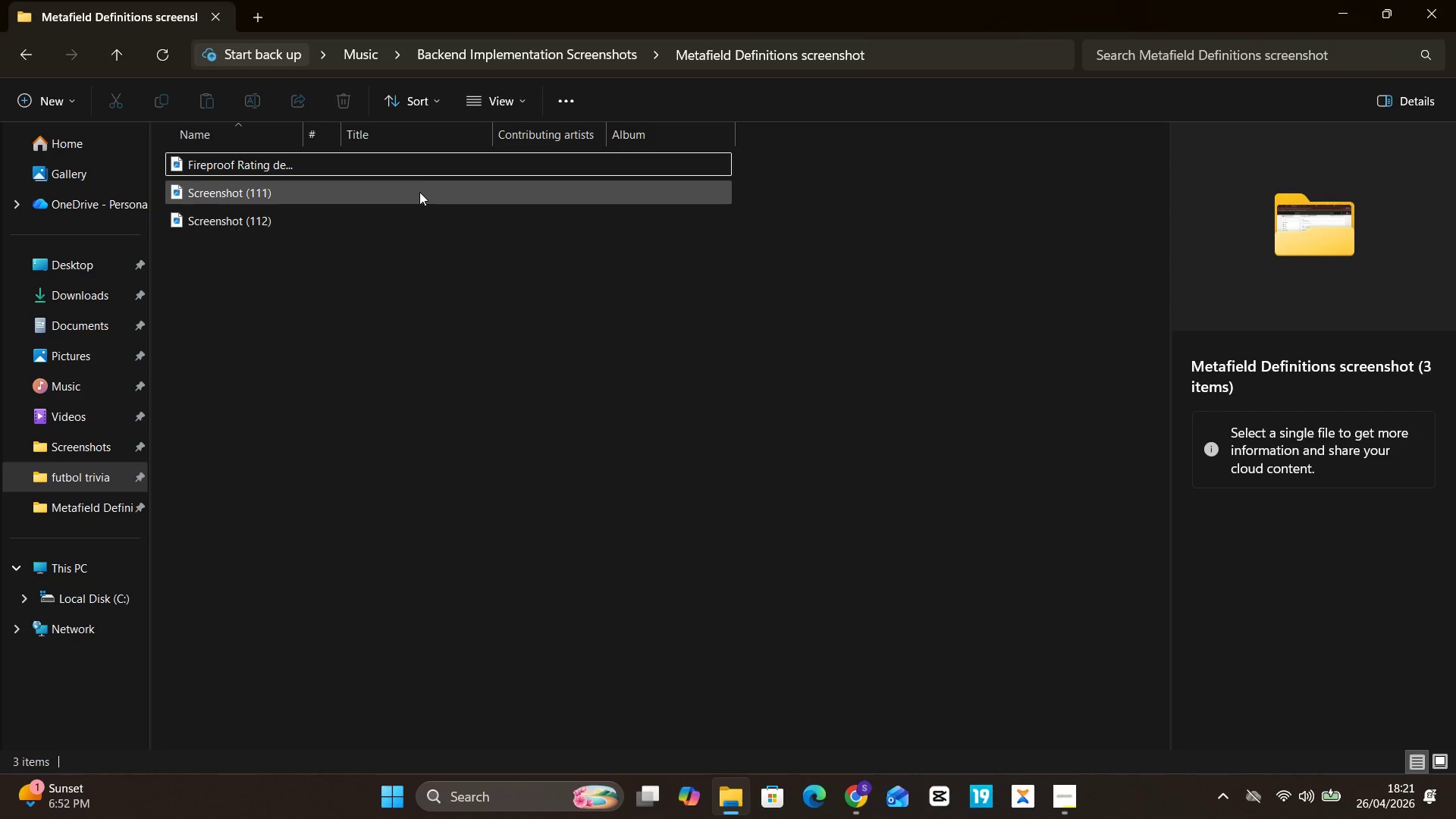 
left_click([400, 186])
 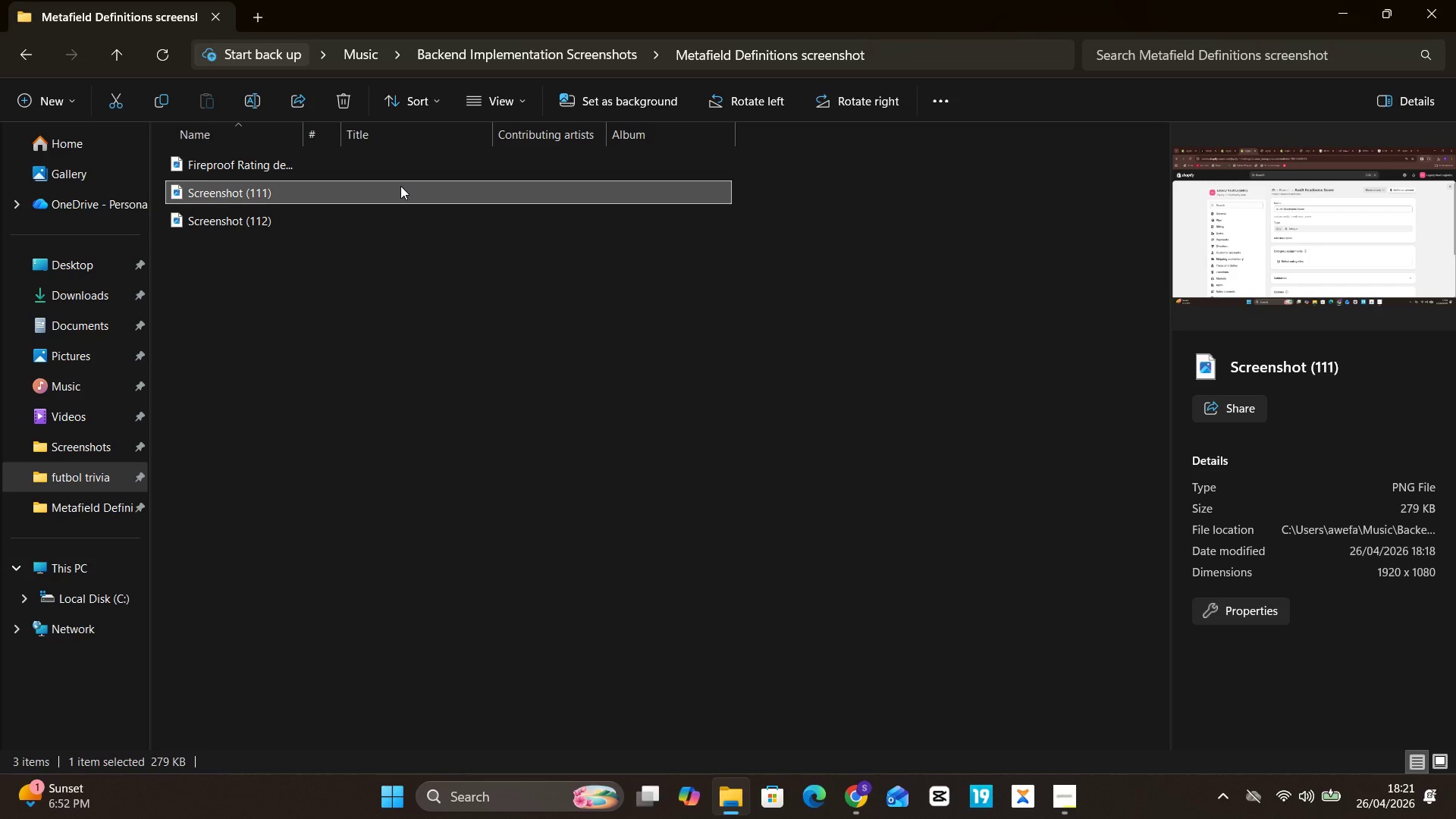 
double_click([400, 186])
 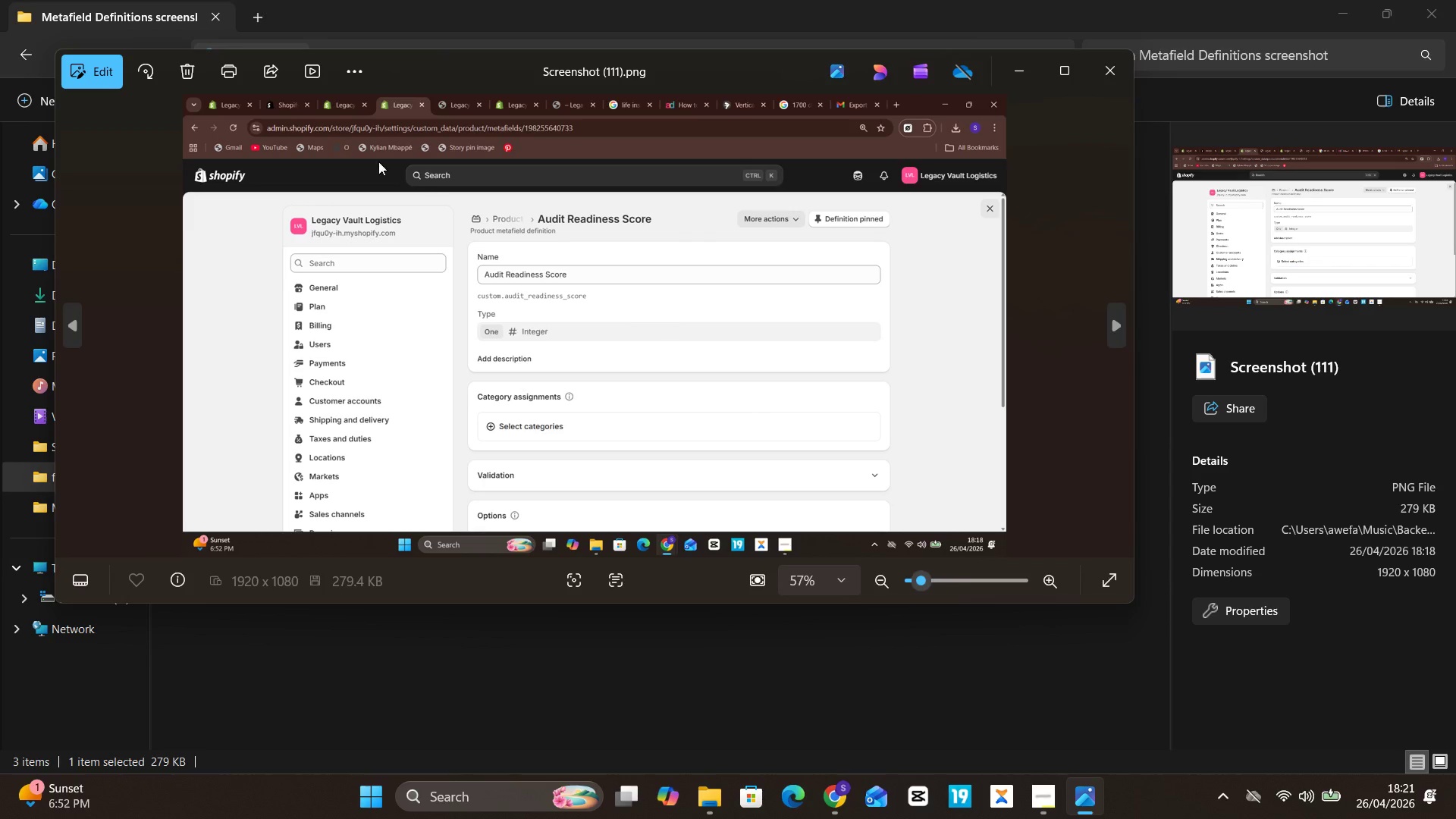 
wait(5.03)
 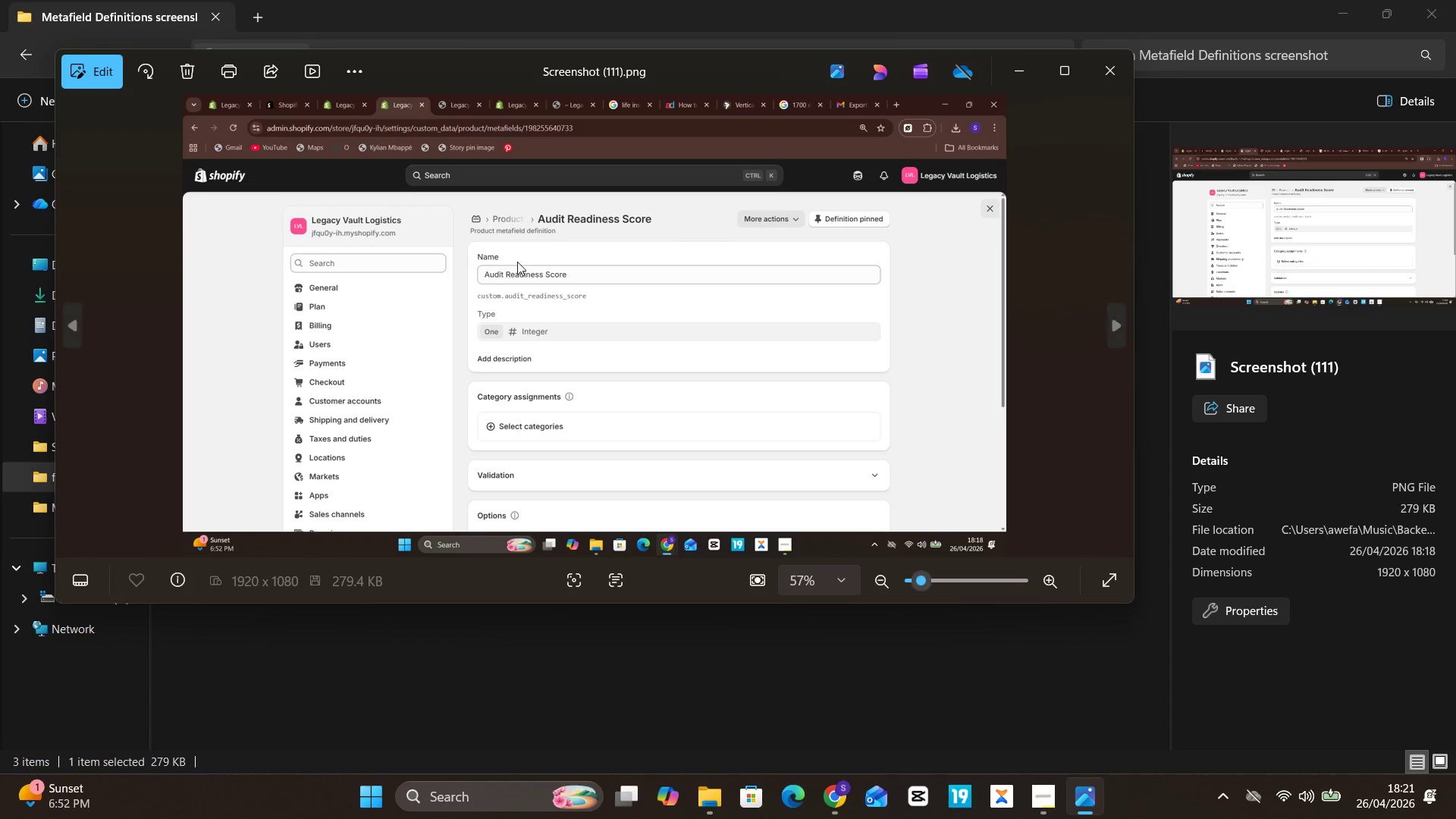 
left_click([76, 67])
 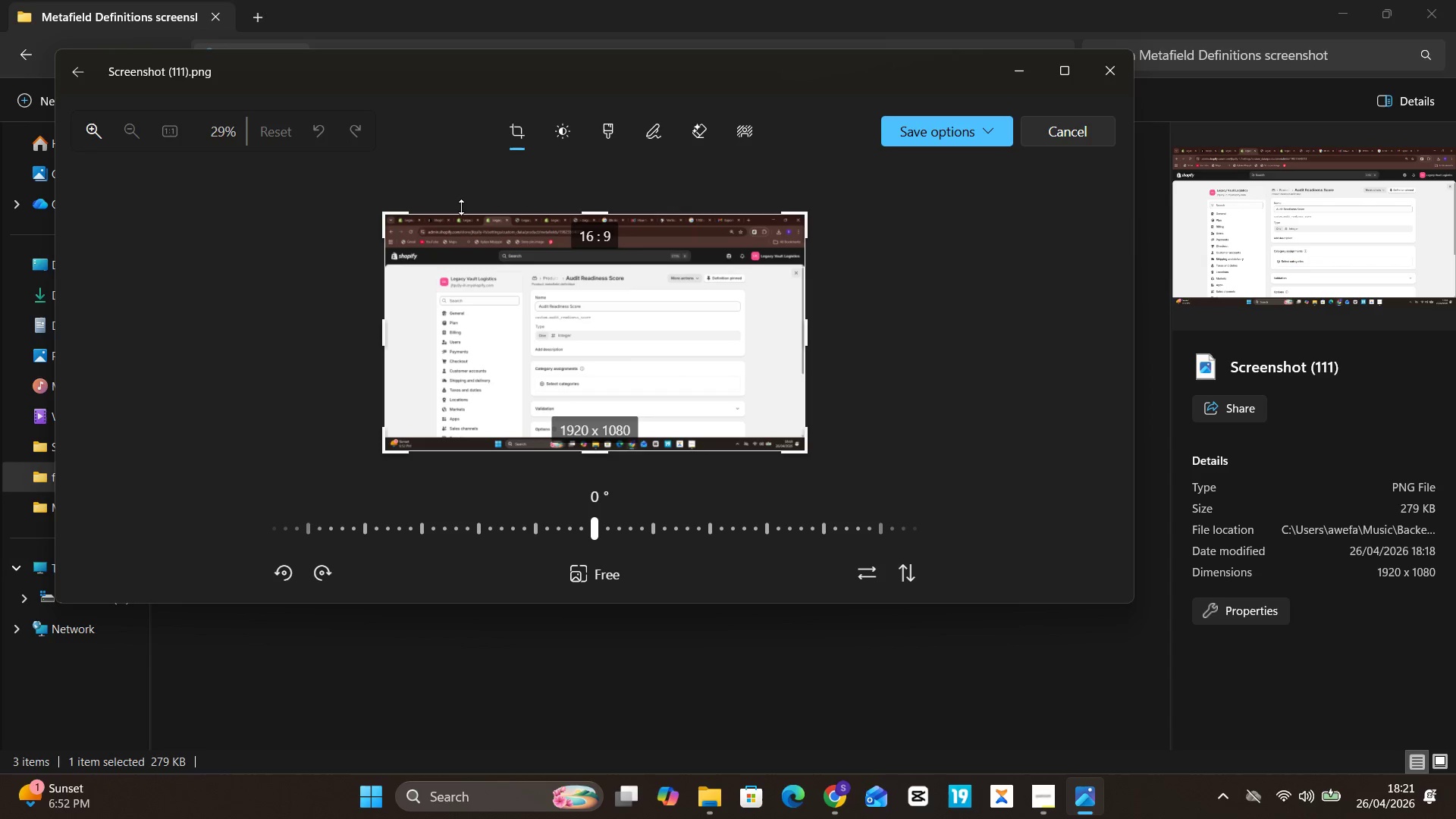 
left_click_drag(start_coordinate=[461, 207], to_coordinate=[473, 237])
 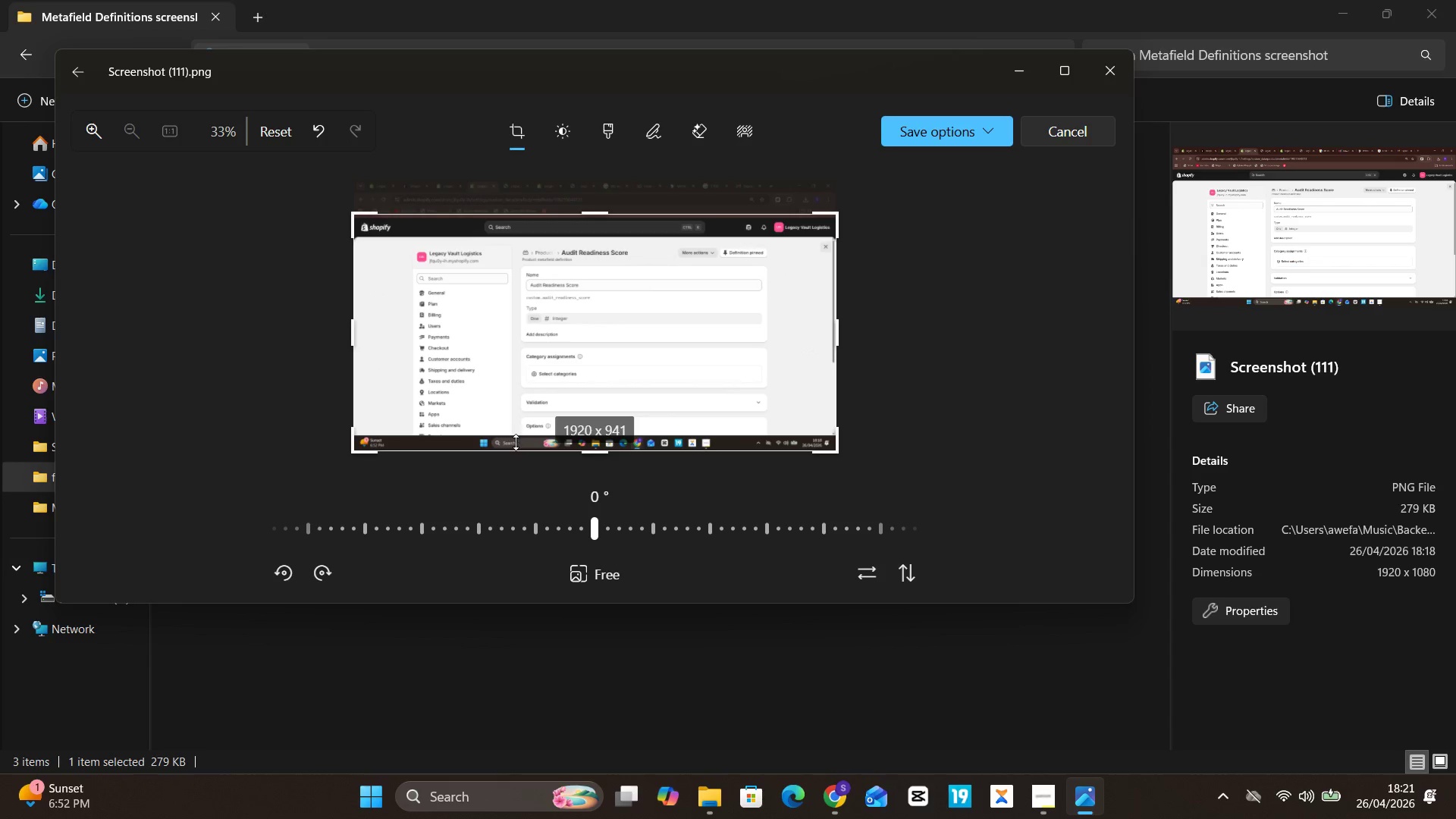 
left_click_drag(start_coordinate=[516, 447], to_coordinate=[526, 432])
 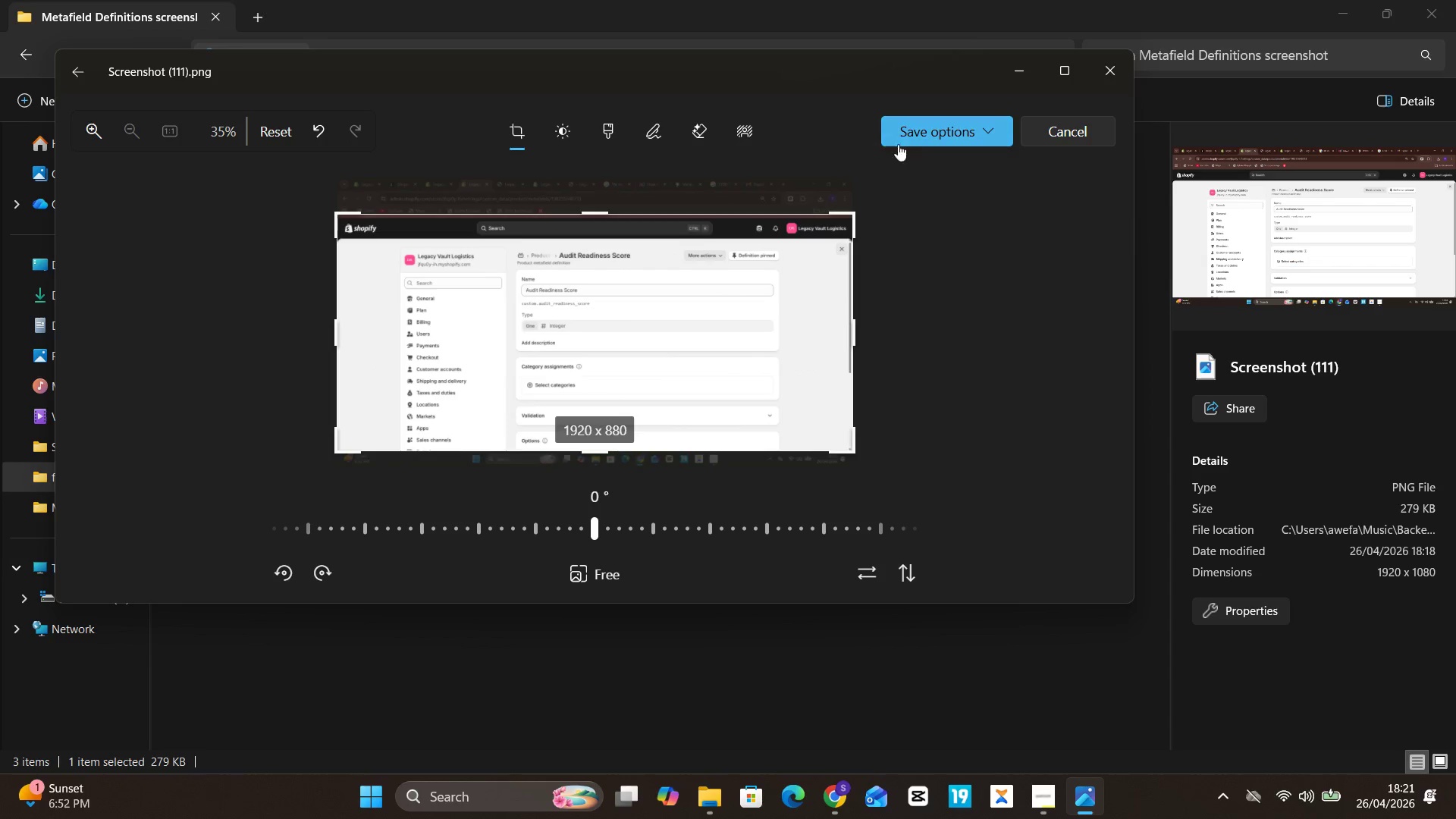 
left_click([921, 146])
 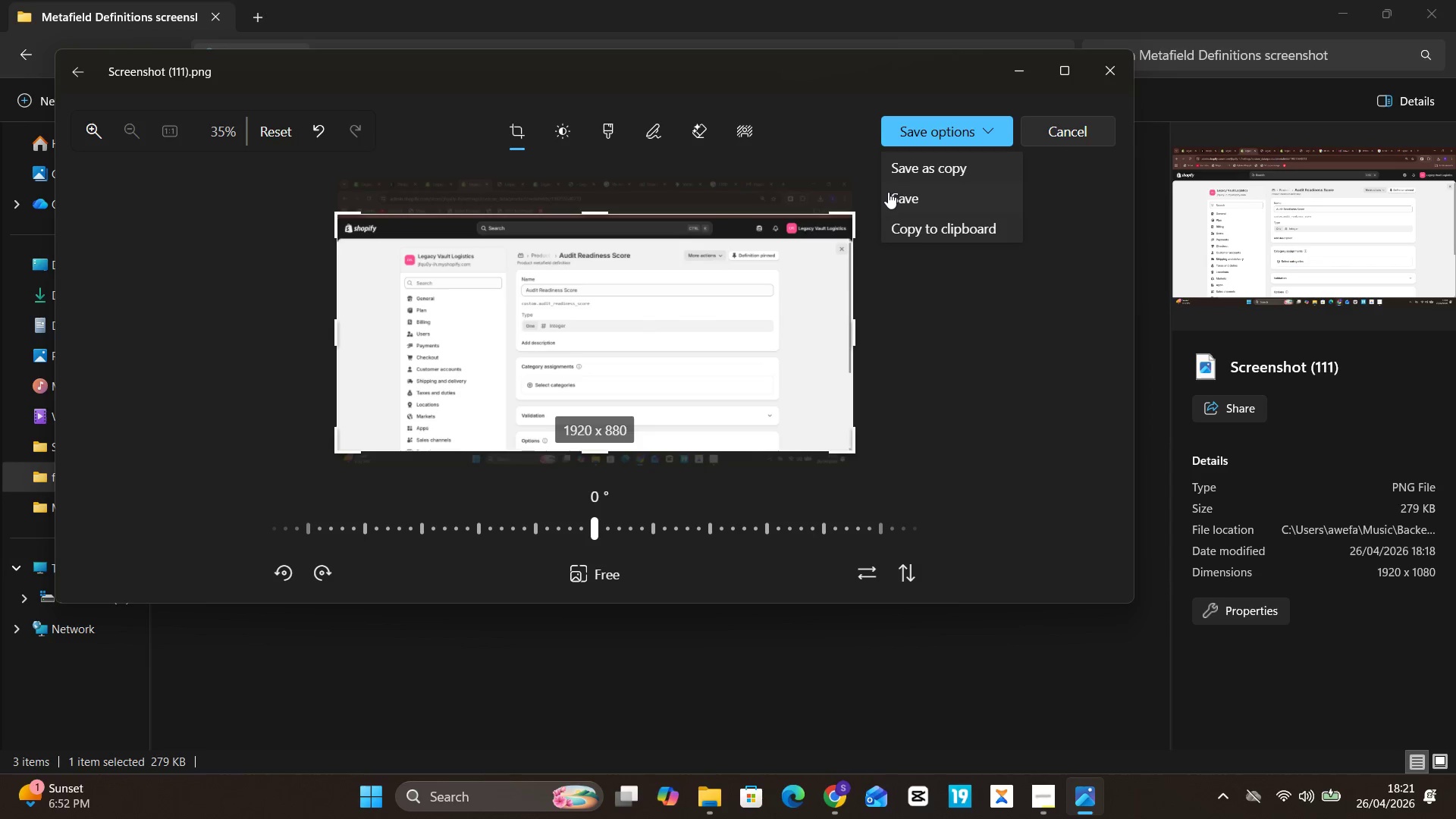 
left_click([887, 192])
 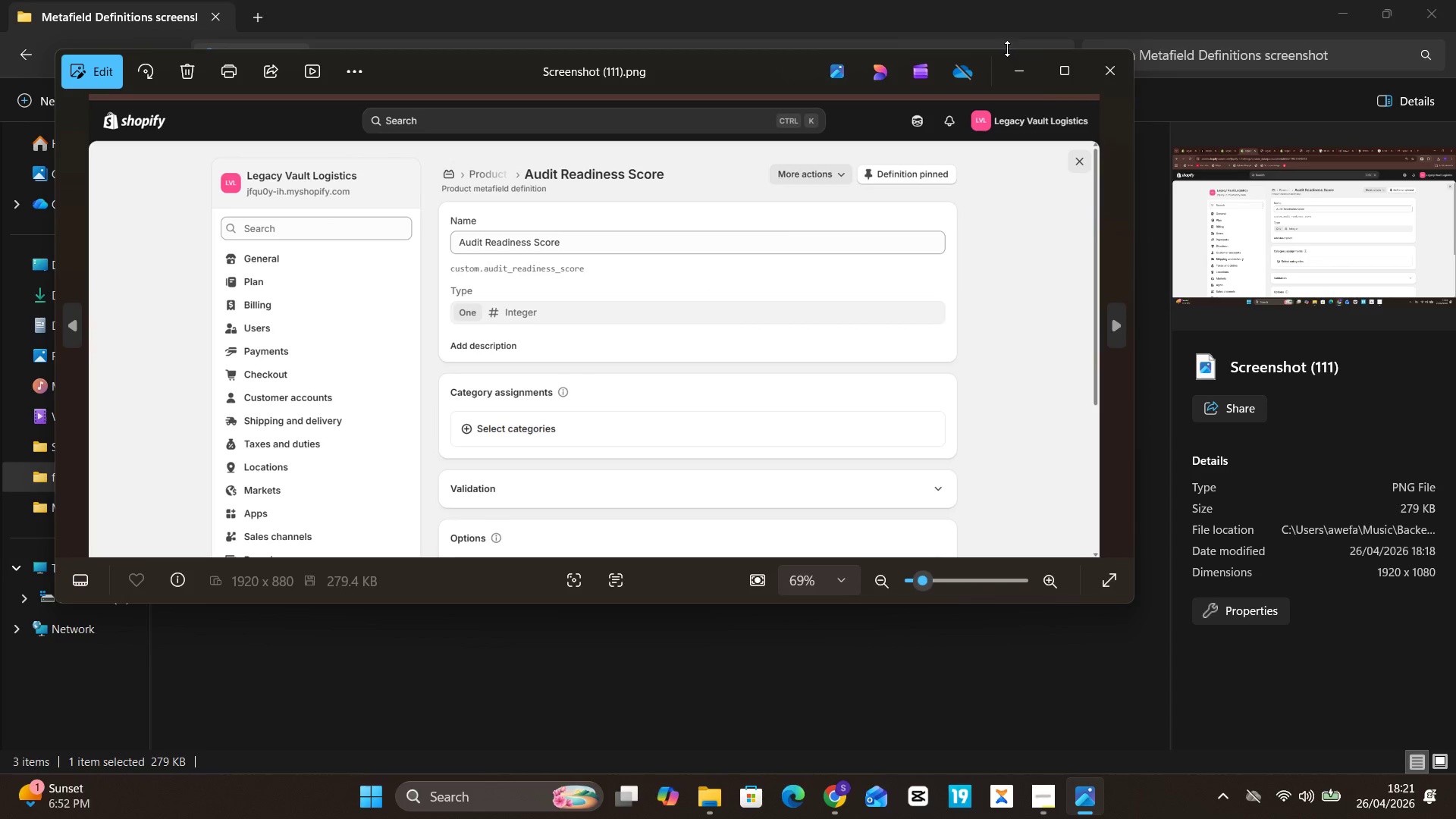 
left_click([1112, 83])
 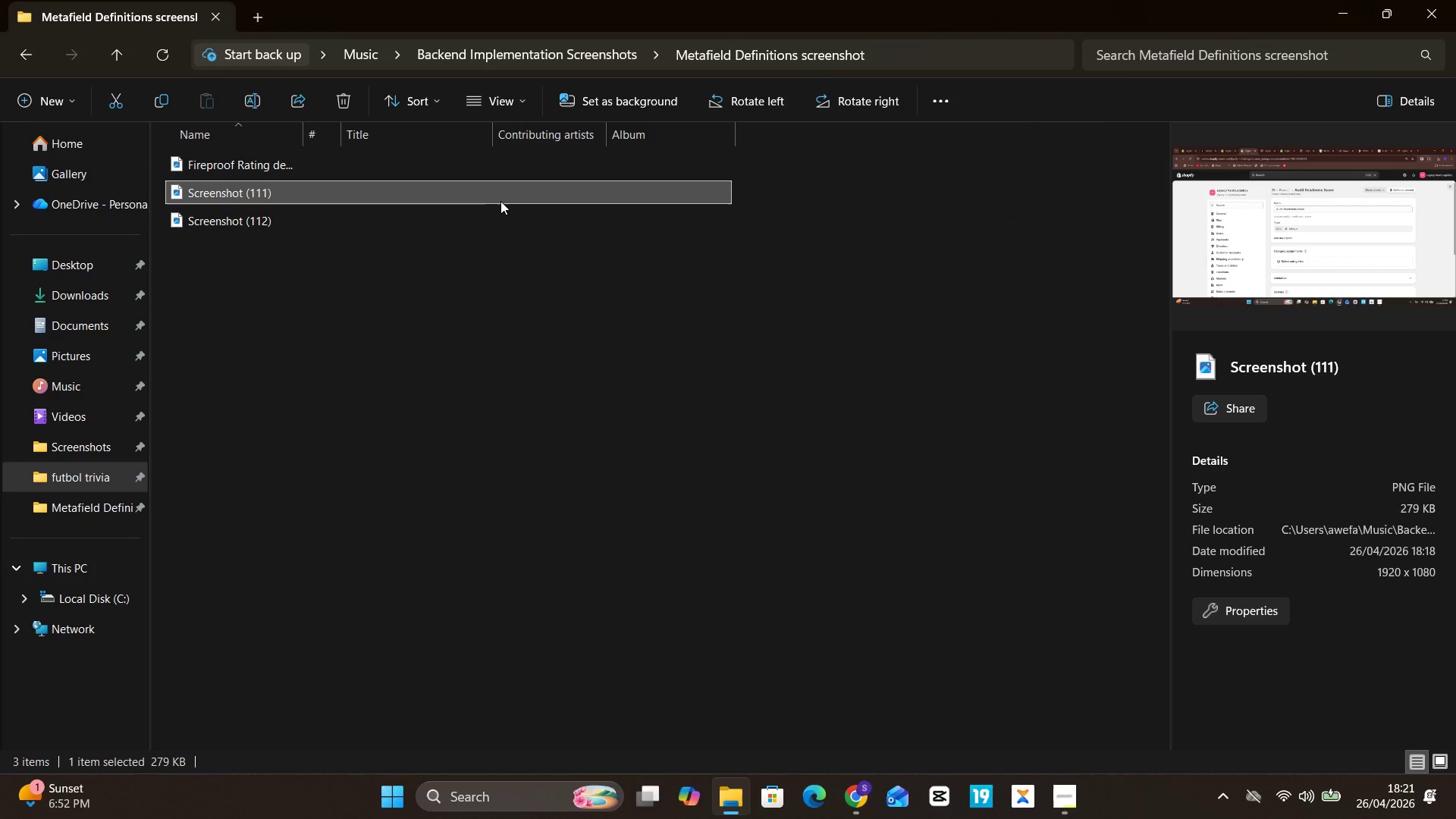 
right_click([516, 193])
 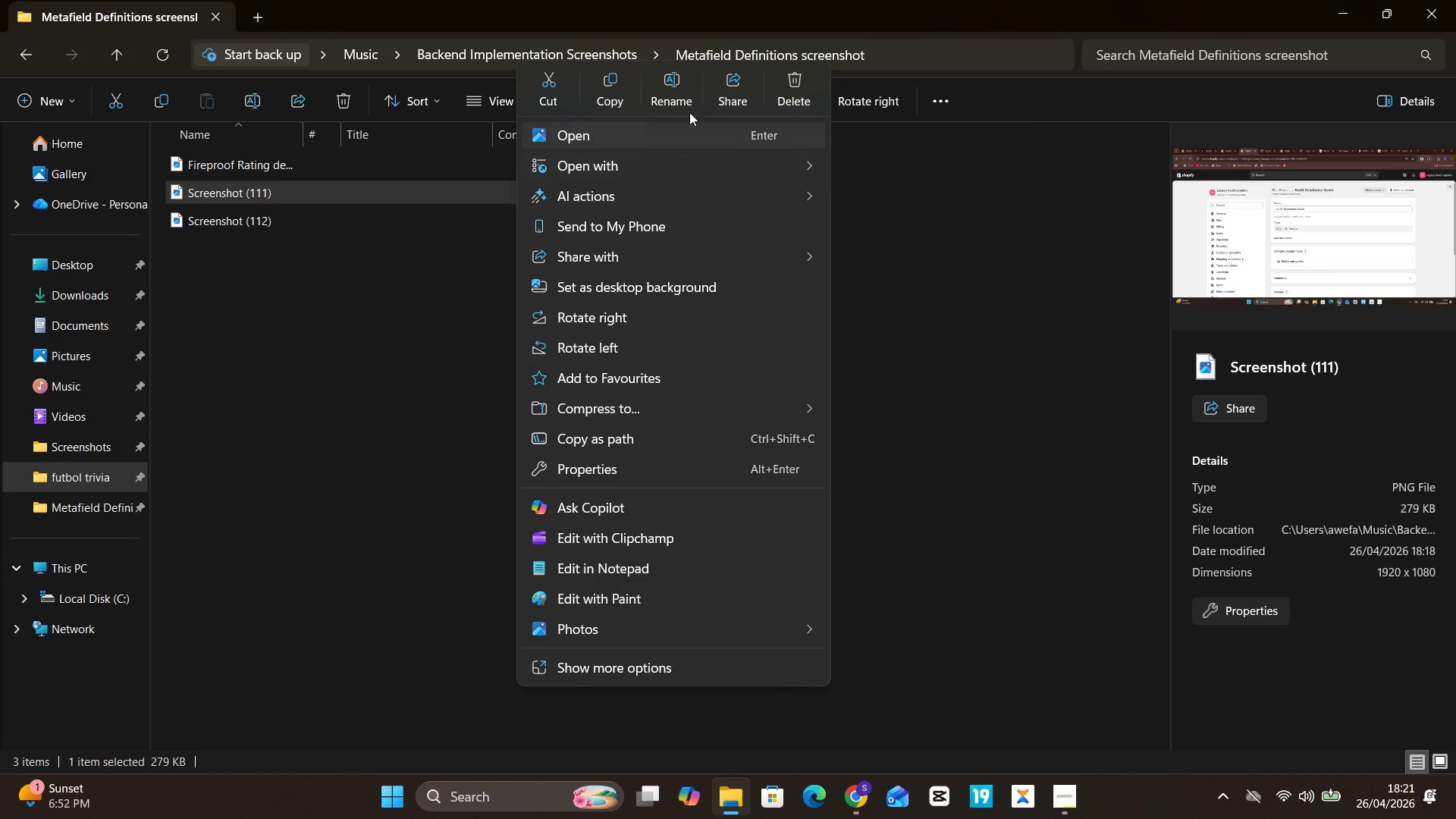 
left_click([679, 90])
 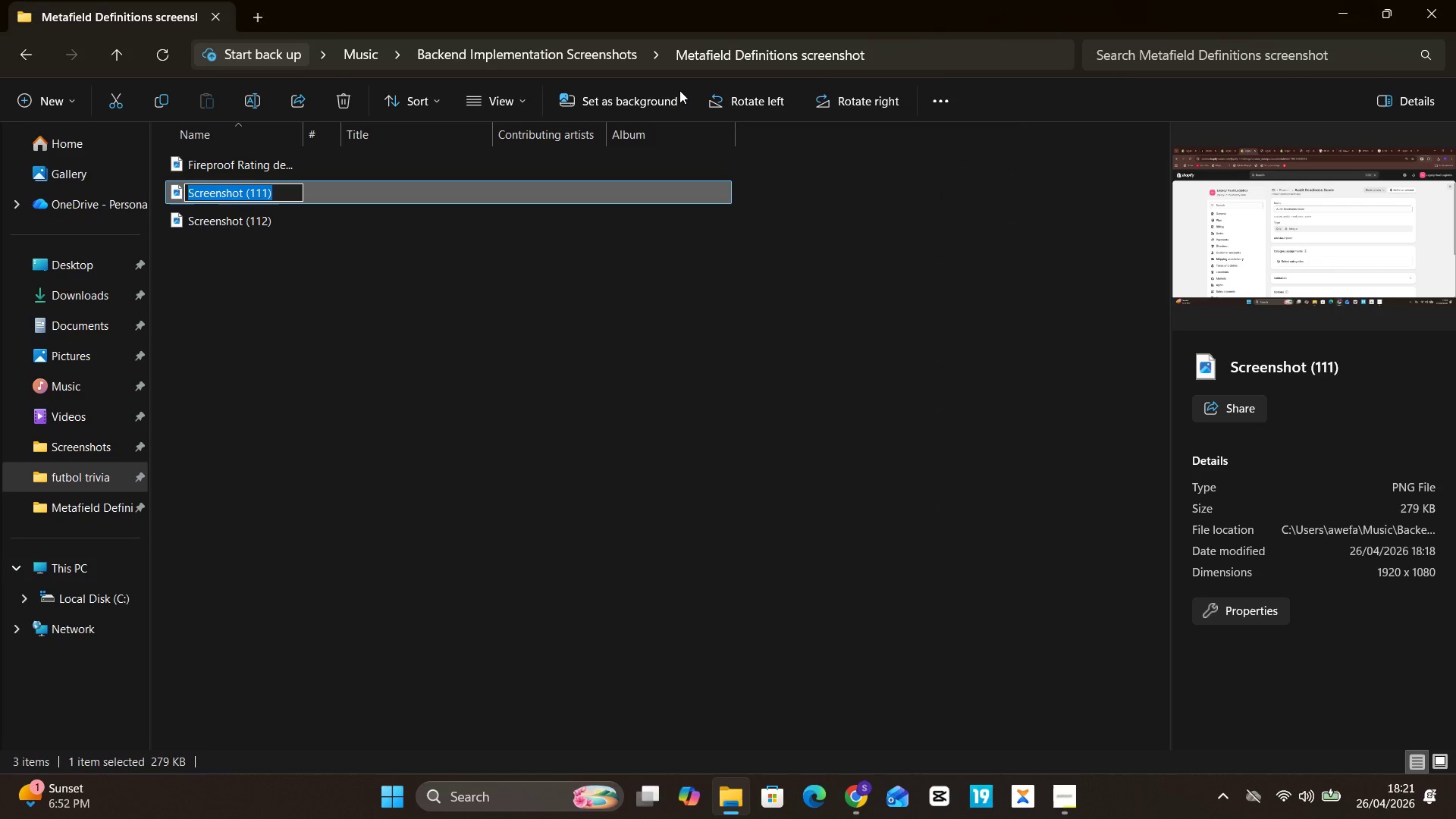 
type(Audit Readiness Score definition)
 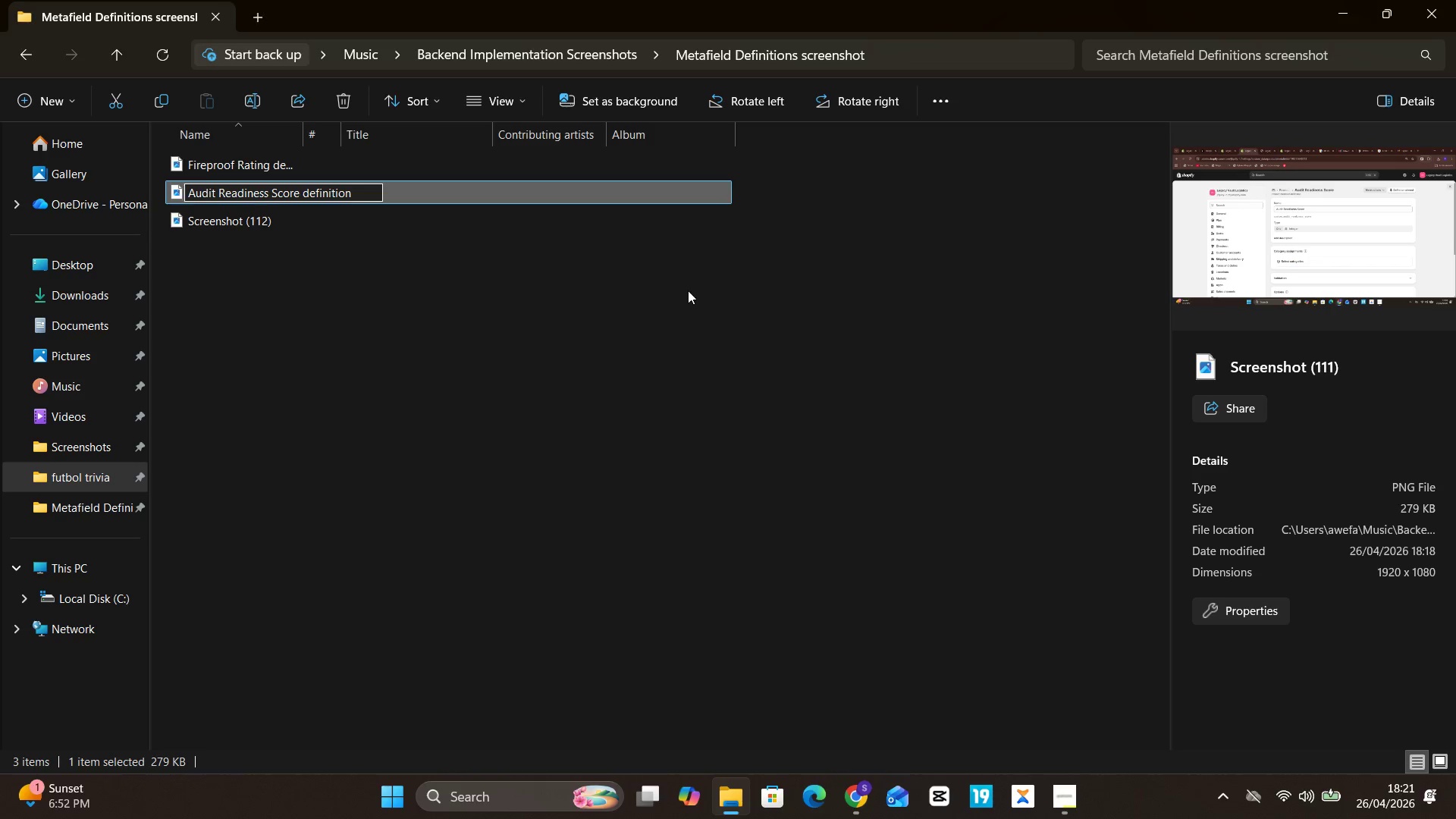 
left_click([688, 290])
 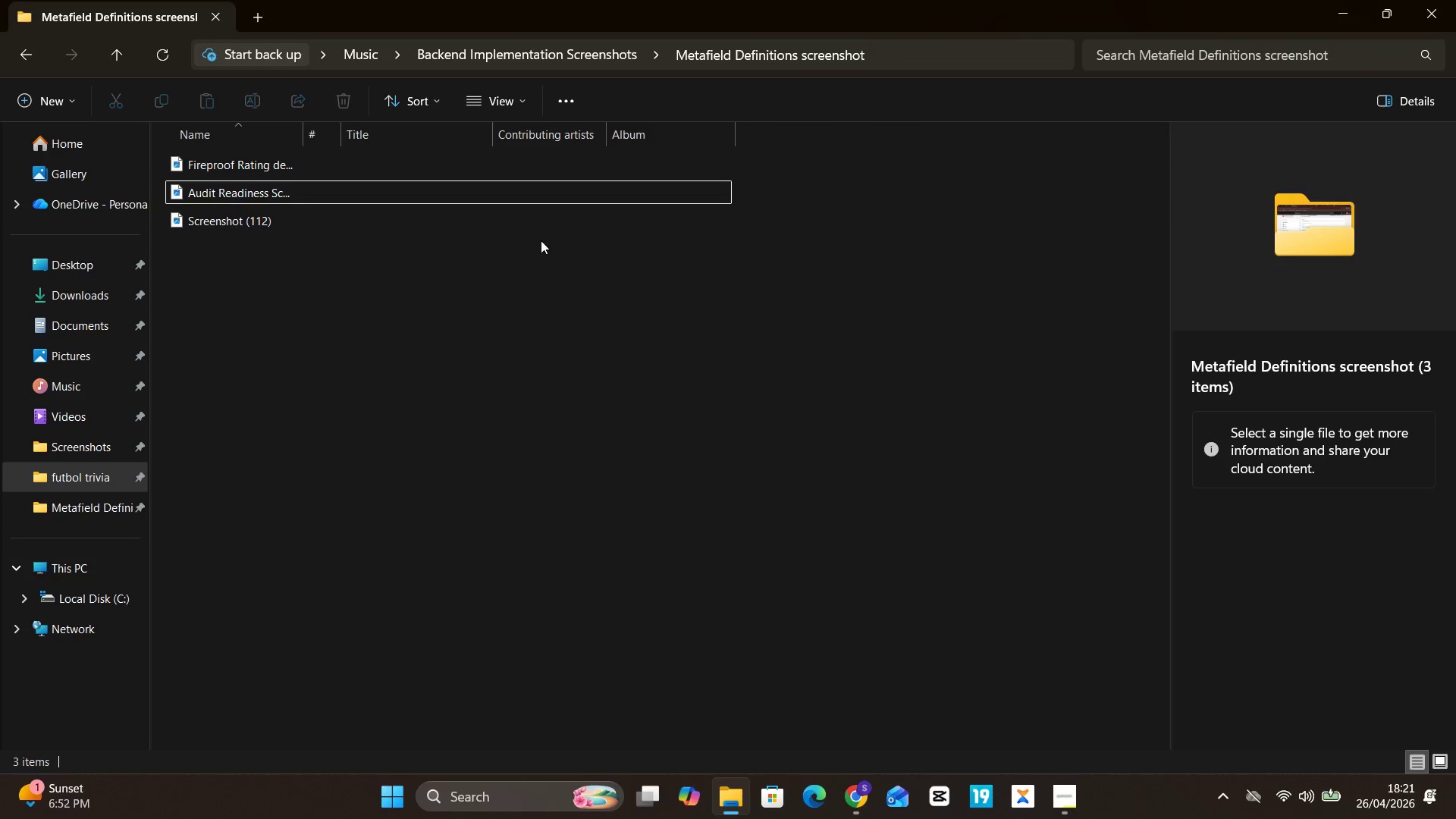 
left_click([541, 235])
 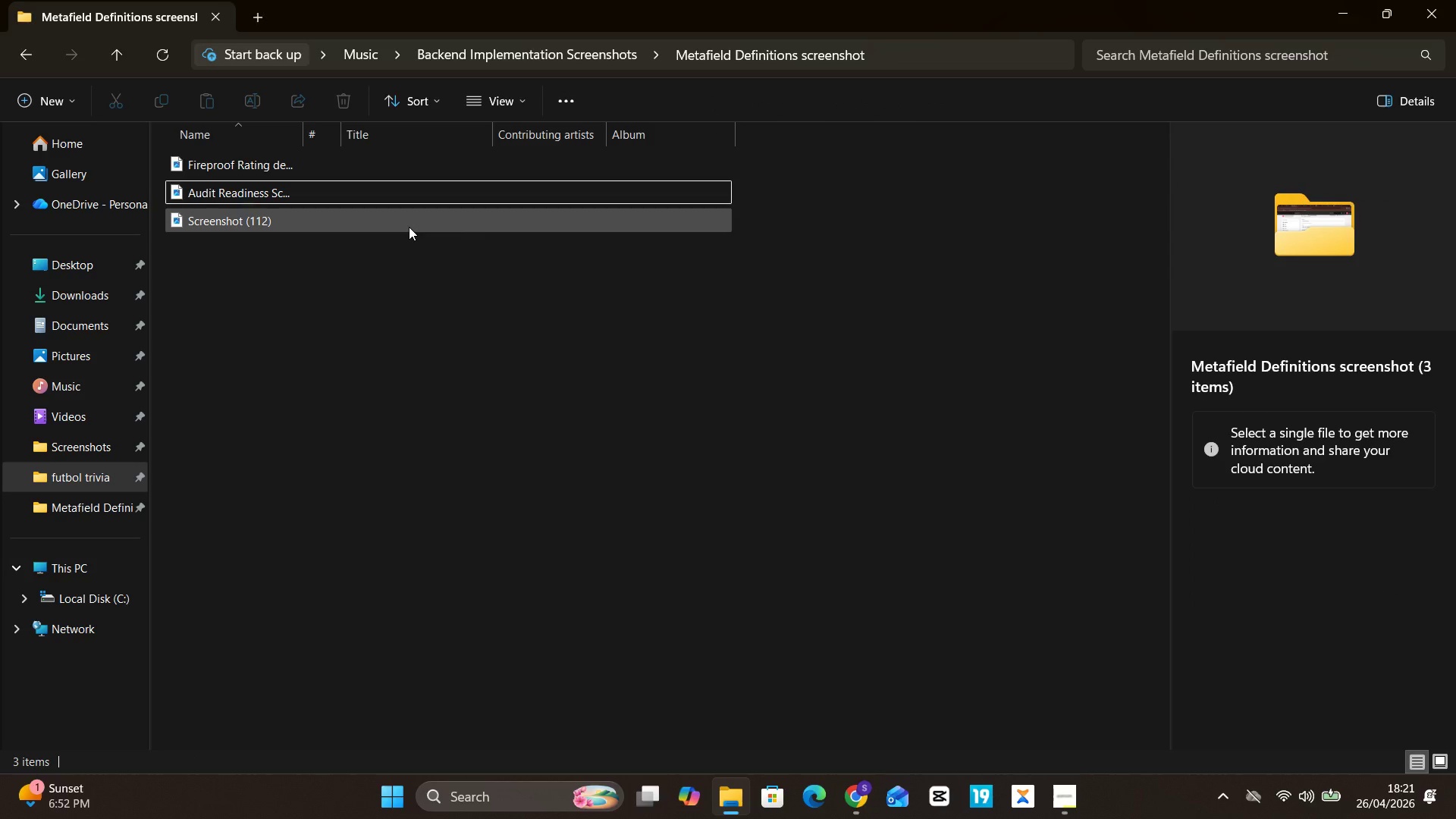 
left_click([409, 227])
 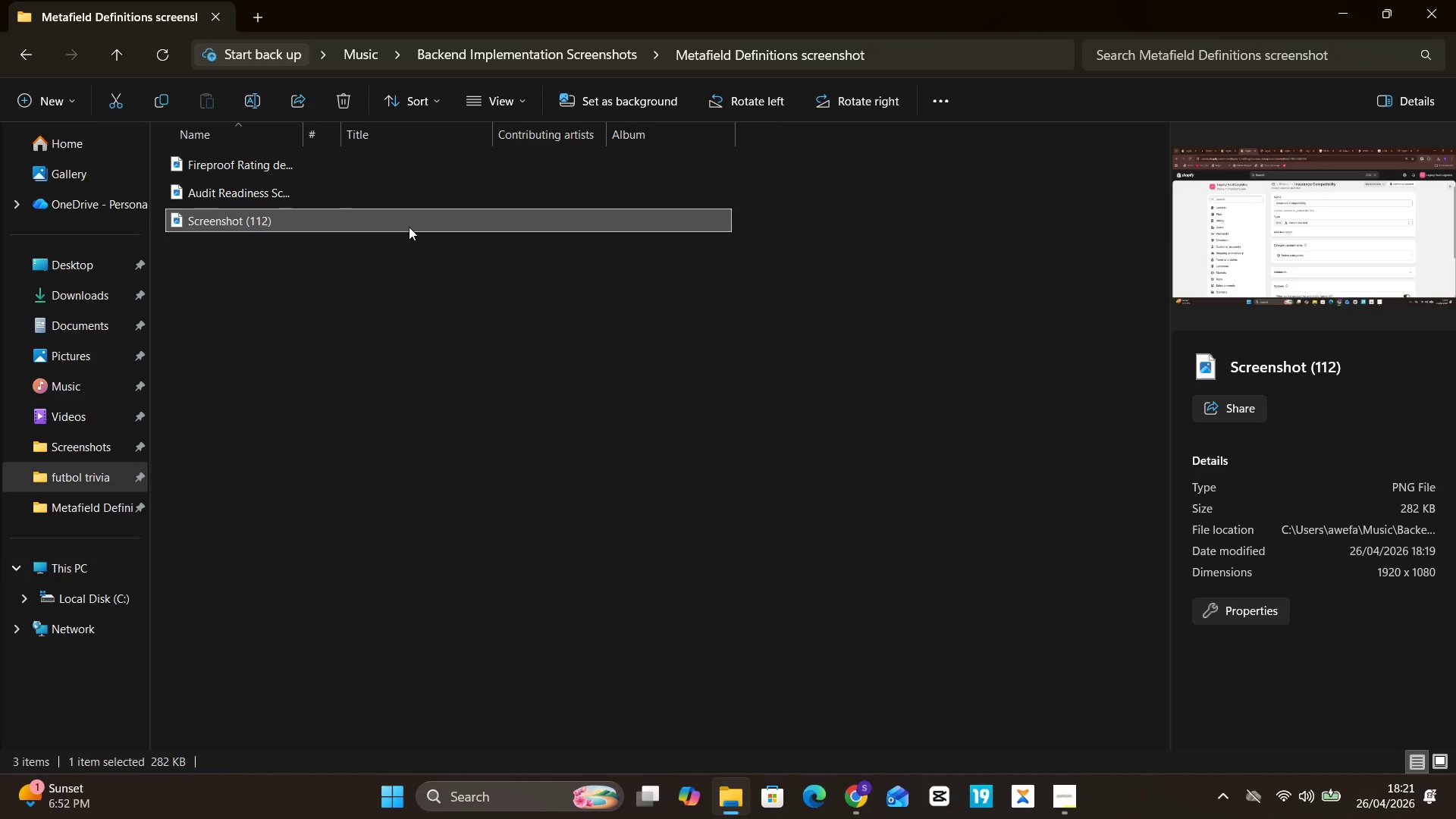 
right_click([409, 227])
 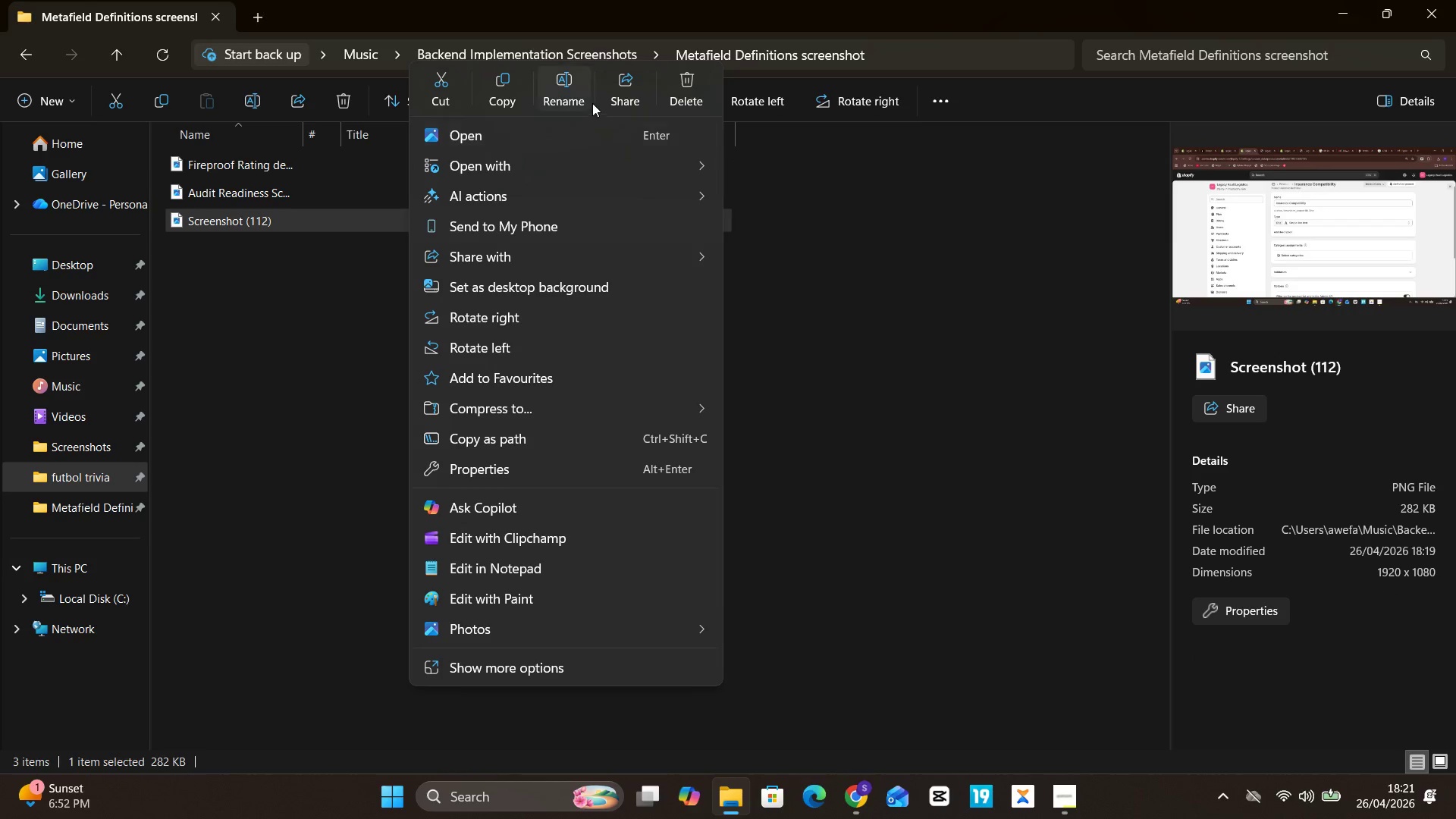 
left_click([573, 93])
 